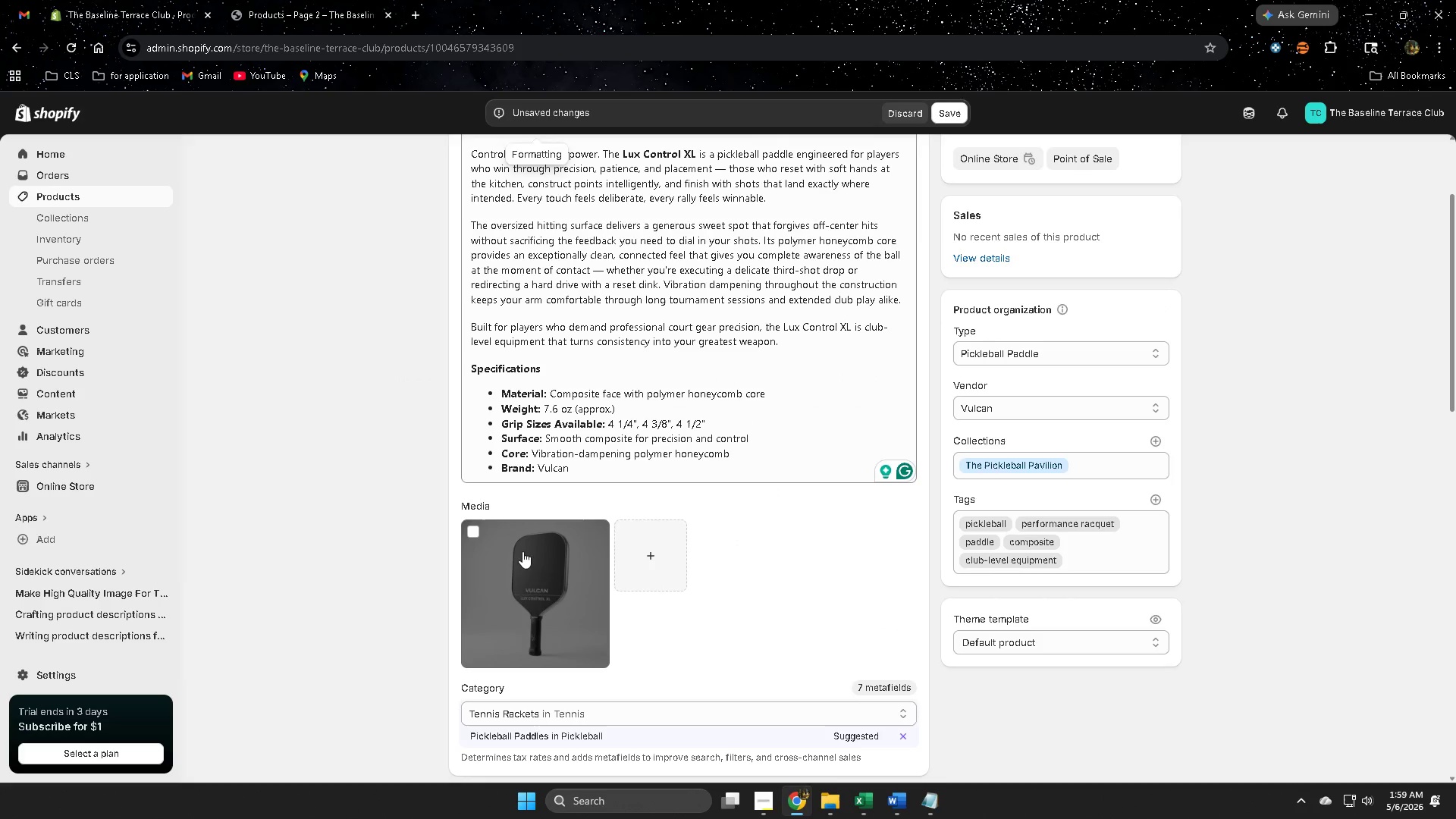 
left_click([530, 571])
 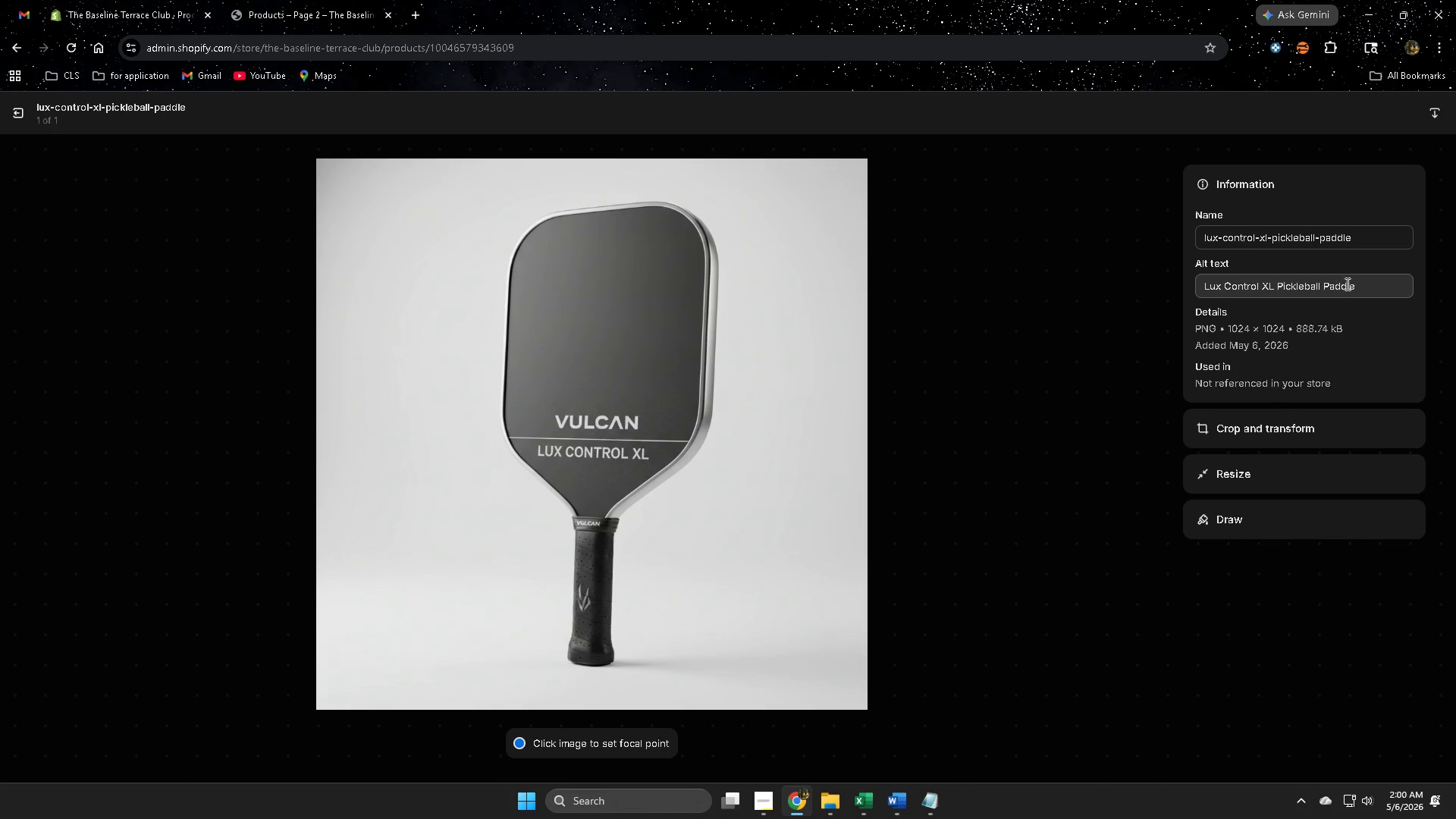 
double_click([1362, 284])
 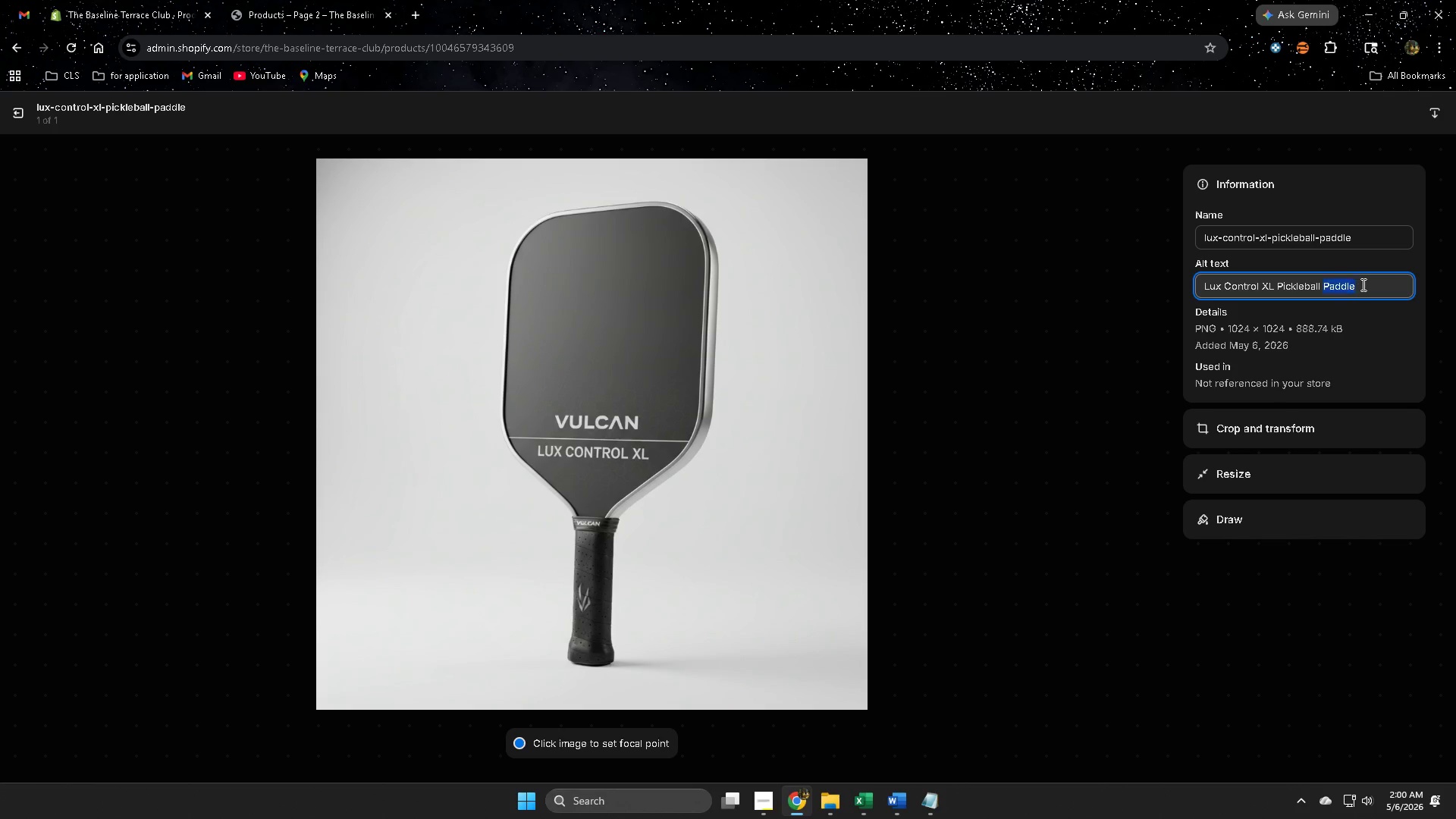 
triple_click([1362, 284])
 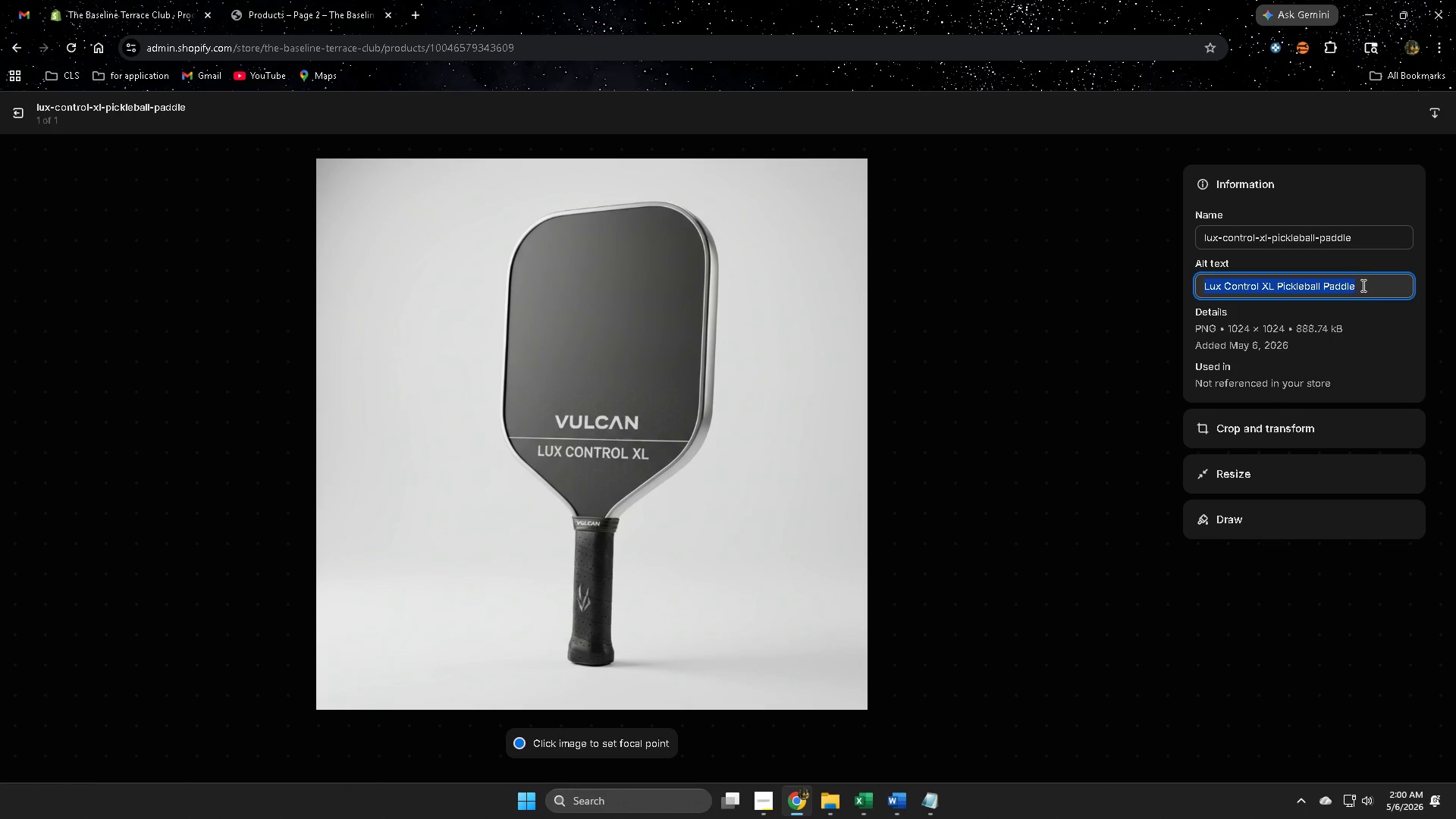 
key(Control+V)
 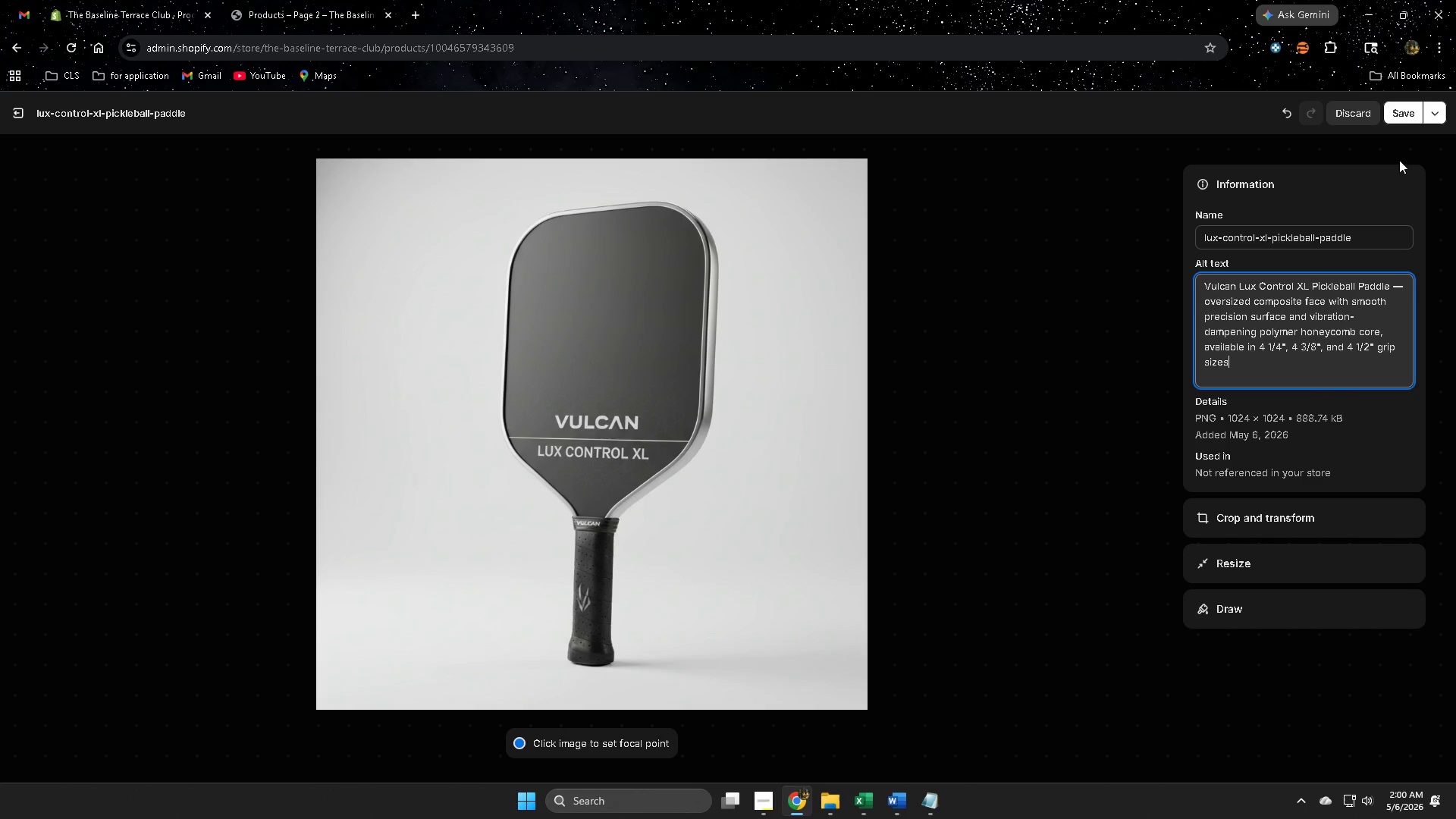 
left_click([1405, 120])
 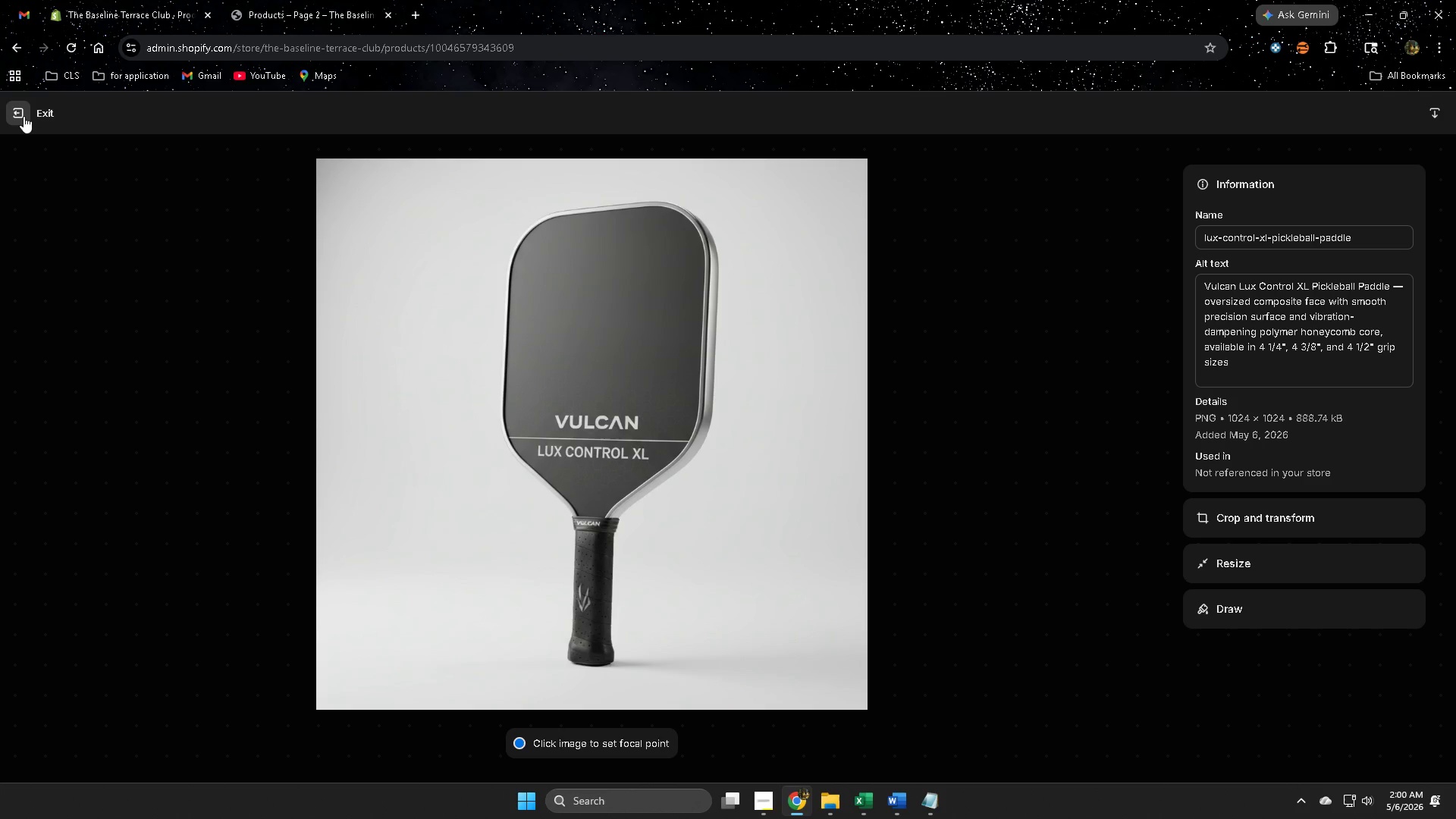 
left_click([24, 116])
 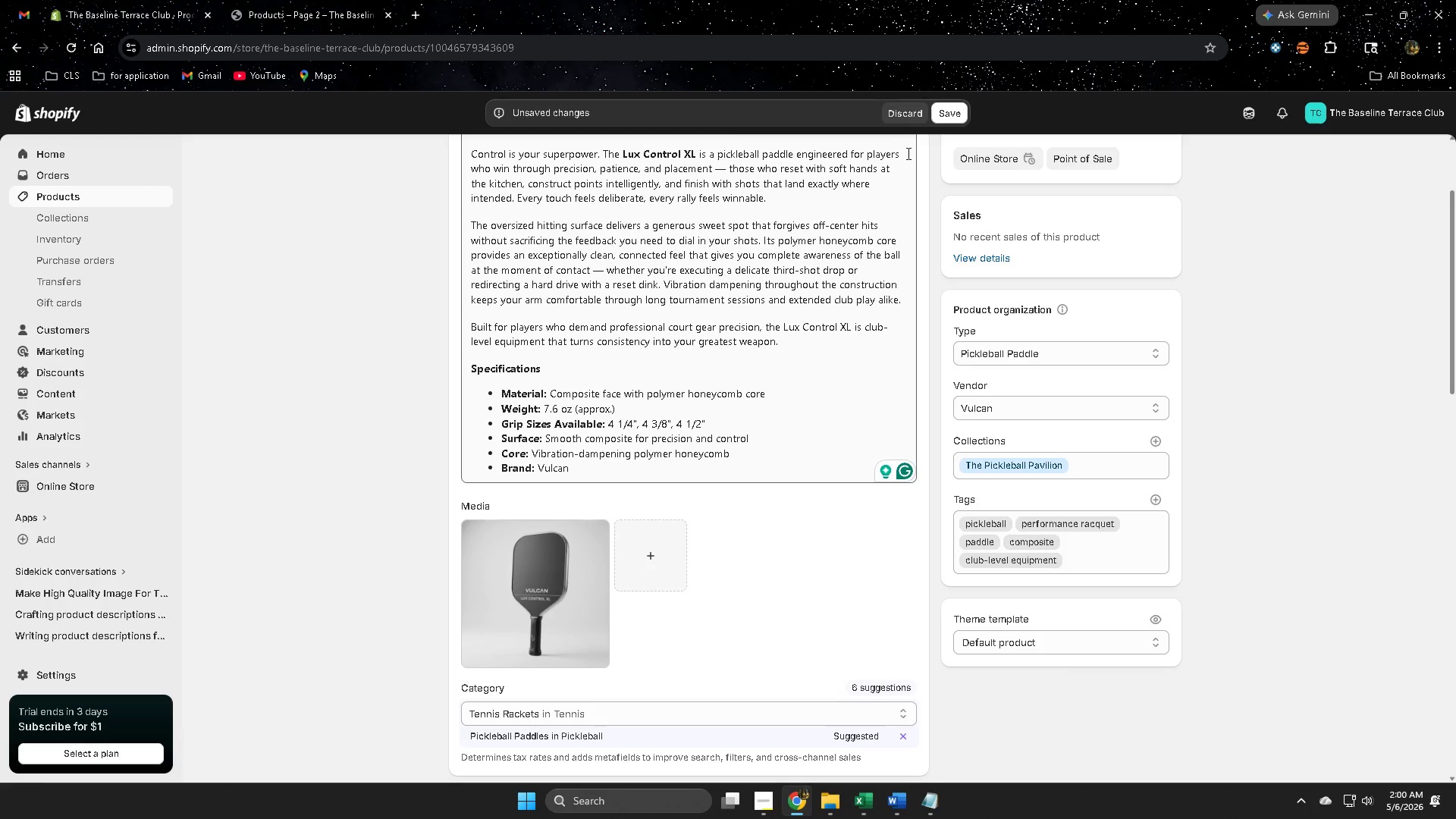 
left_click([947, 114])
 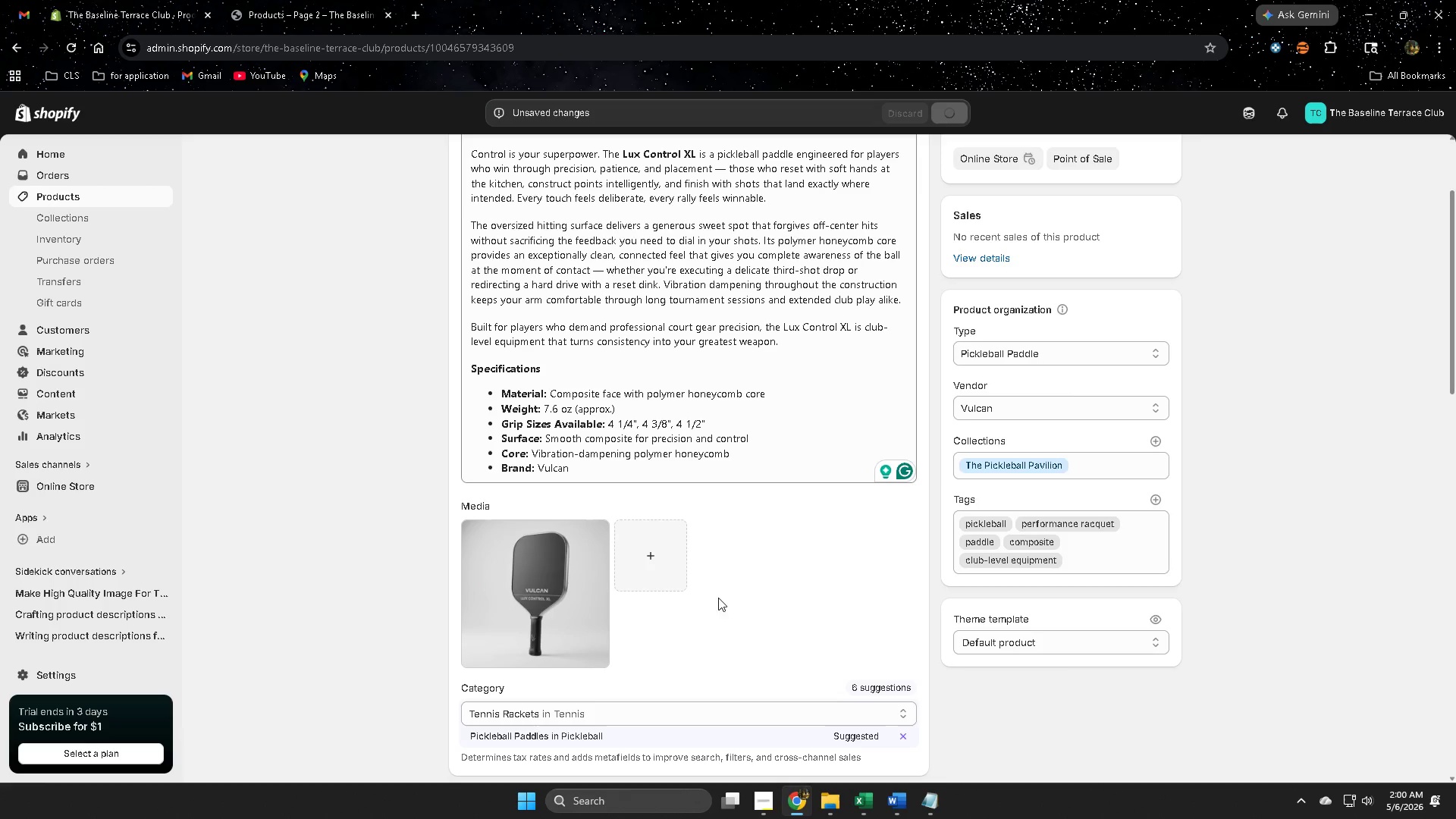 
scroll: coordinate [1312, 598], scroll_direction: down, amount: 6.0
 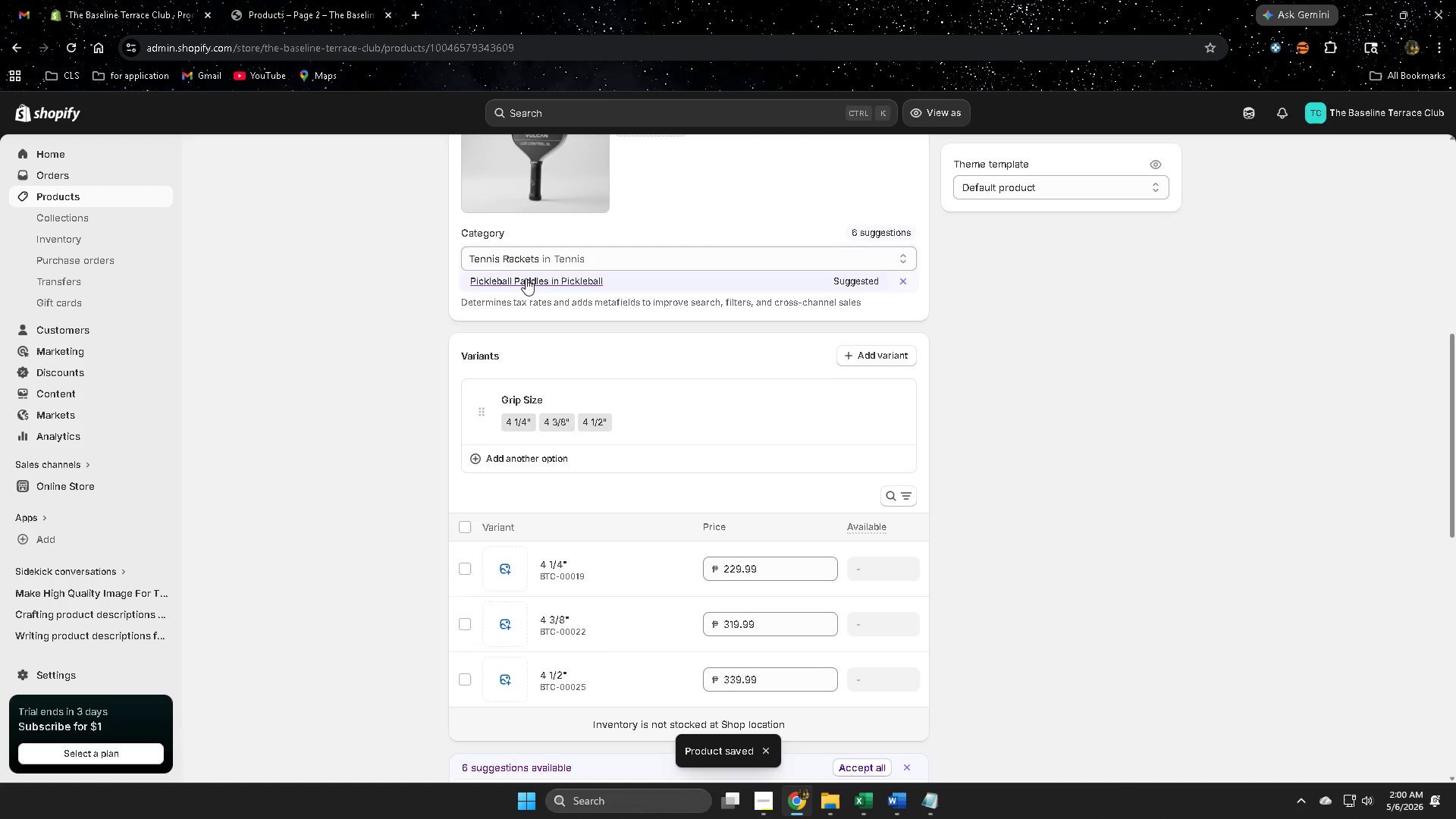 
left_click([518, 282])
 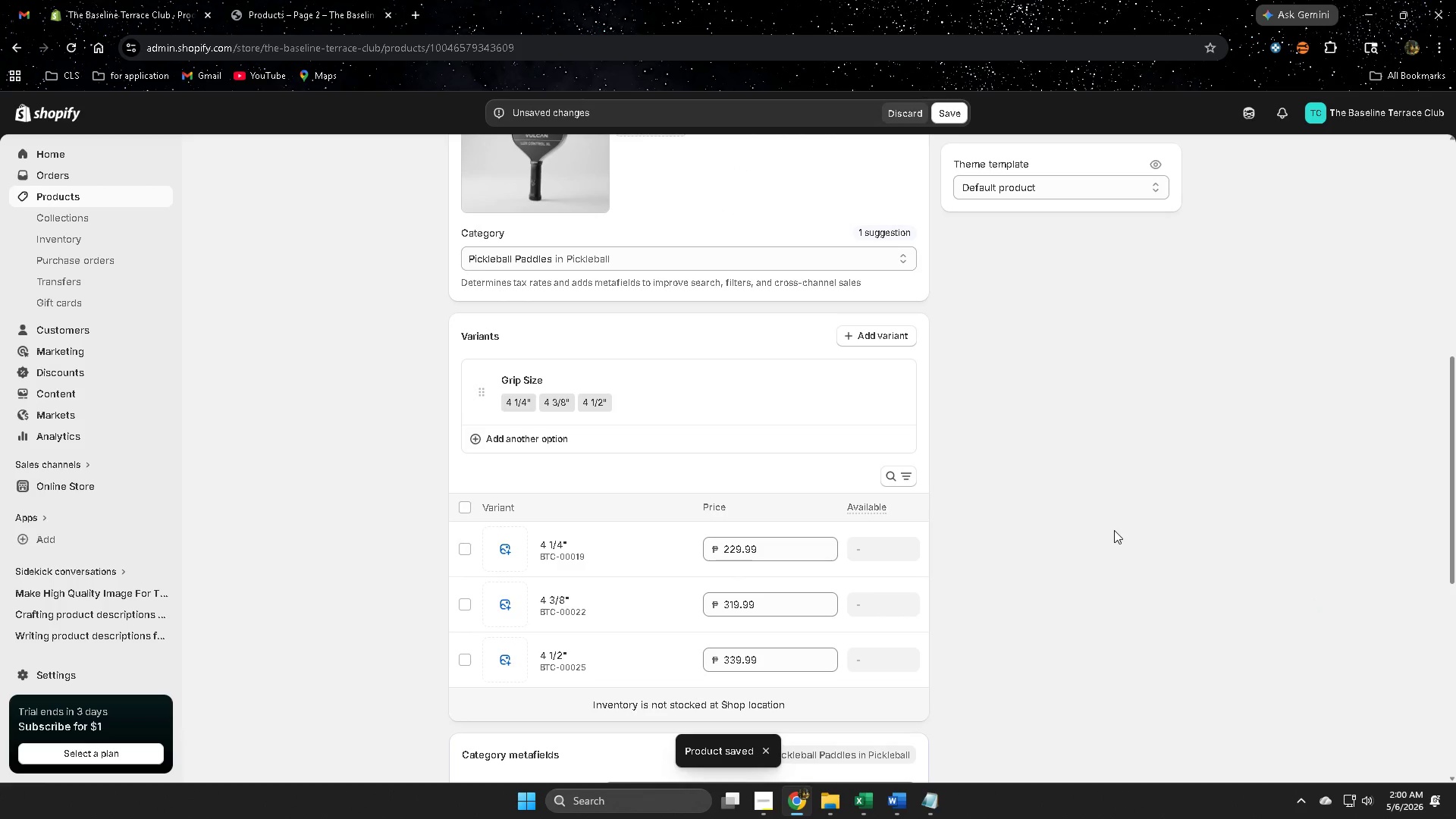 
scroll: coordinate [1114, 530], scroll_direction: up, amount: 2.0
 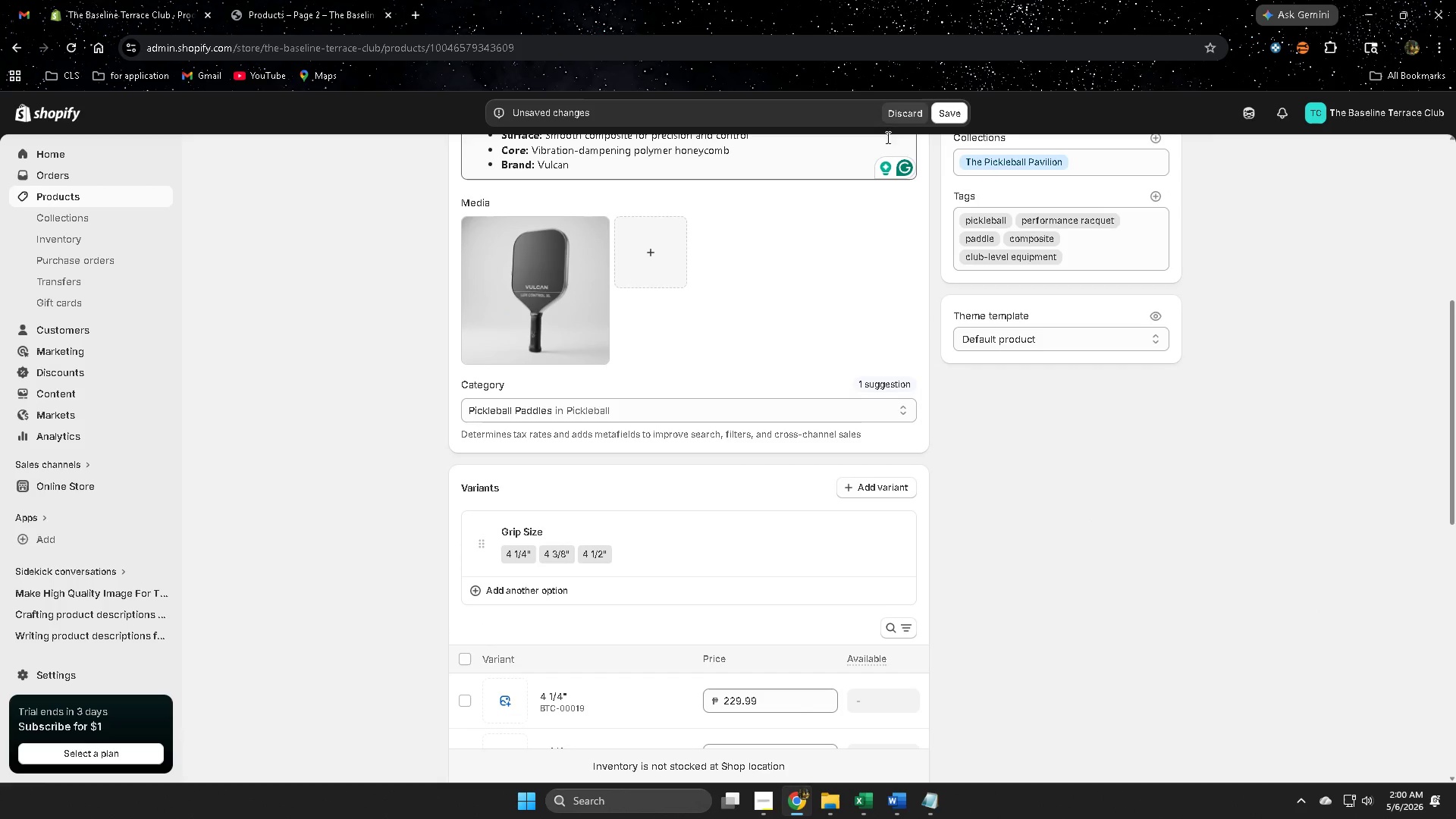 
left_click([956, 116])
 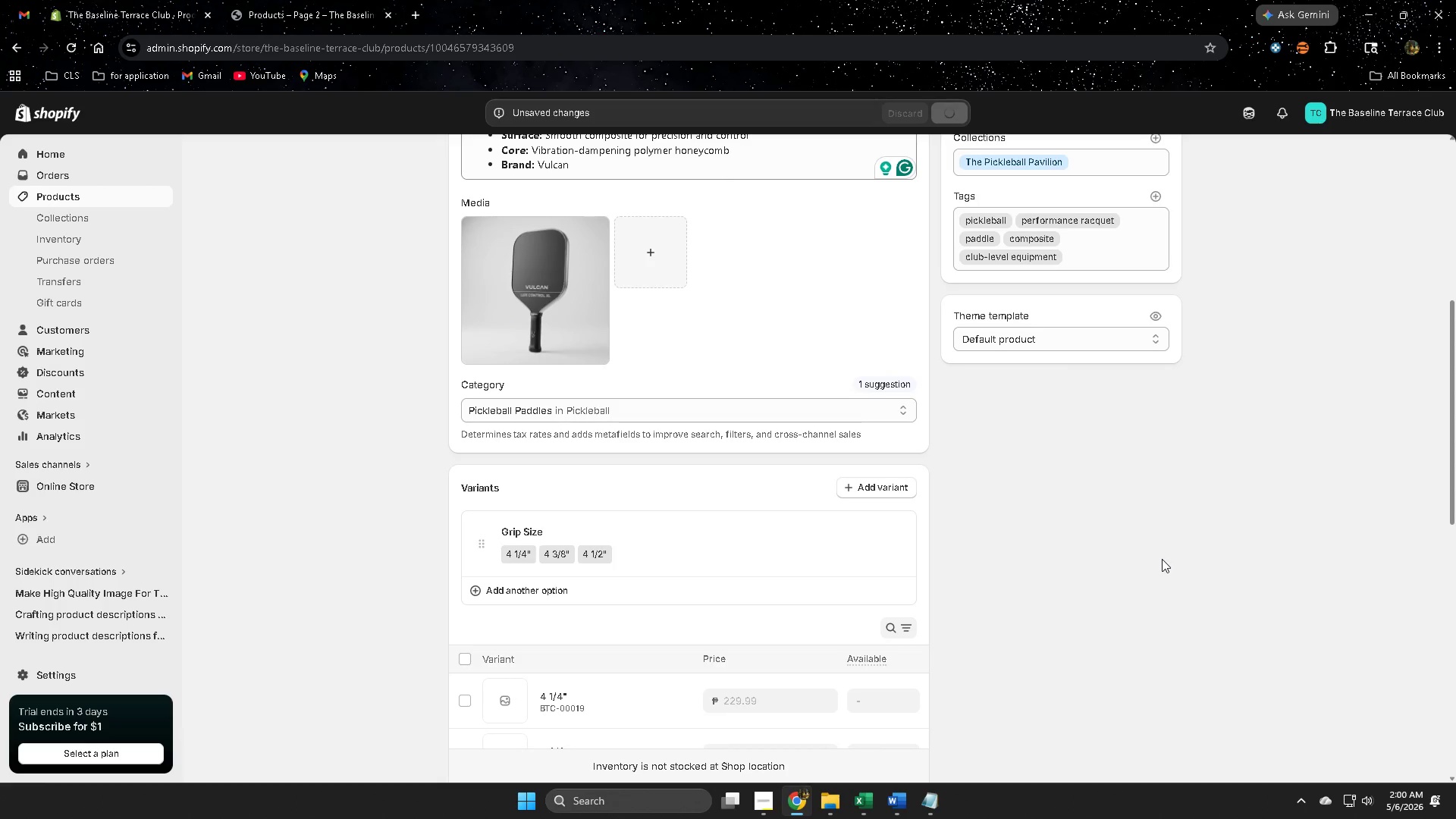 
scroll: coordinate [1156, 559], scroll_direction: down, amount: 4.0
 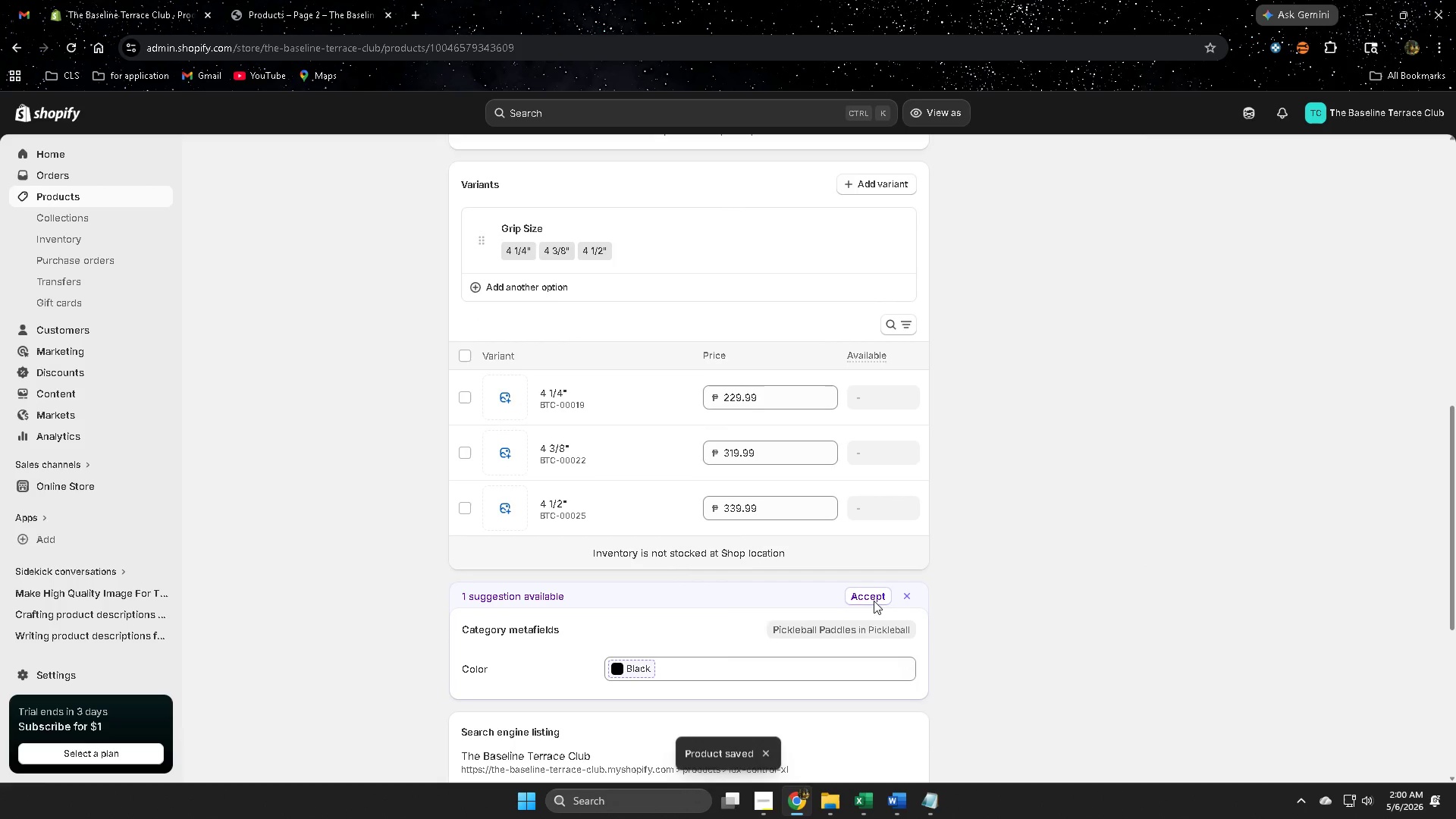 
left_click([861, 598])
 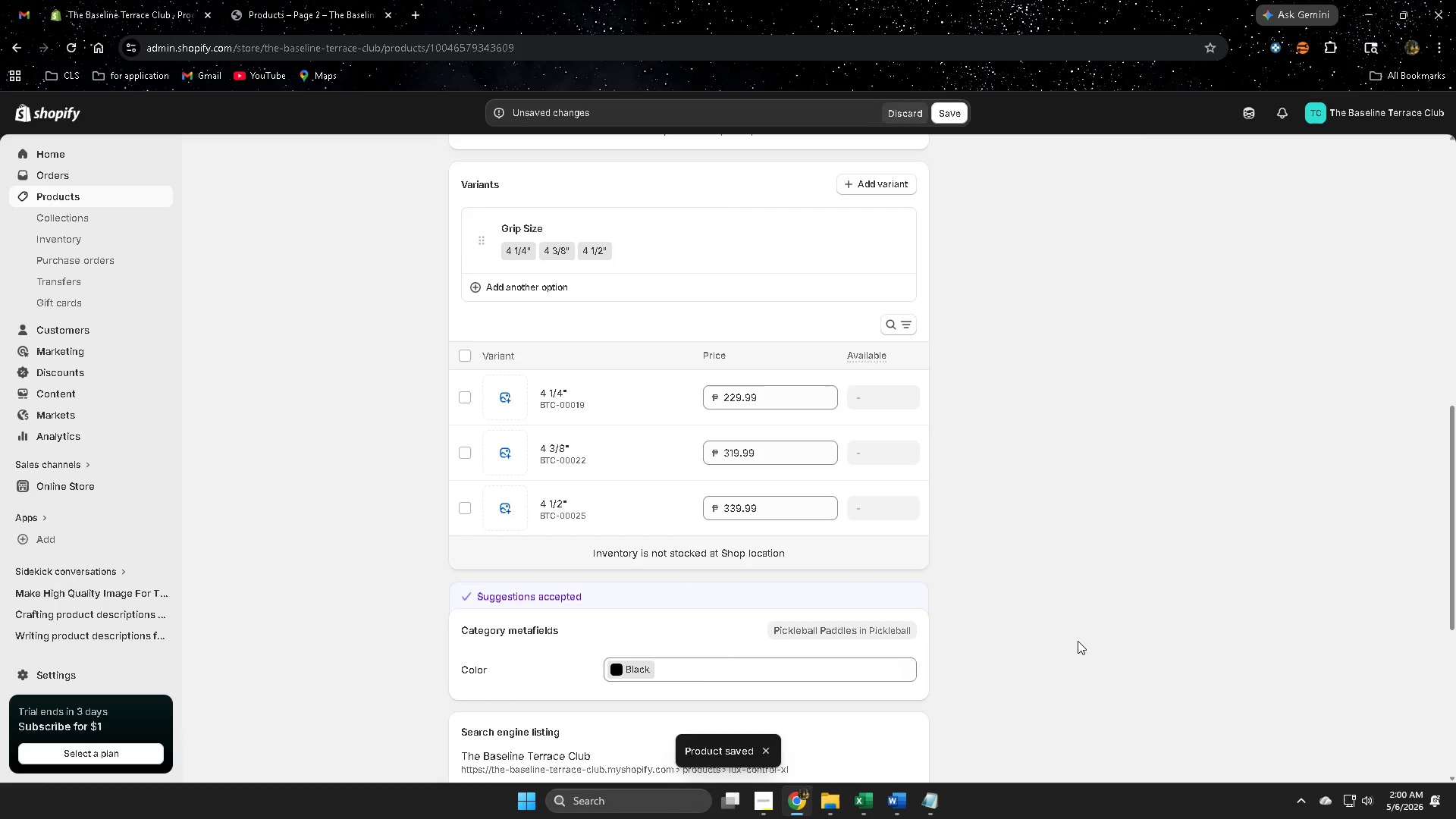 
scroll: coordinate [1078, 638], scroll_direction: down, amount: 6.0
 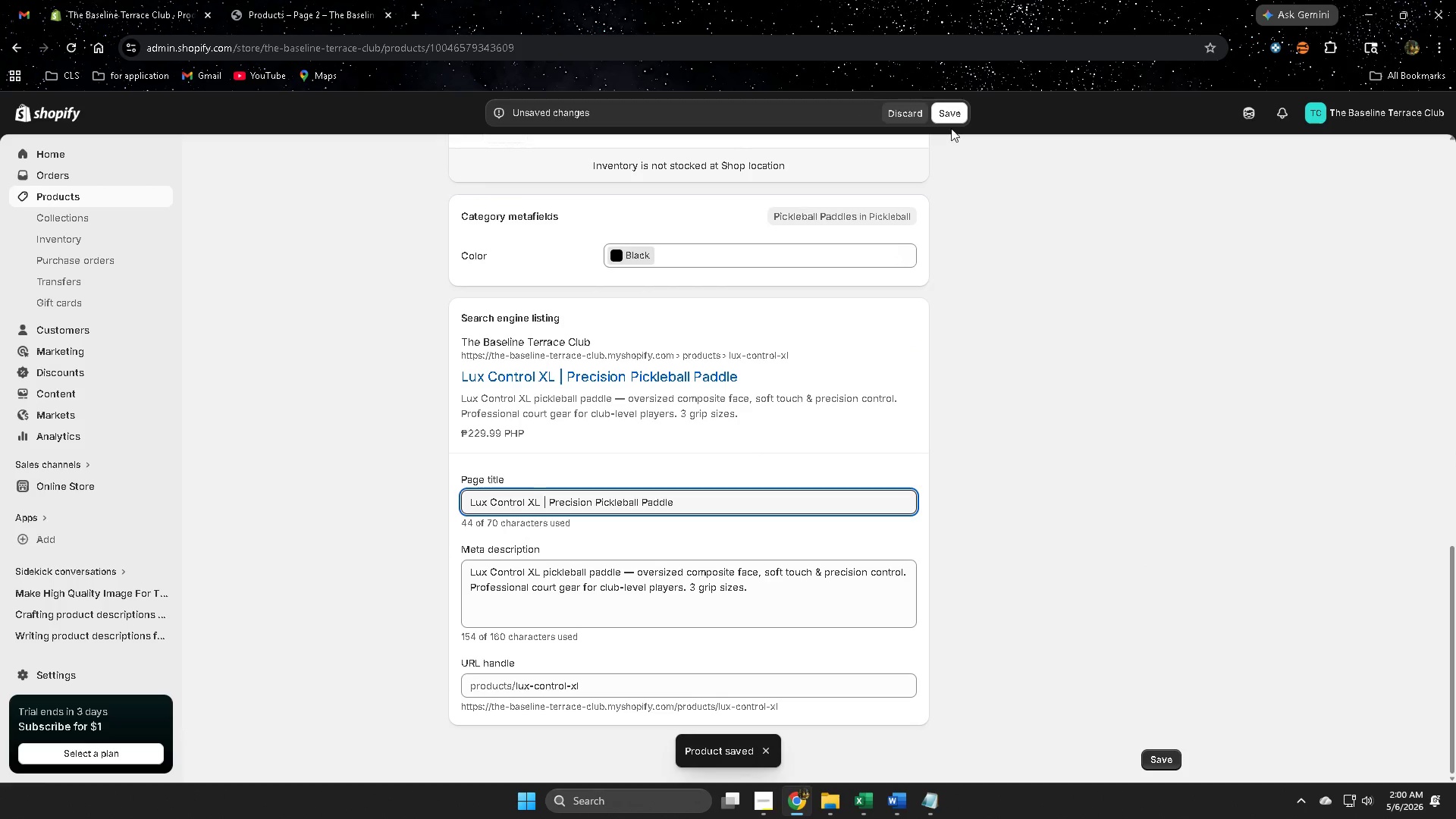 
left_click([957, 122])
 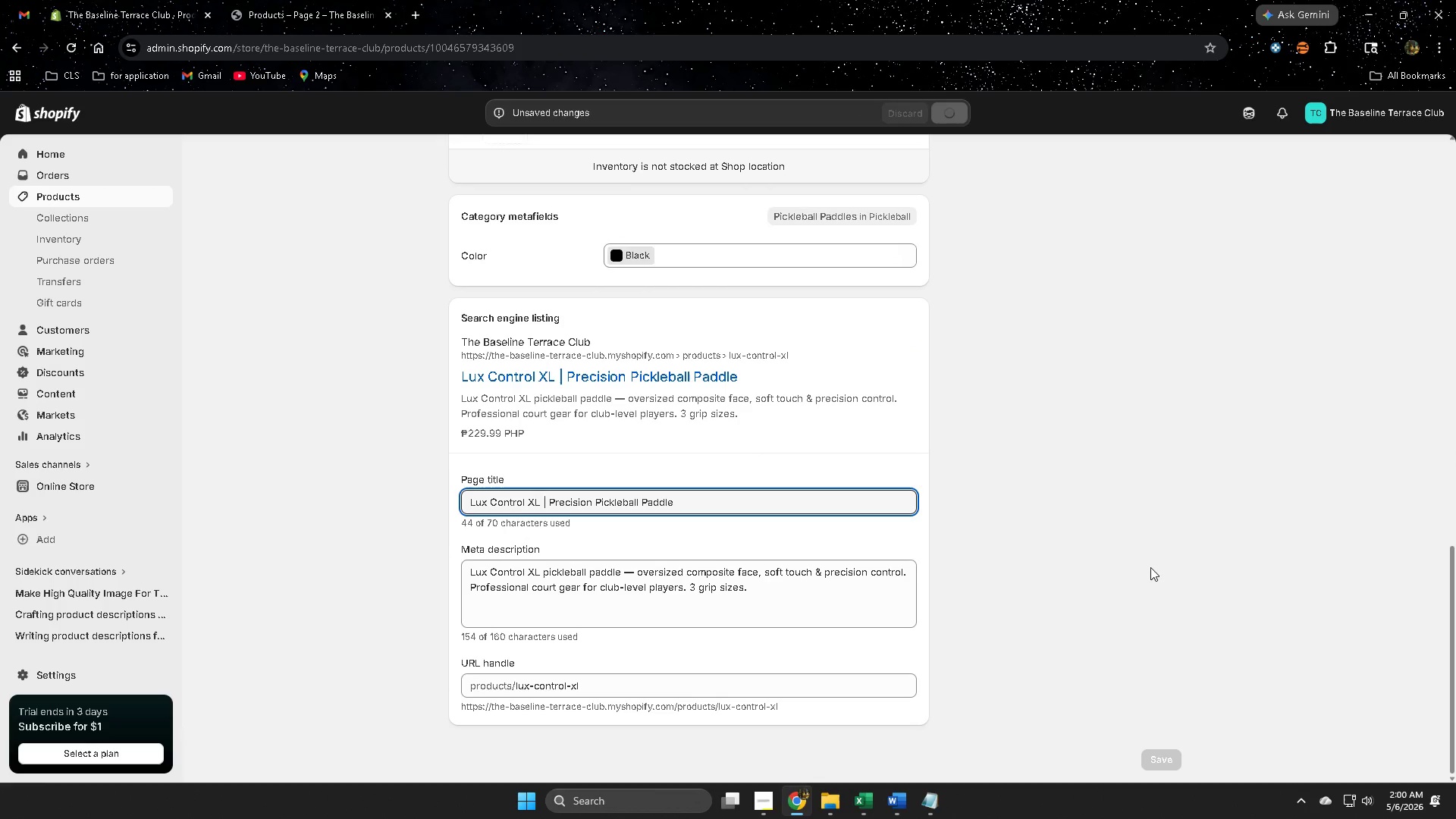 
scroll: coordinate [1149, 567], scroll_direction: up, amount: 11.0
 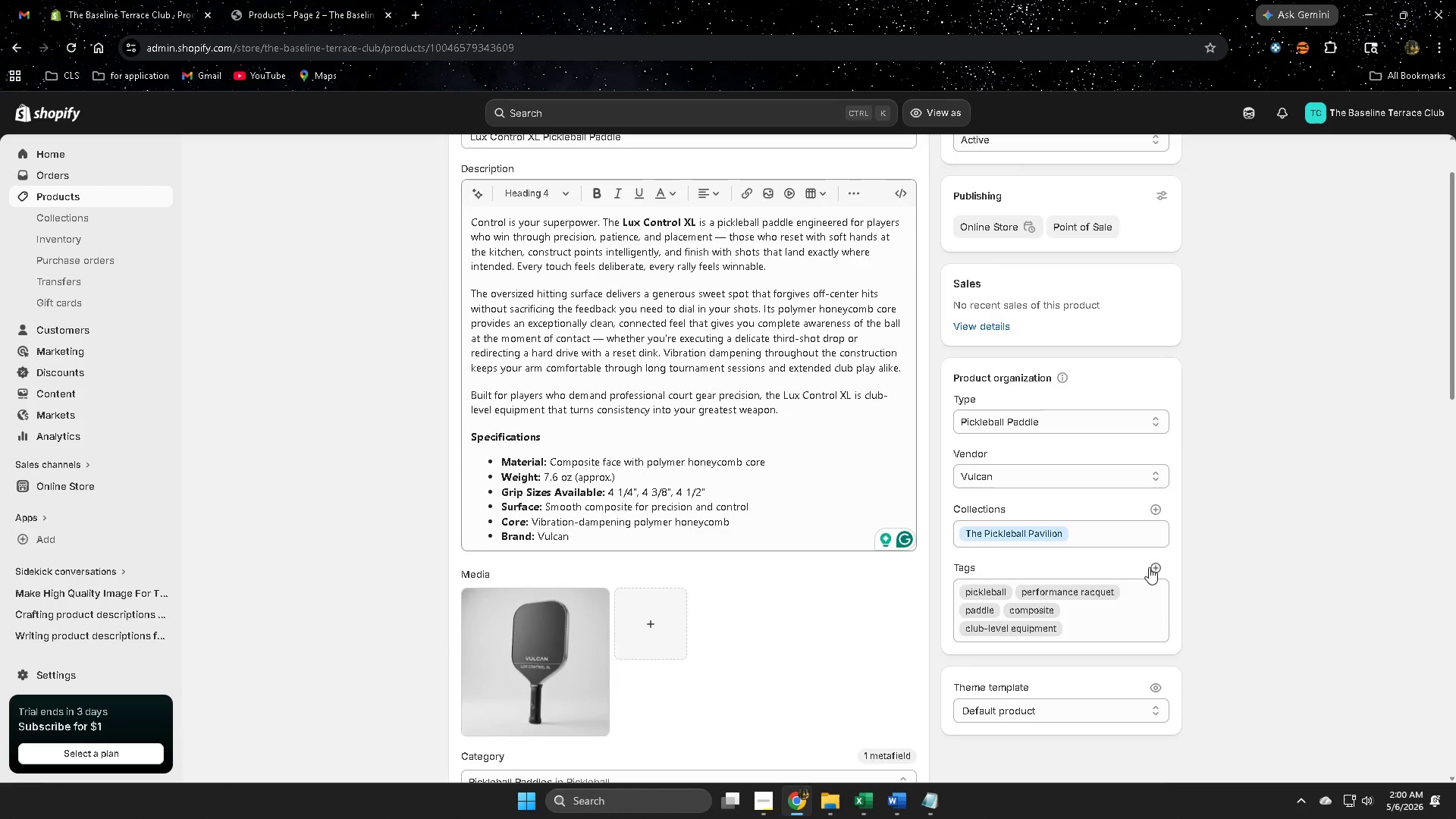 
left_click([95, 198])
 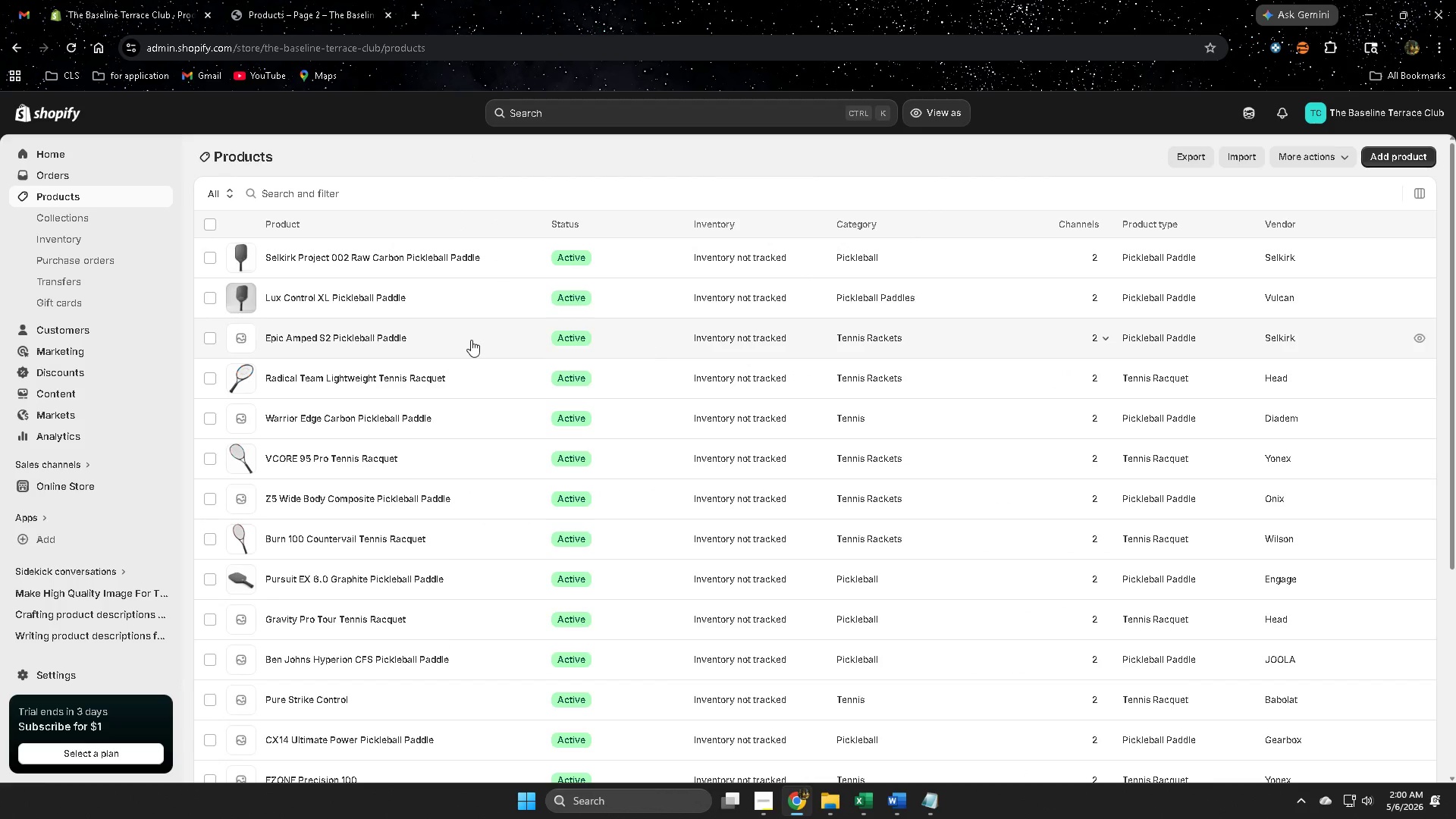 
wait(6.2)
 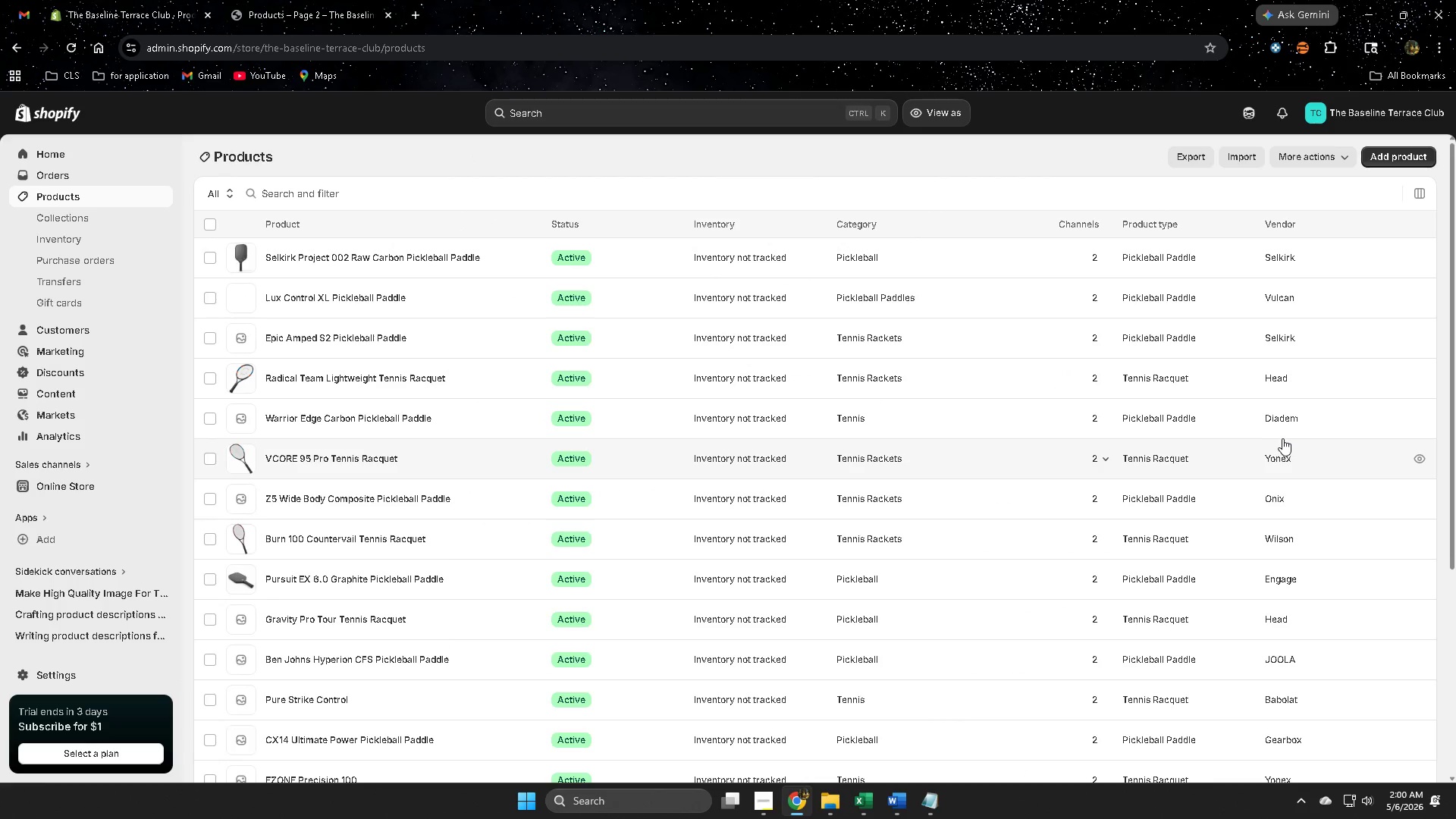 
left_click([472, 339])
 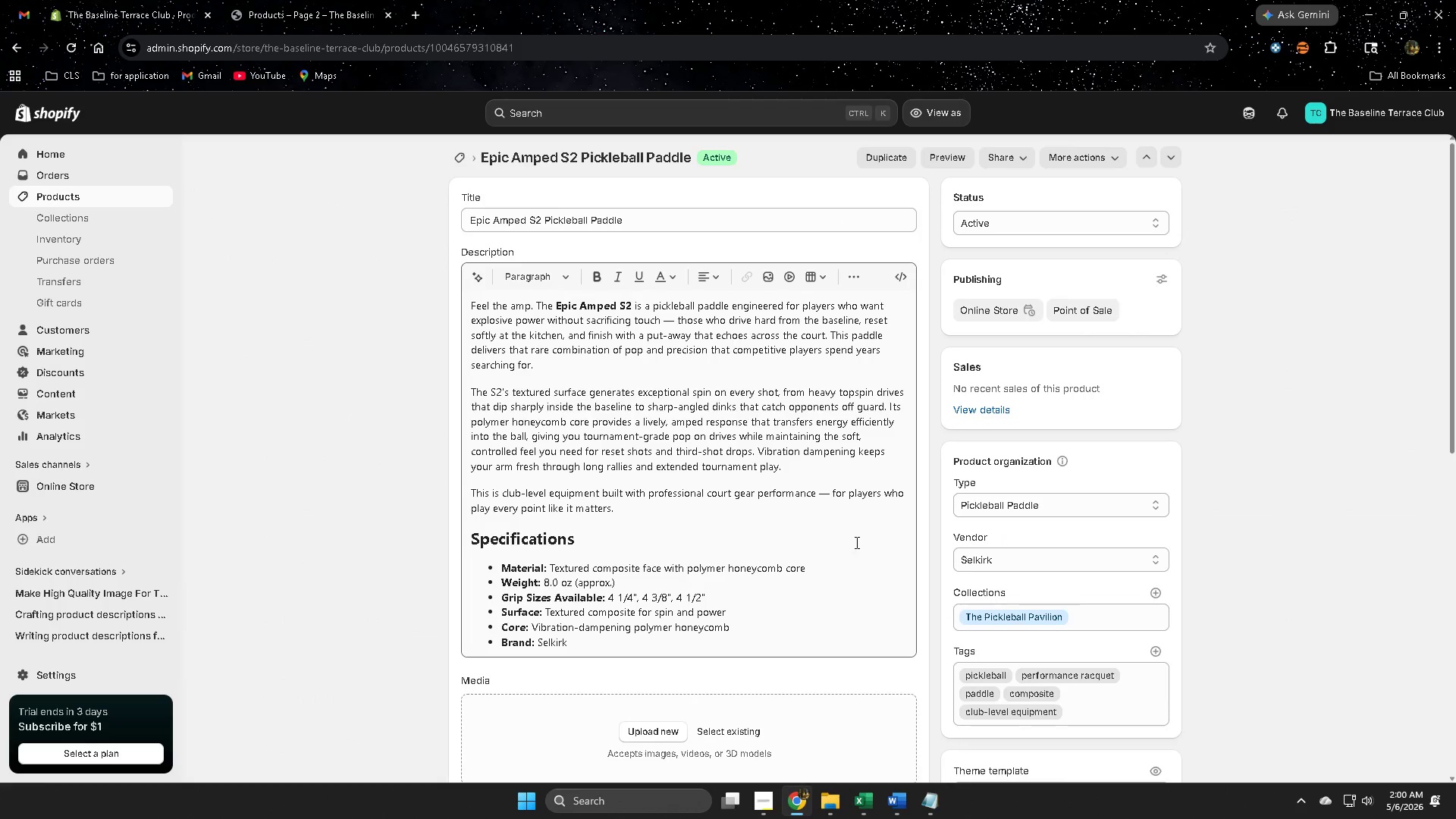 
scroll: coordinate [850, 538], scroll_direction: down, amount: 7.0
 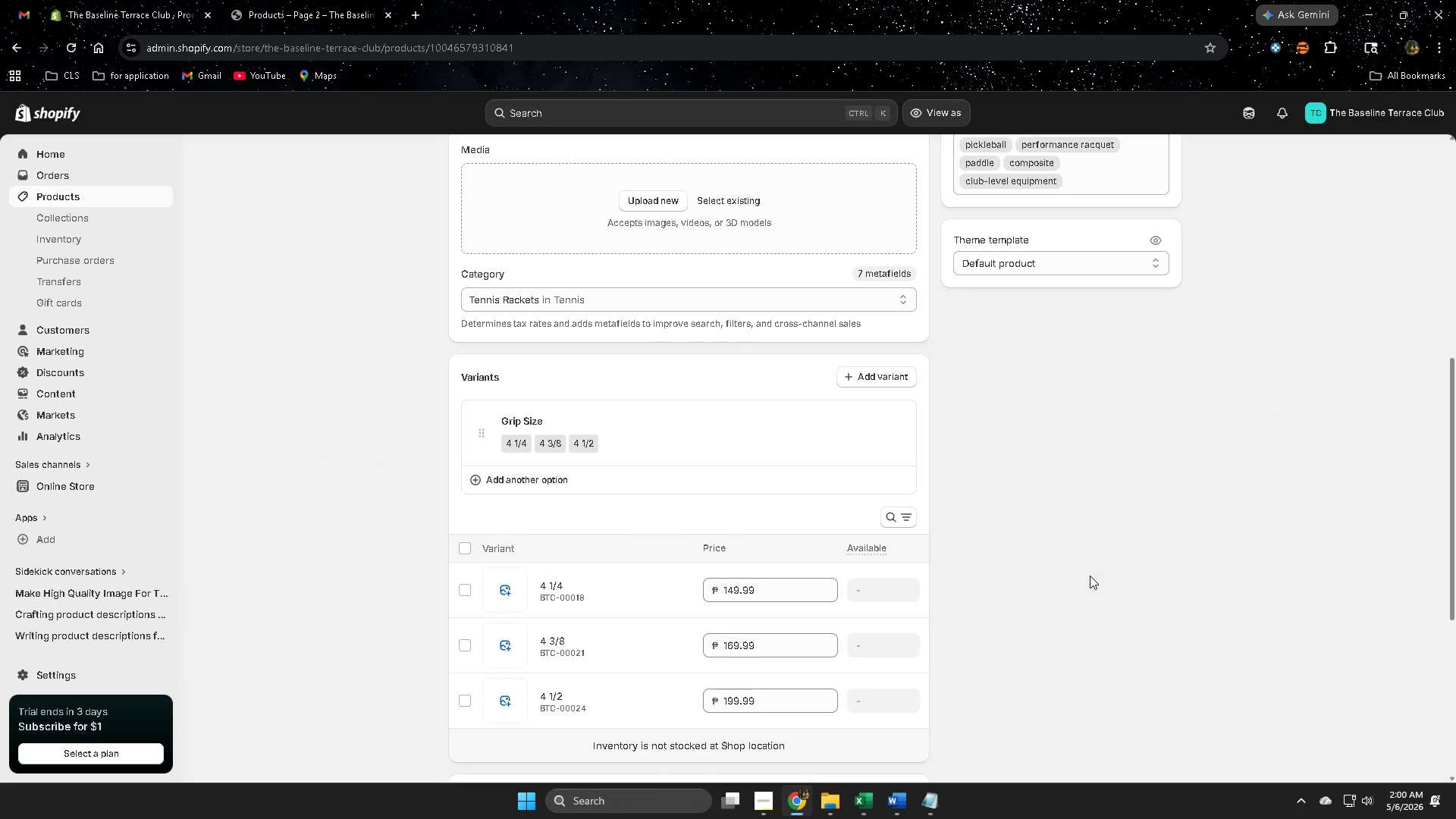 
scroll: coordinate [531, 461], scroll_direction: up, amount: 5.0
 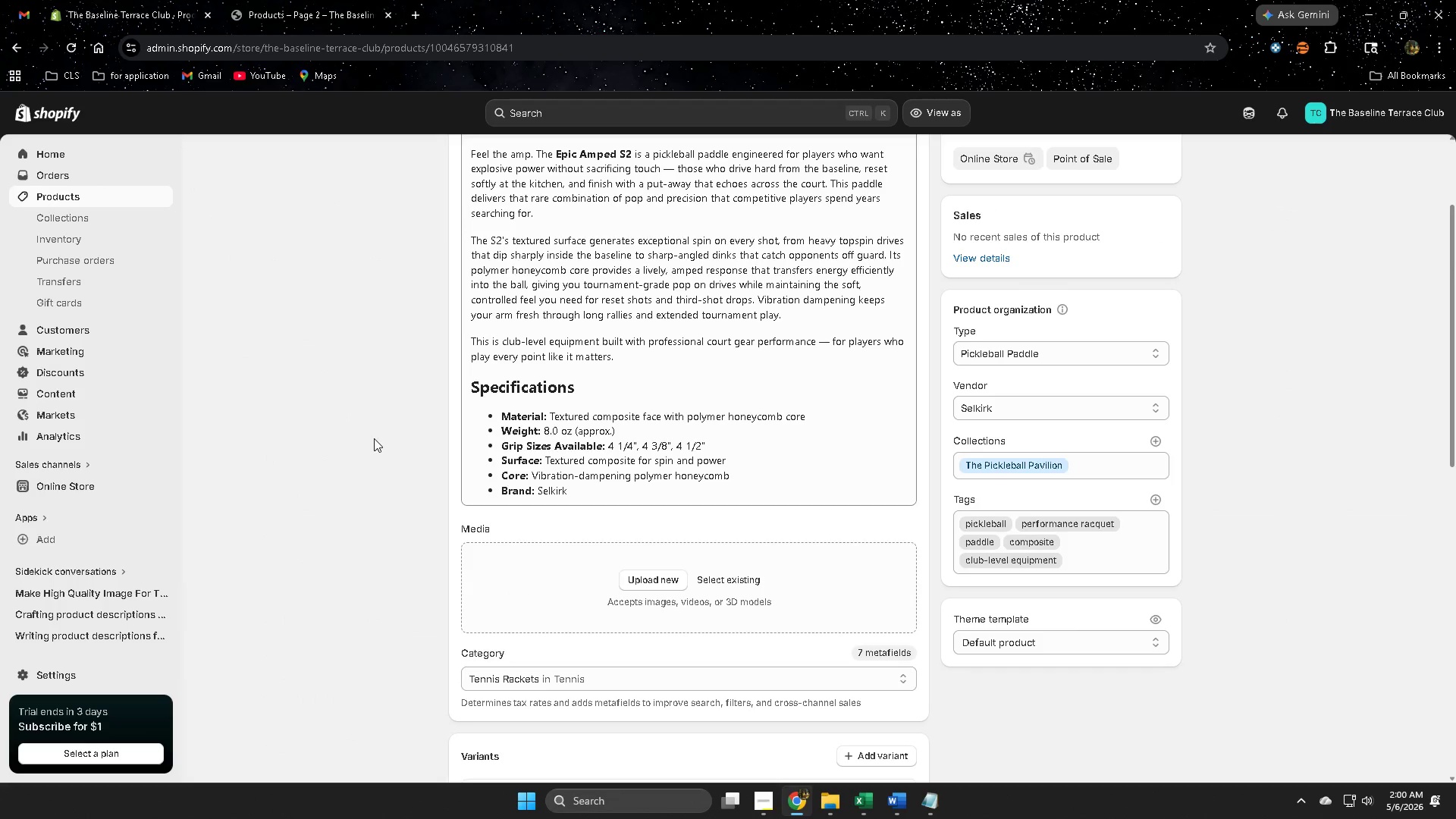 
scroll: coordinate [542, 652], scroll_direction: down, amount: 5.0
 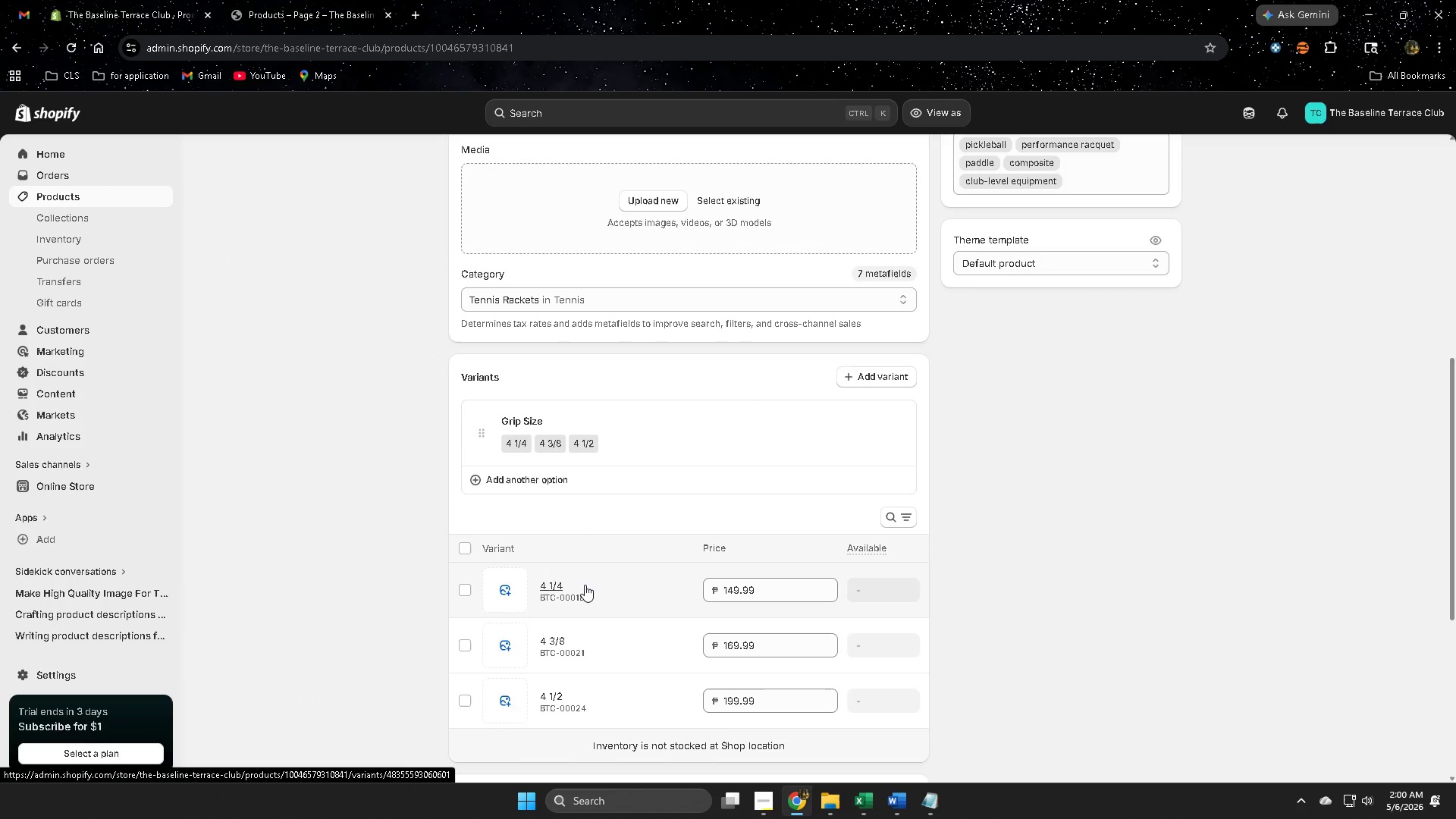 
left_click([585, 585])
 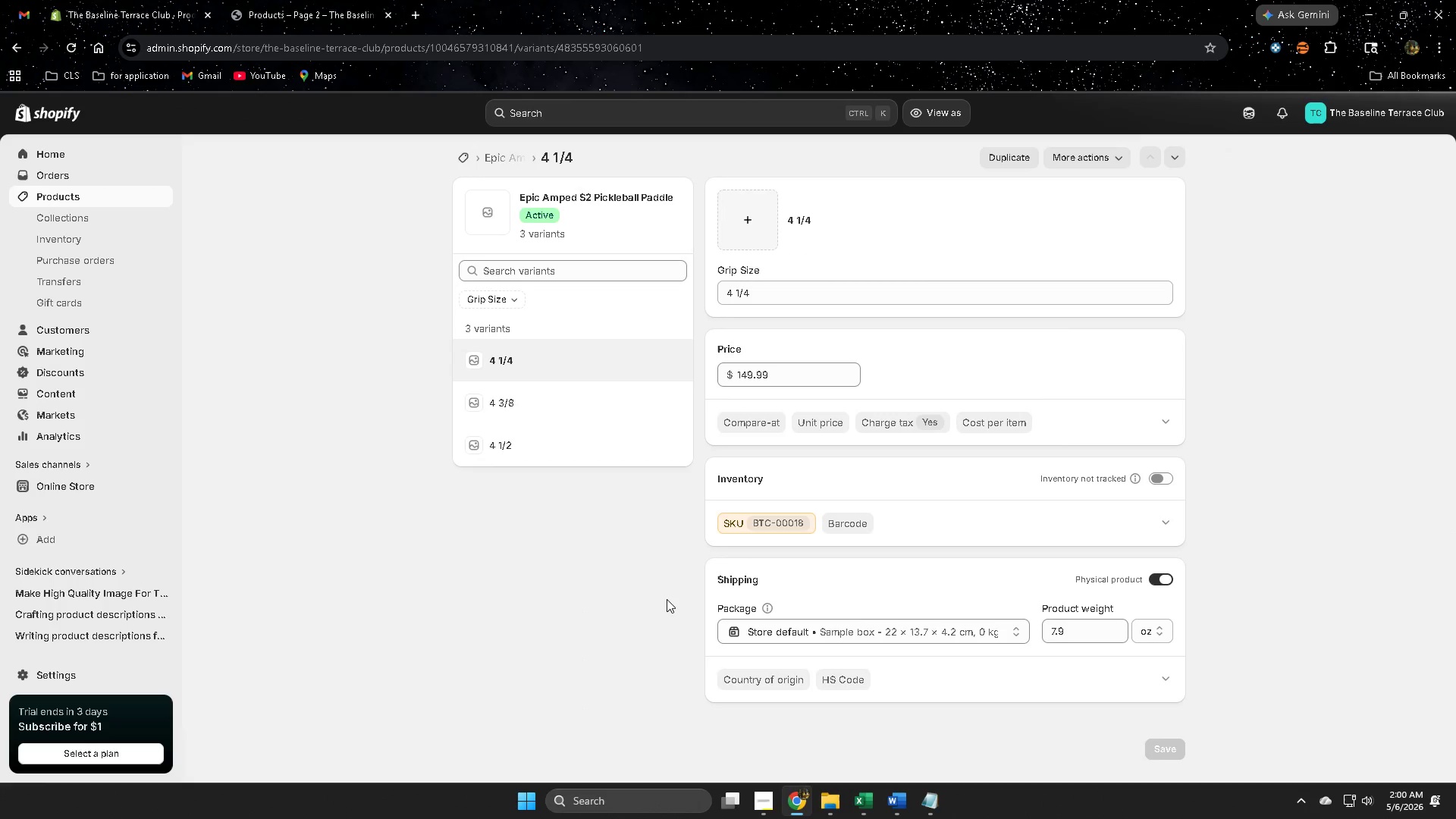 
double_click([781, 529])
 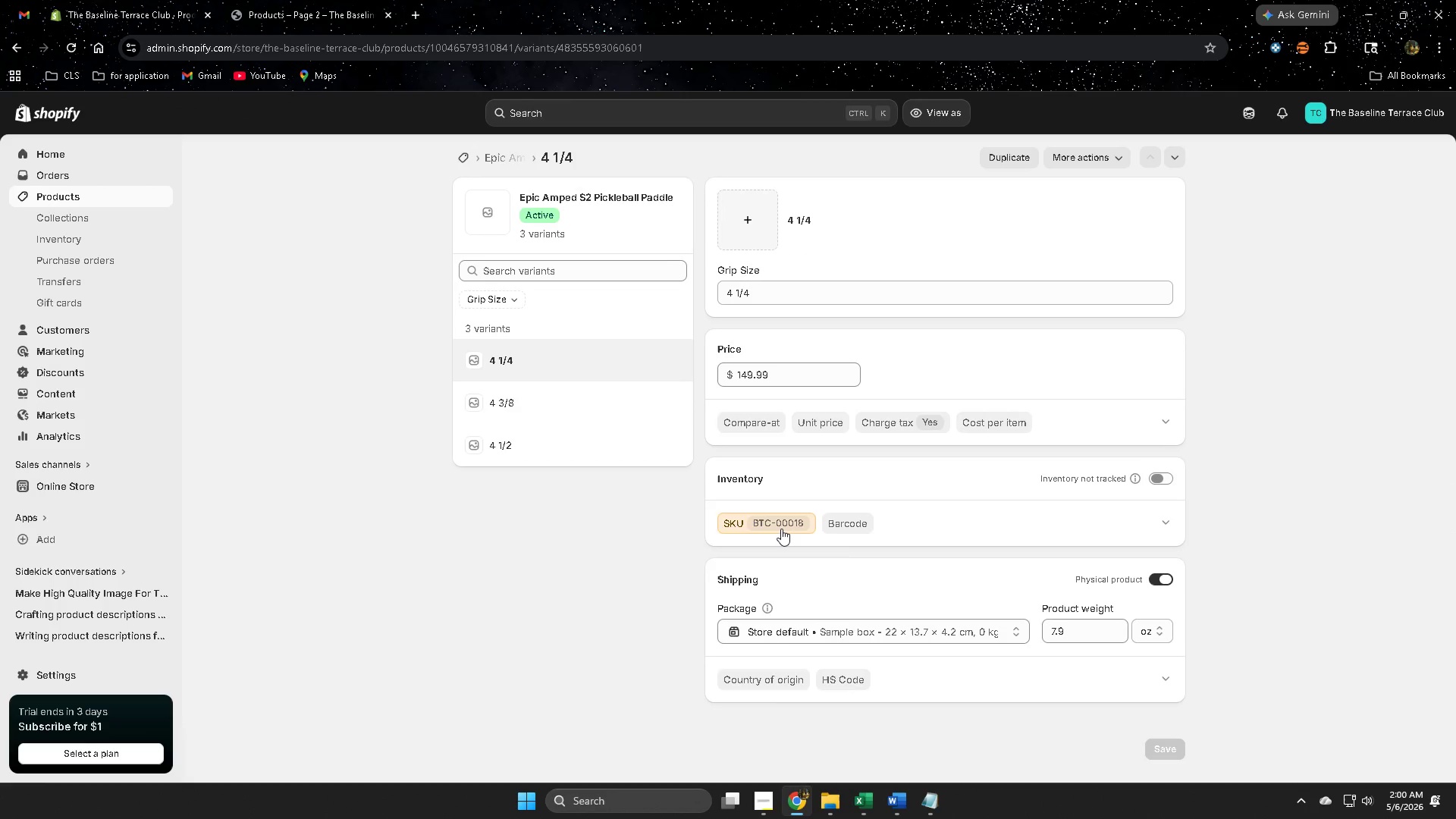 
left_click([781, 529])
 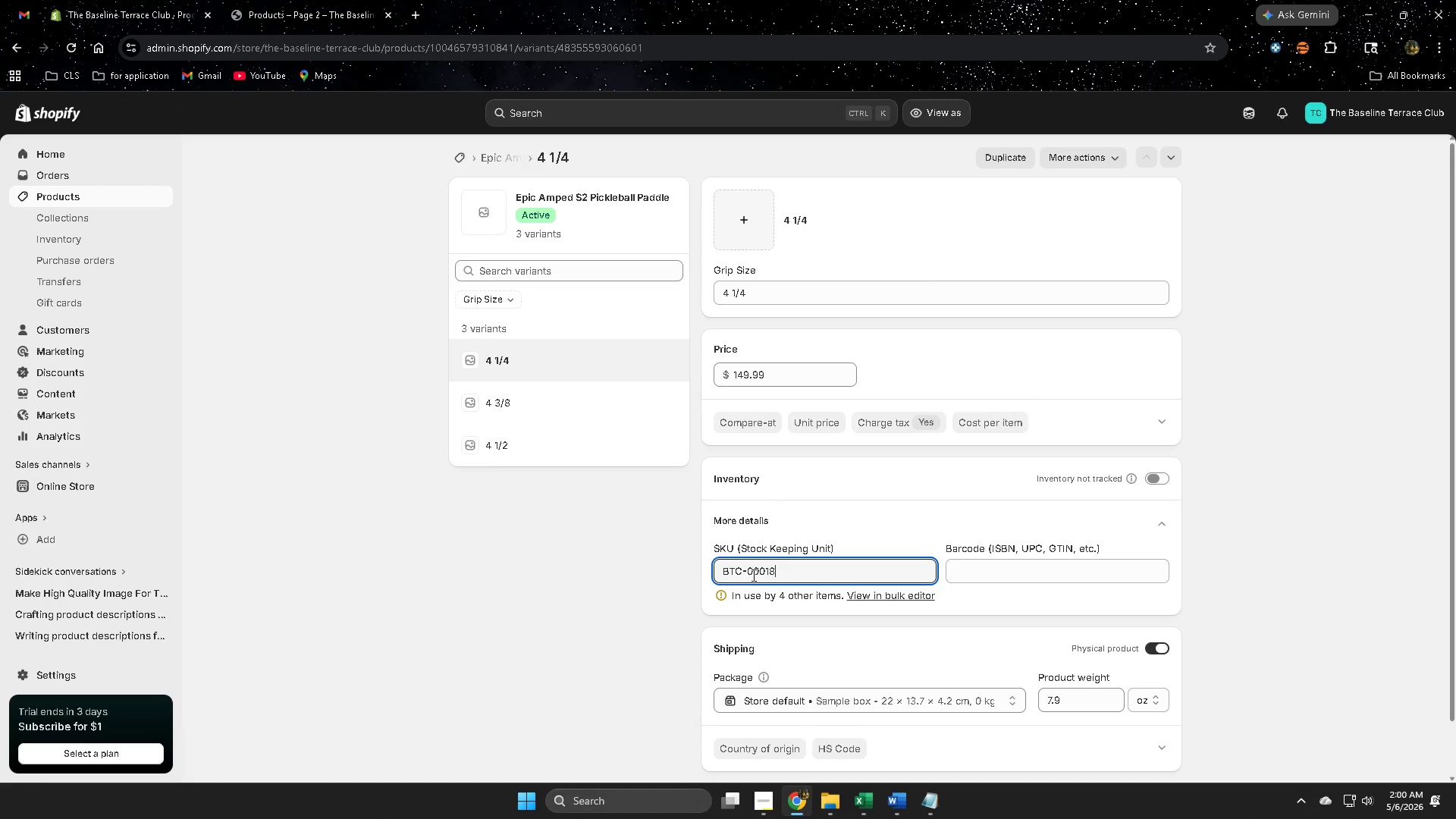 
double_click([753, 575])
 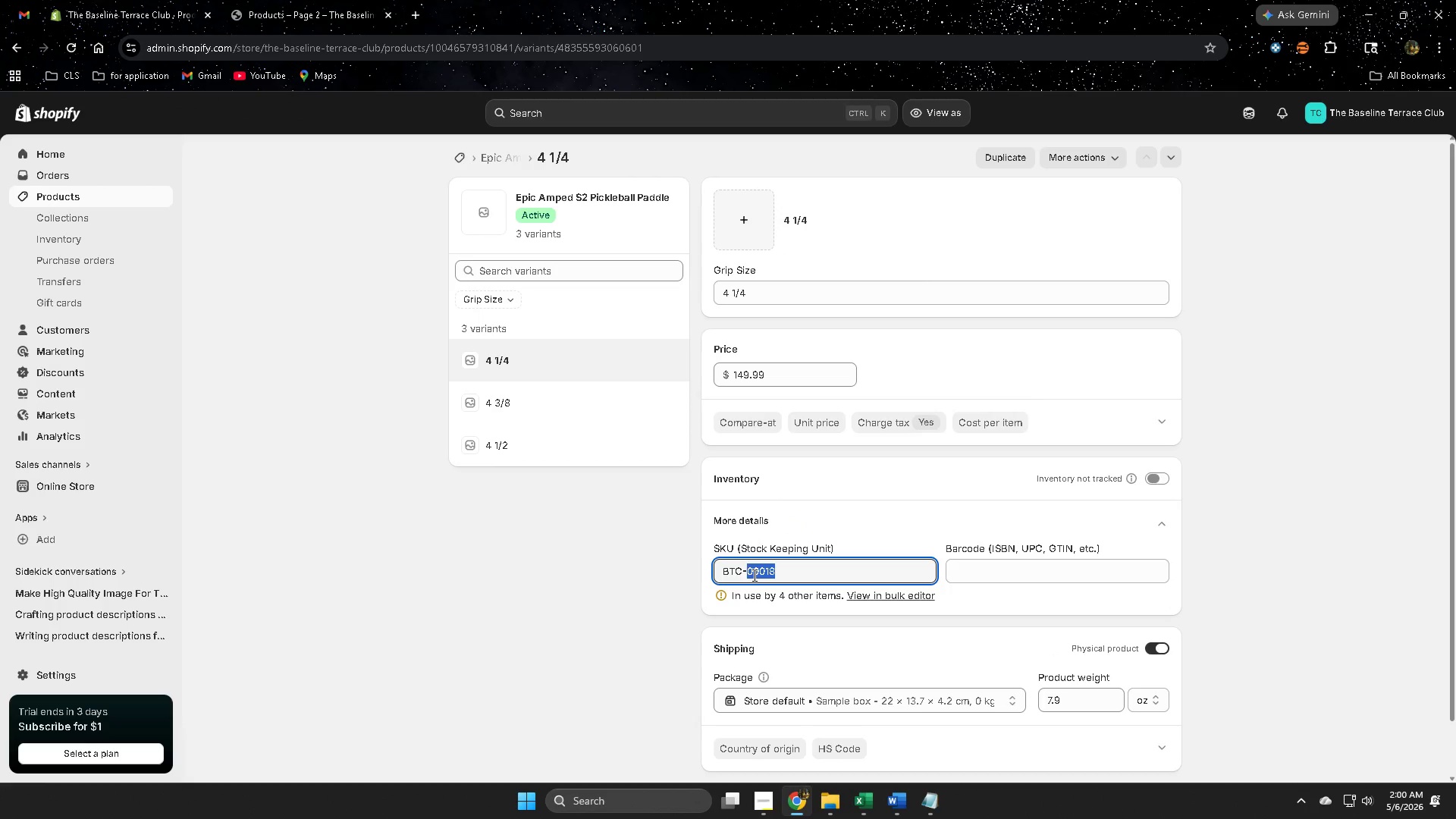 
triple_click([753, 575])
 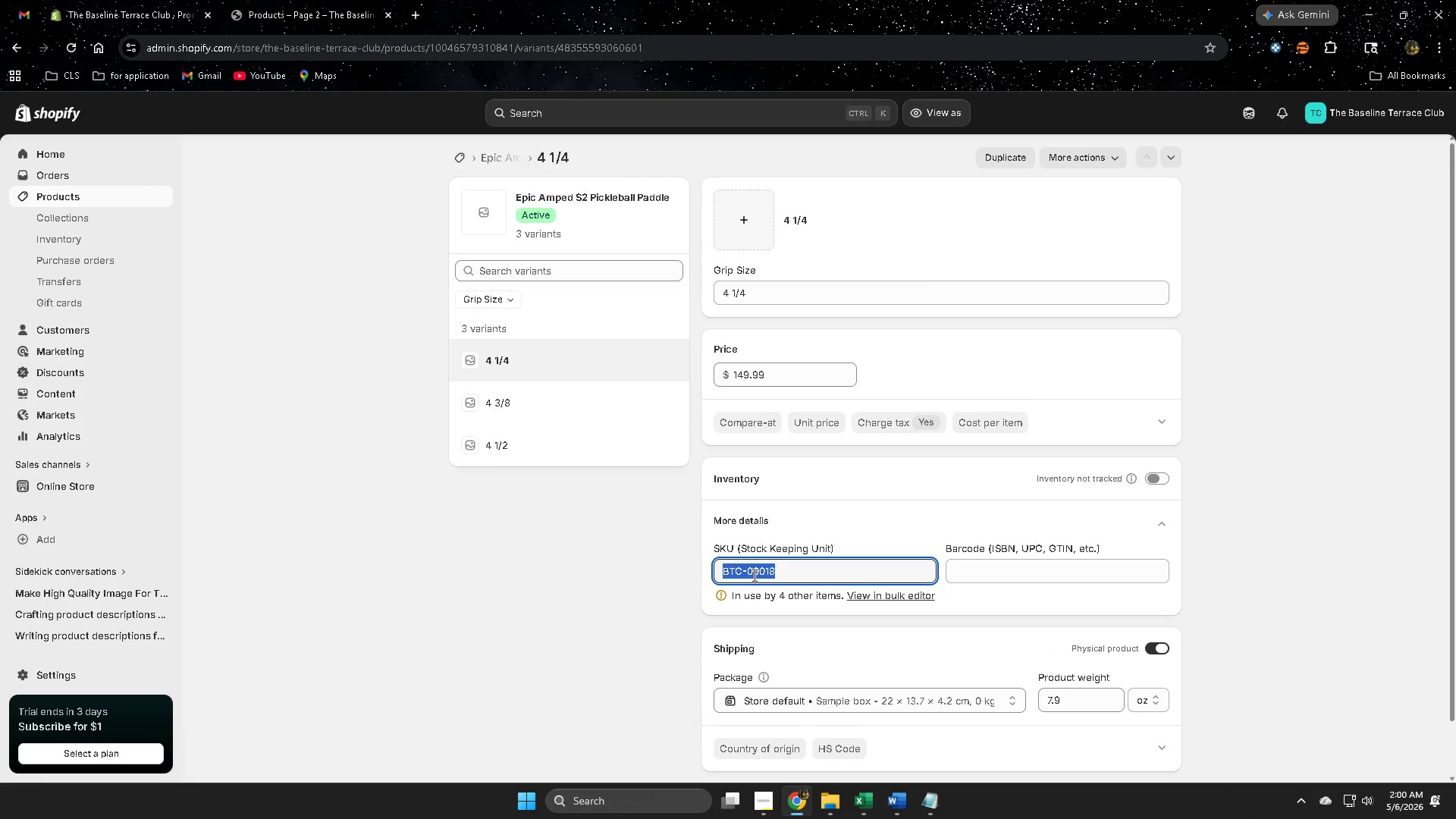 
key(Control+ControlLeft)
 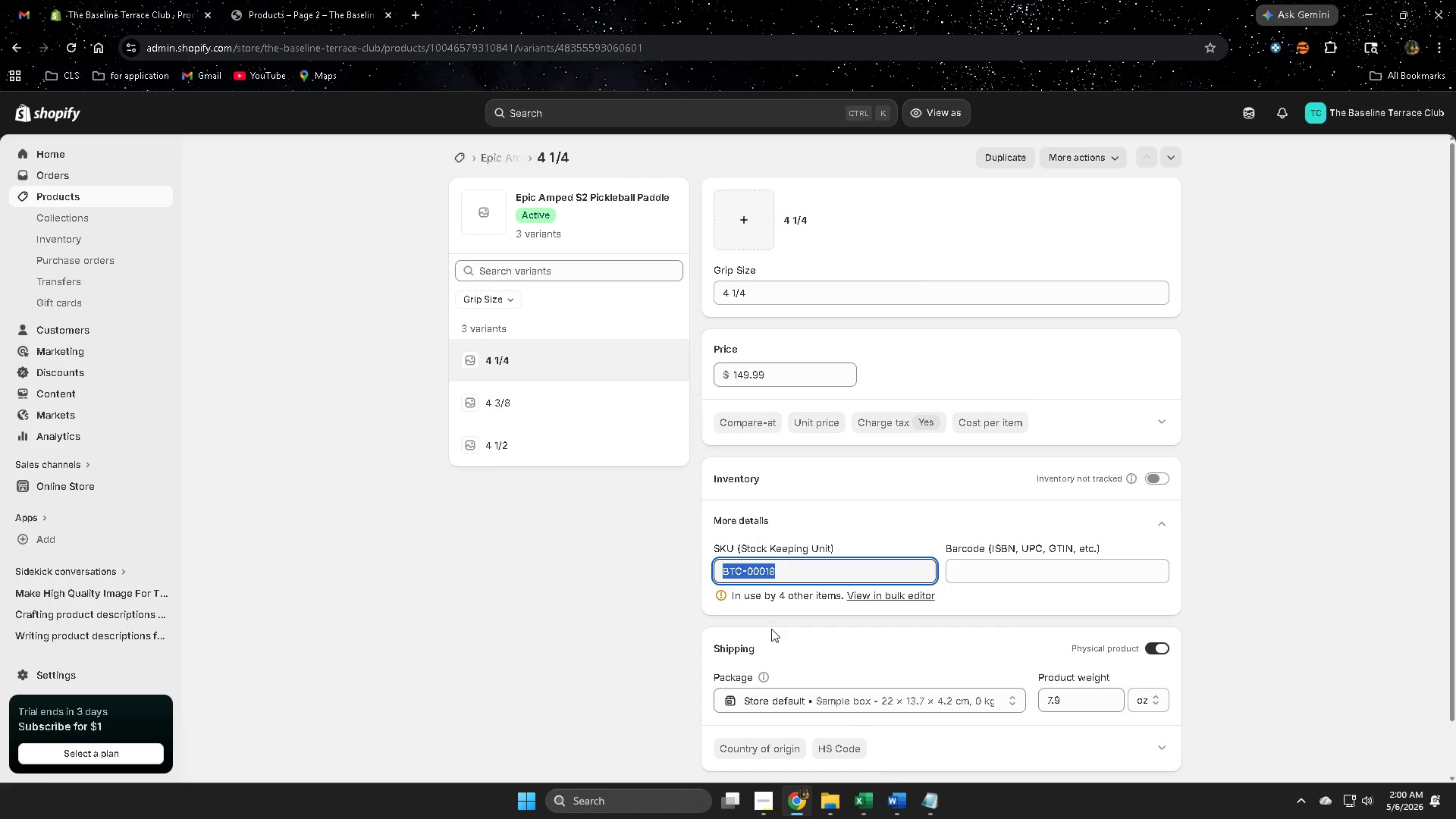 
key(Control+C)
 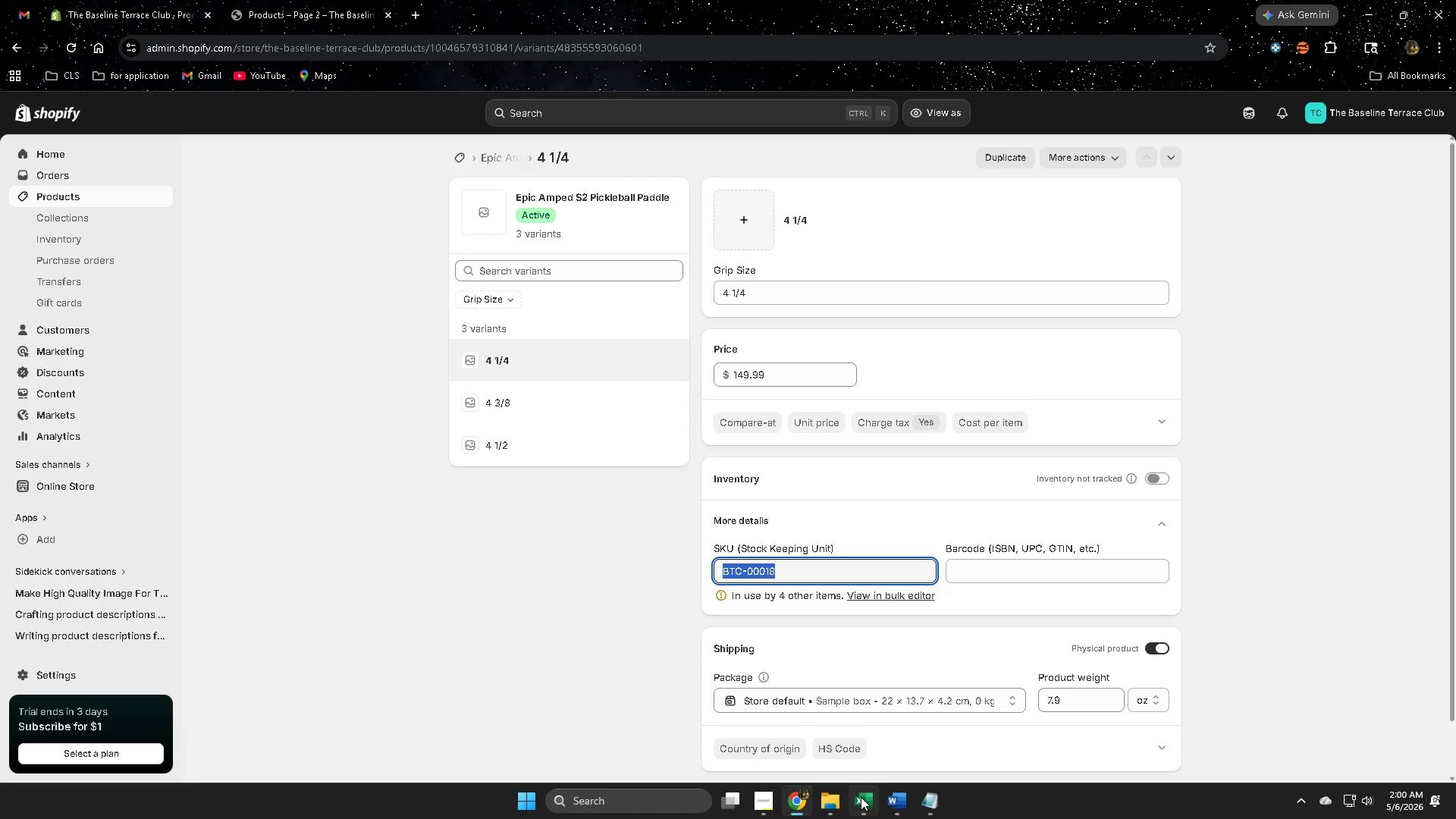 
left_click([861, 803])
 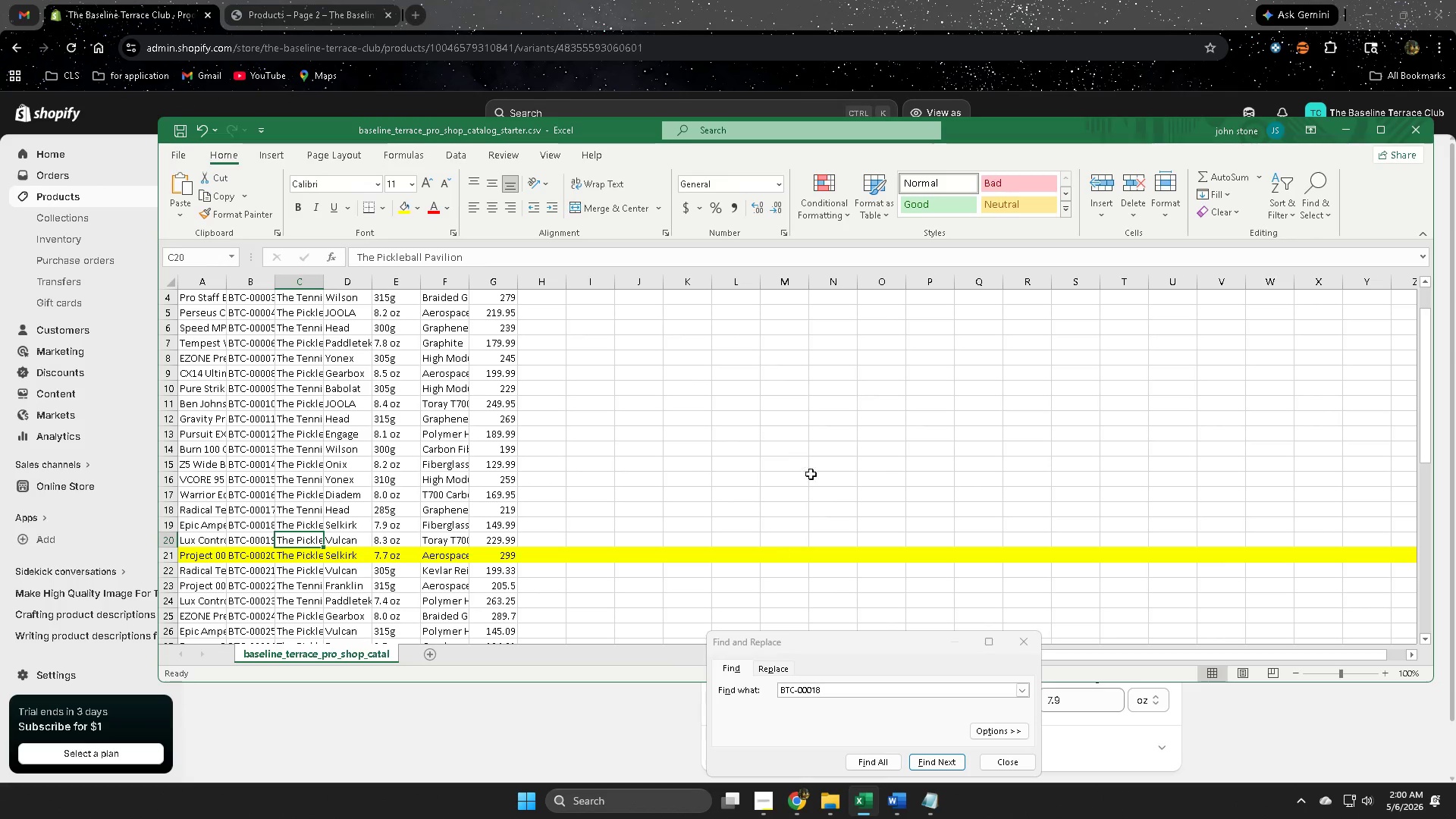 
left_click([736, 403])
 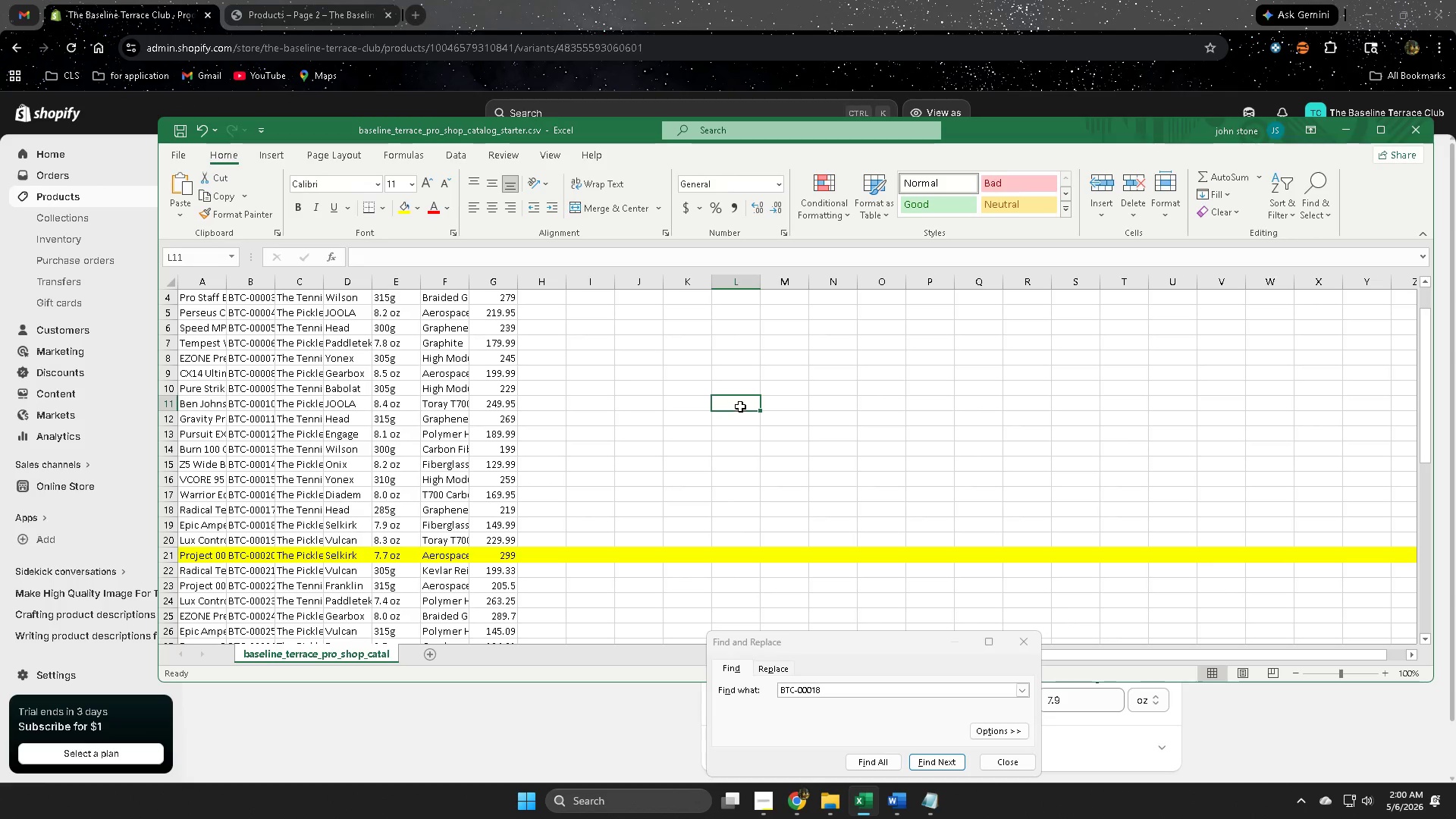 
key(Control+F)
 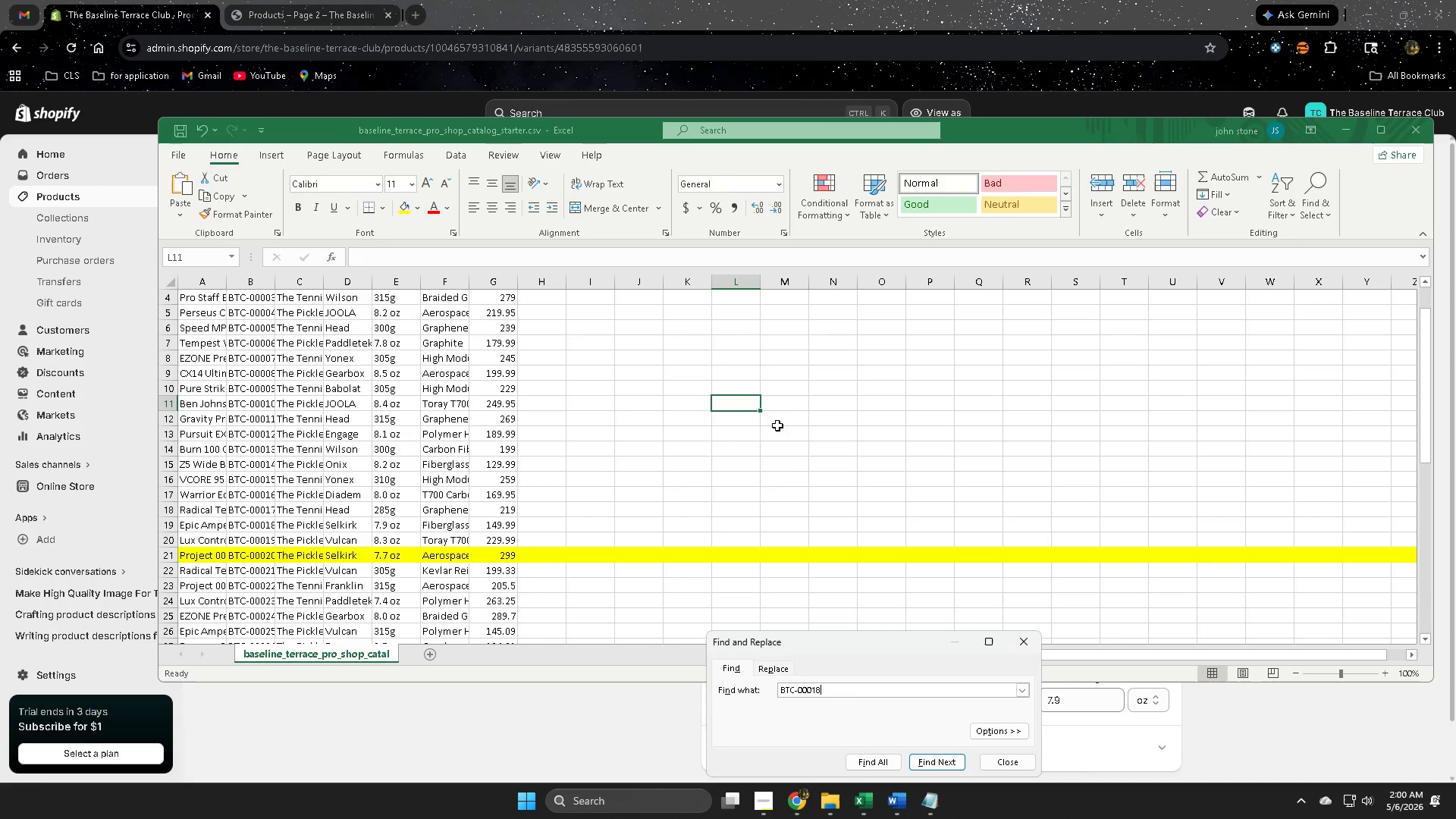 
key(Control+V)
 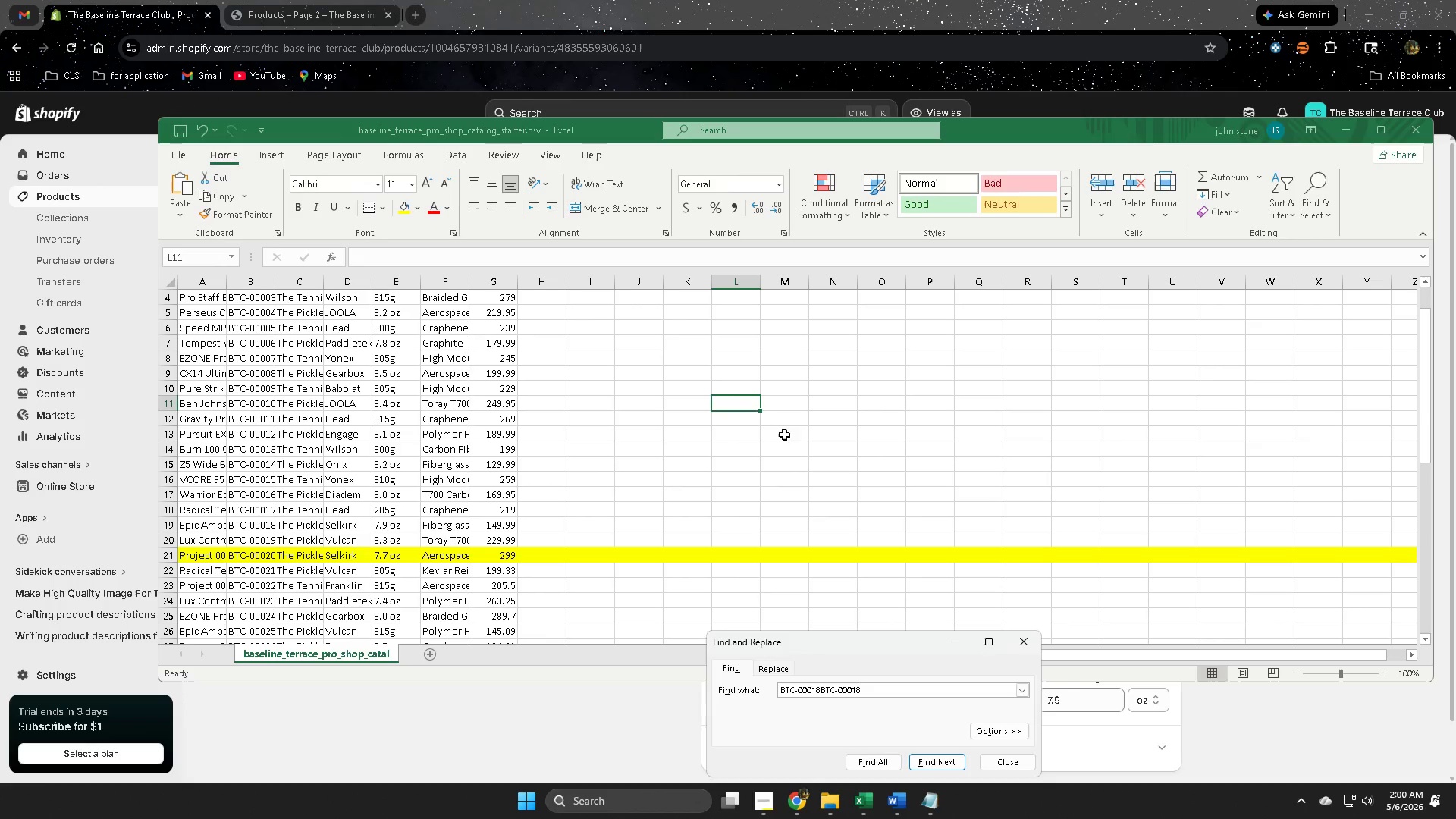 
key(Enter)
 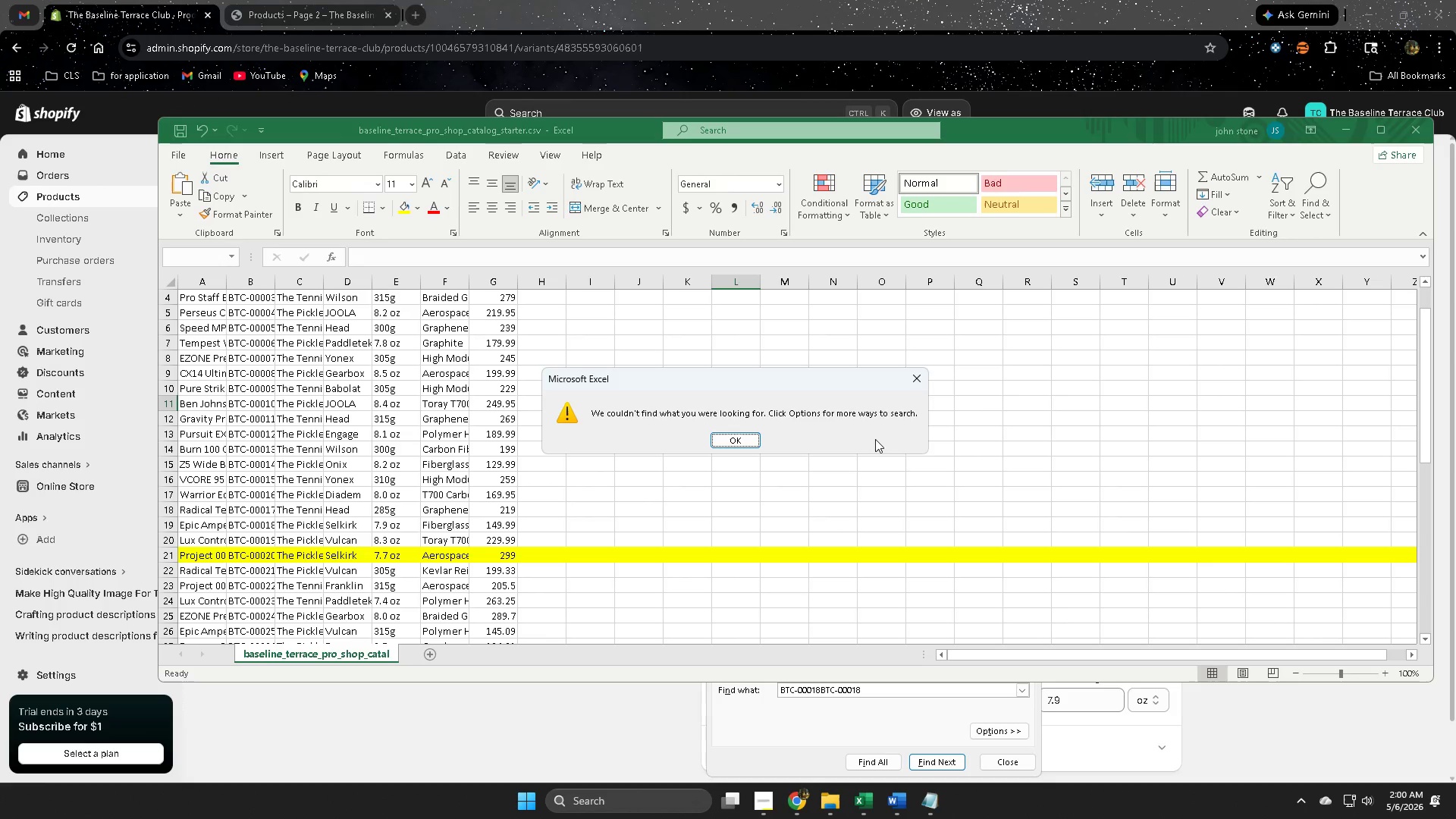 
left_click([914, 380])
 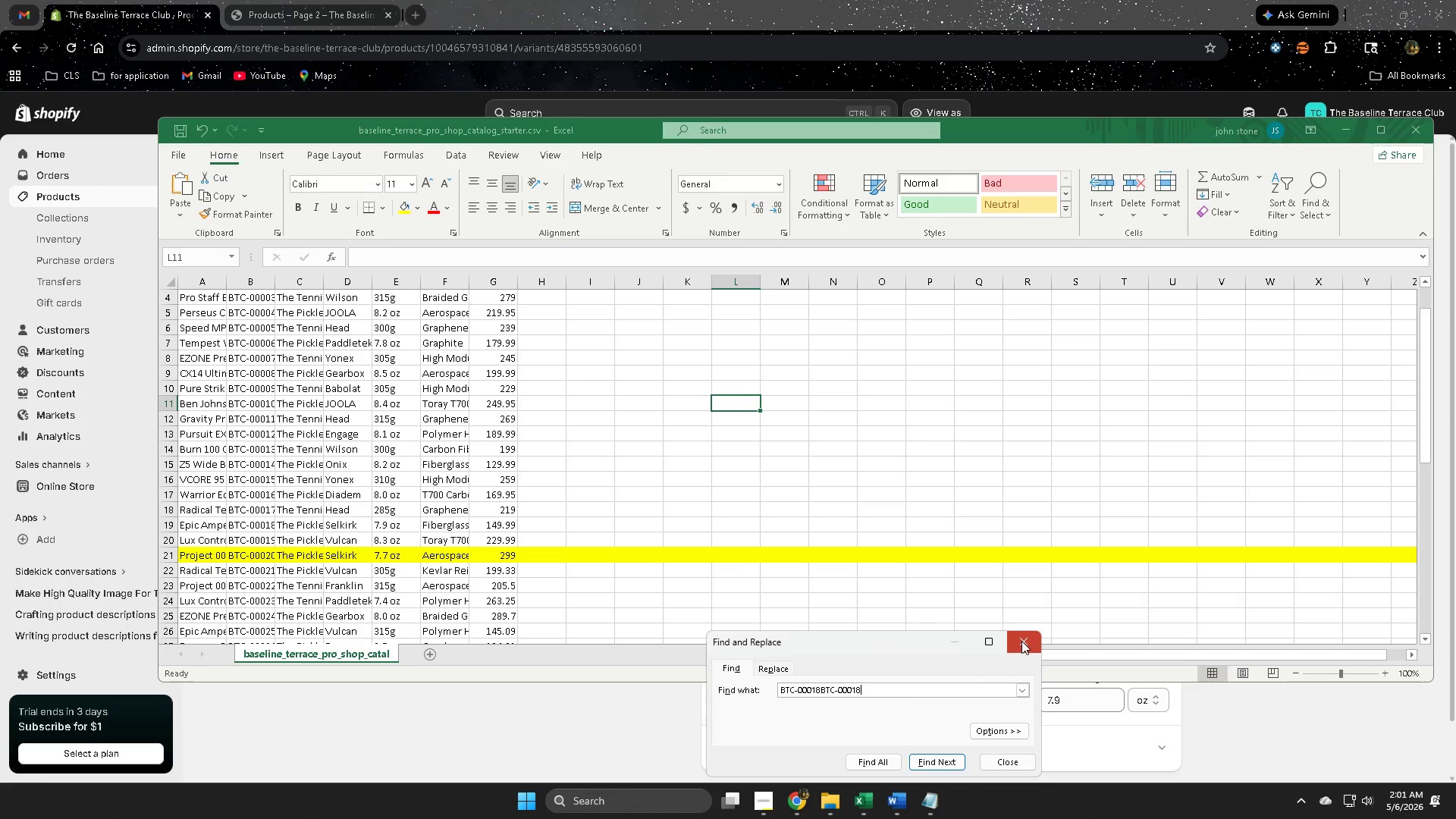 
double_click([728, 374])
 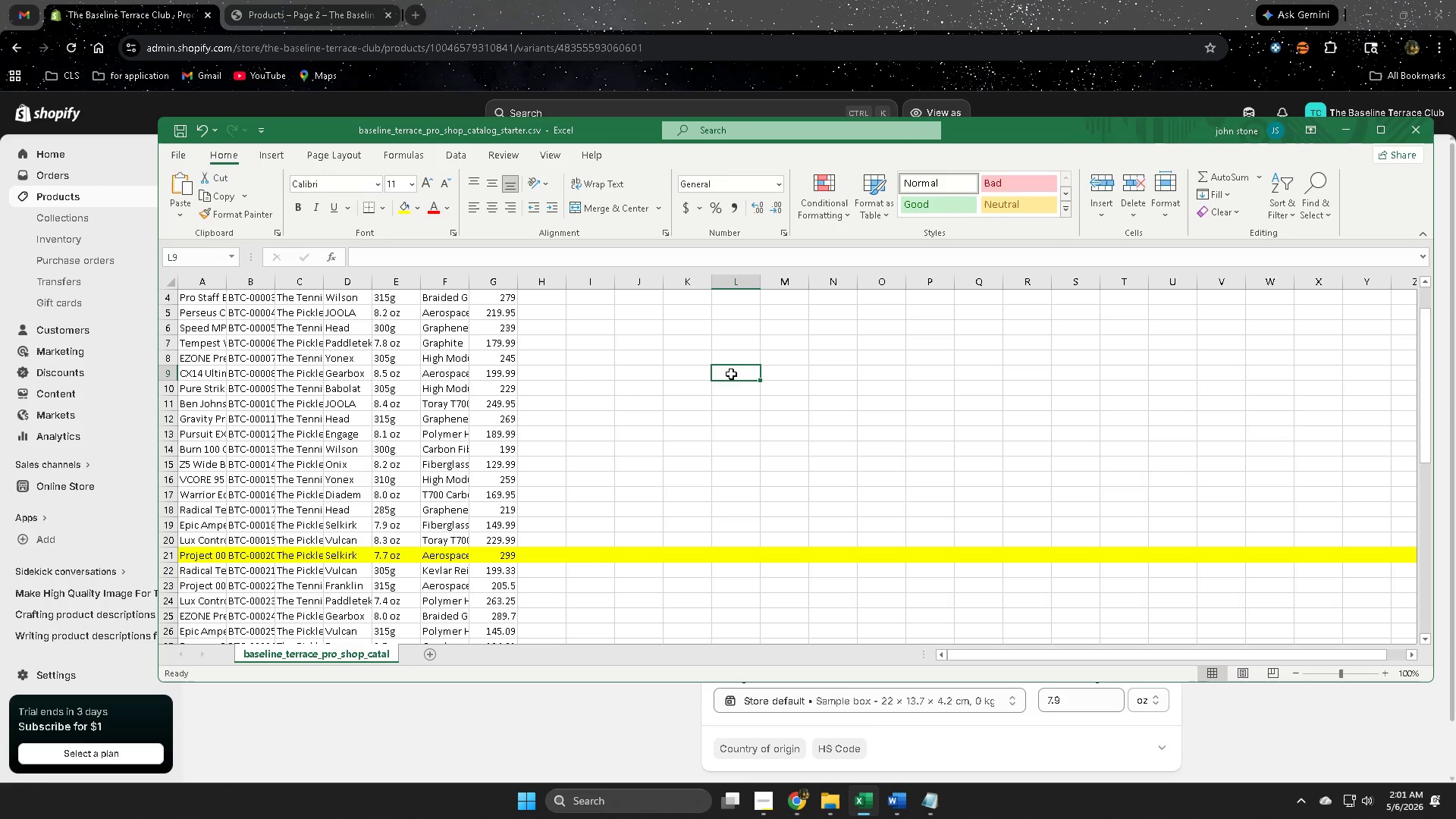 
key(Control+F)
 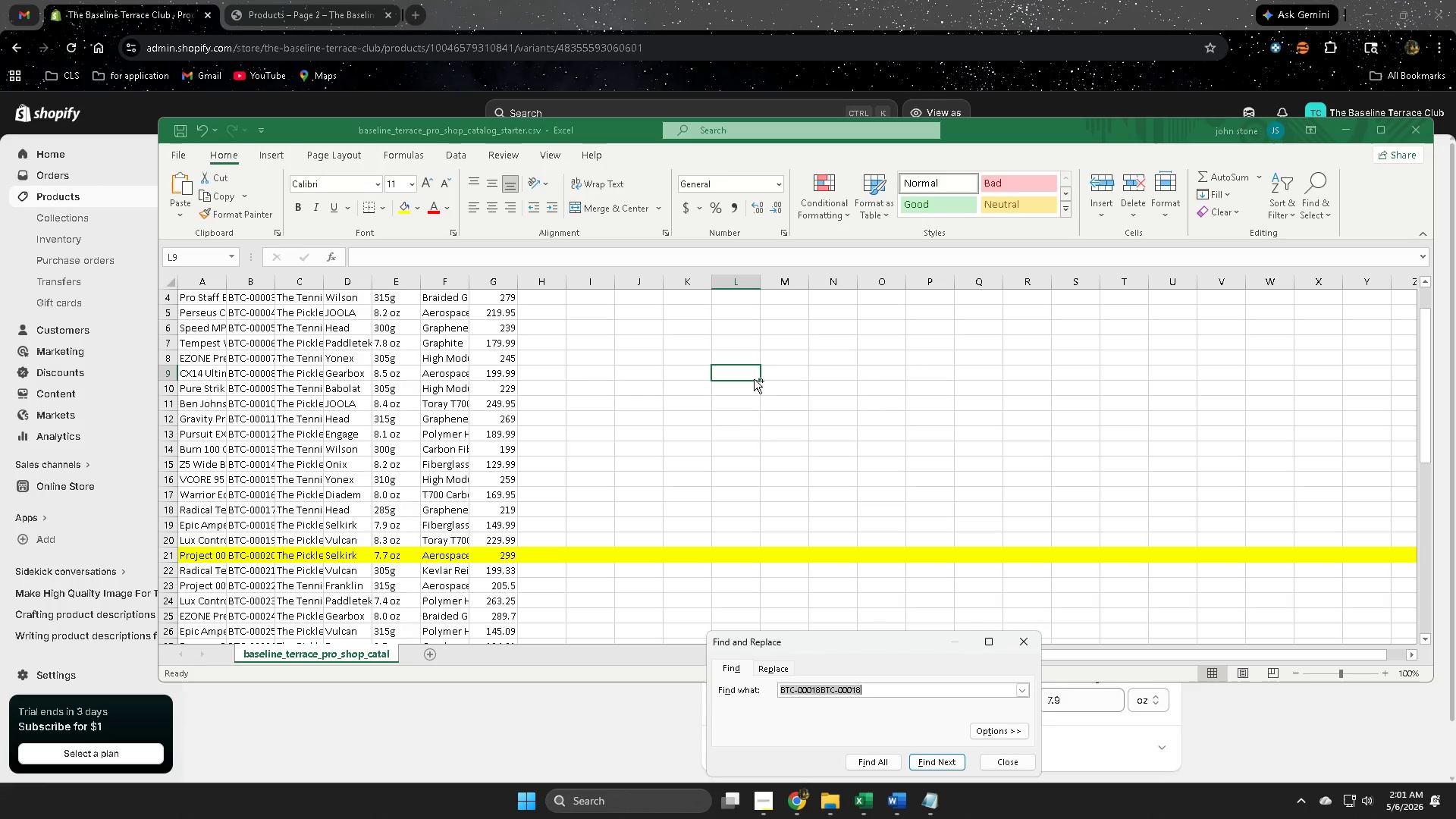 
key(Control+V)
 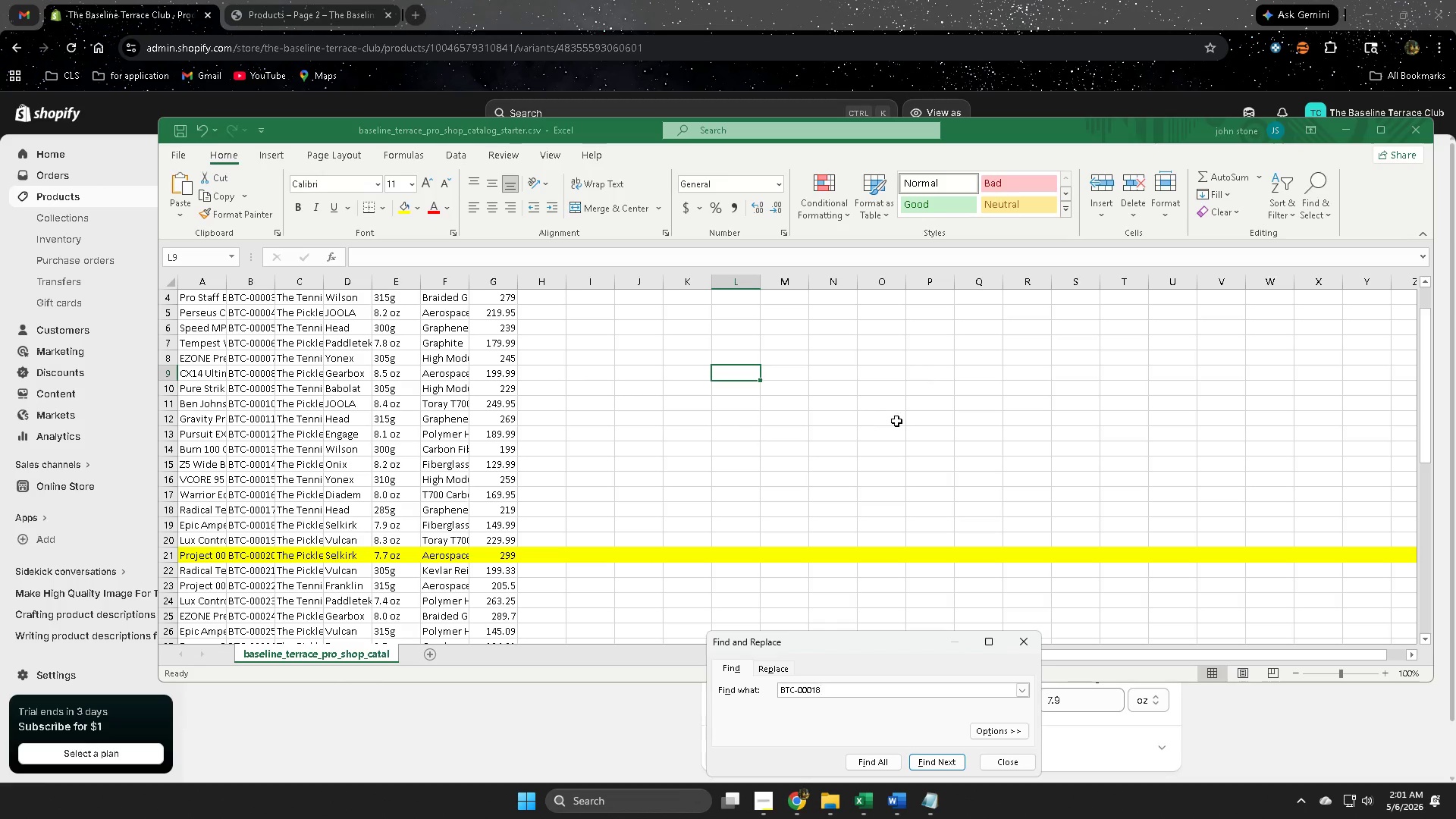 
key(Enter)
 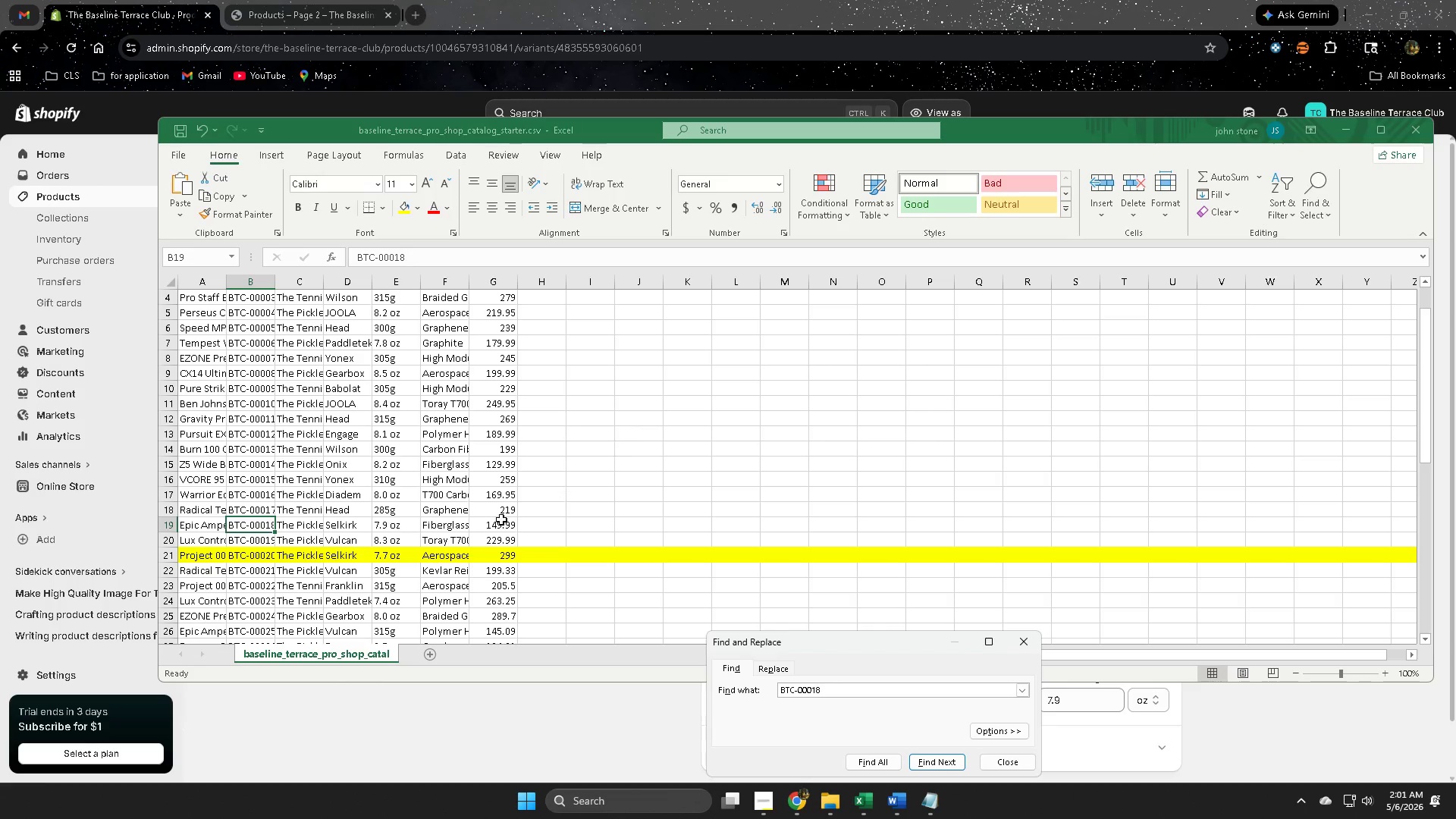 
left_click([740, 0])
 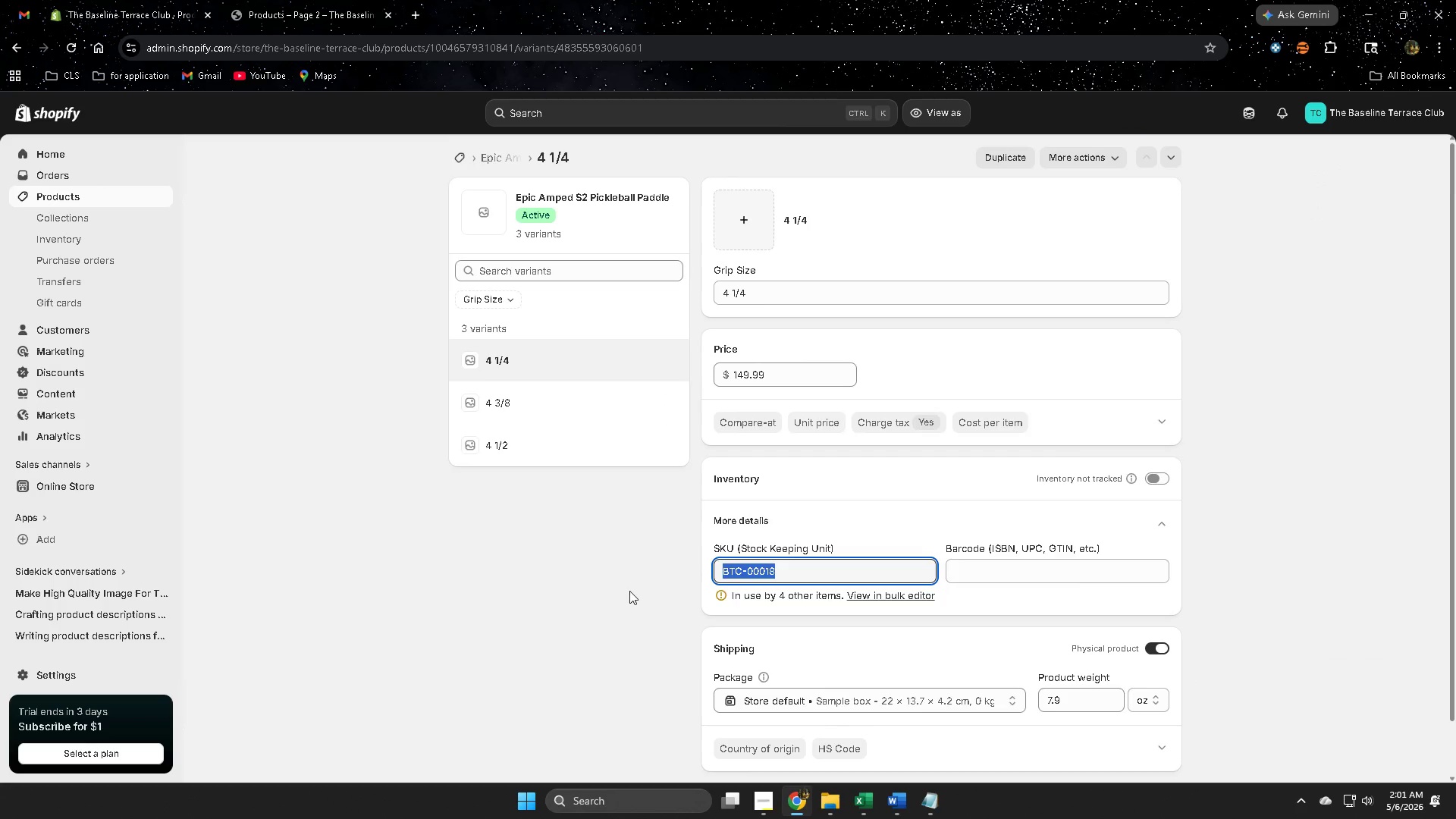 
scroll: coordinate [629, 590], scroll_direction: none, amount: 0.0
 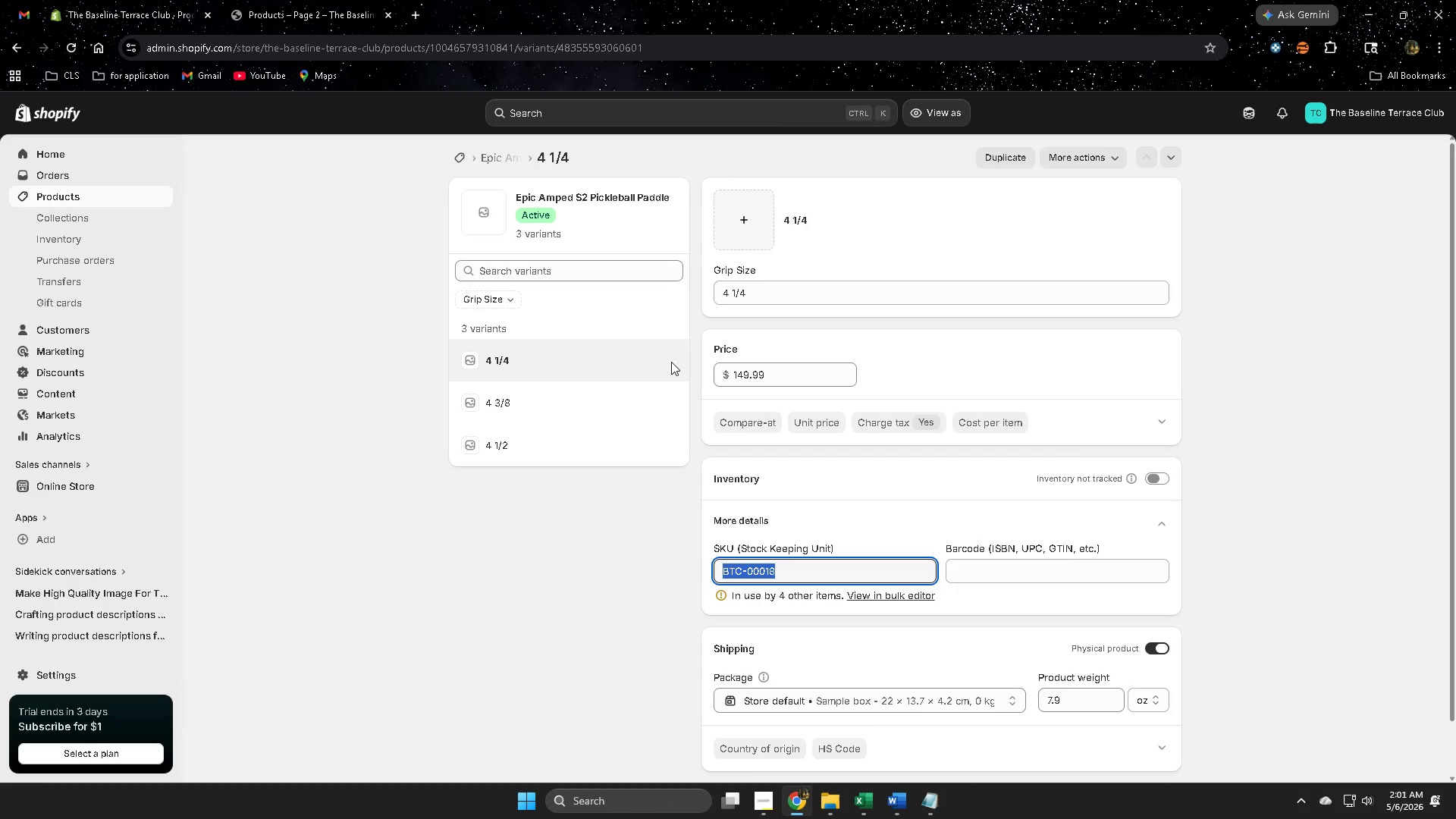 
scroll: coordinate [287, 476], scroll_direction: up, amount: 2.0
 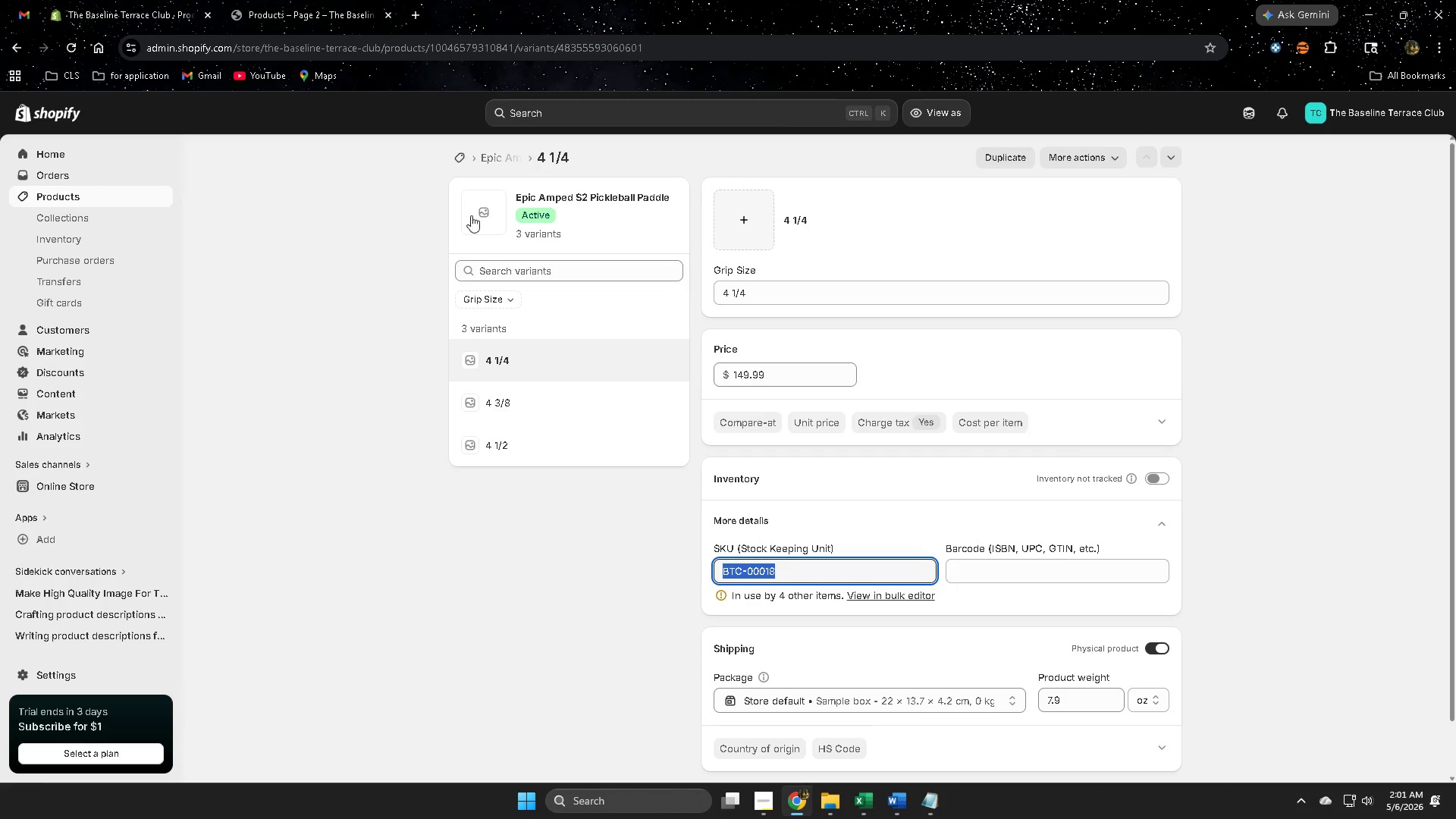 
left_click([482, 214])
 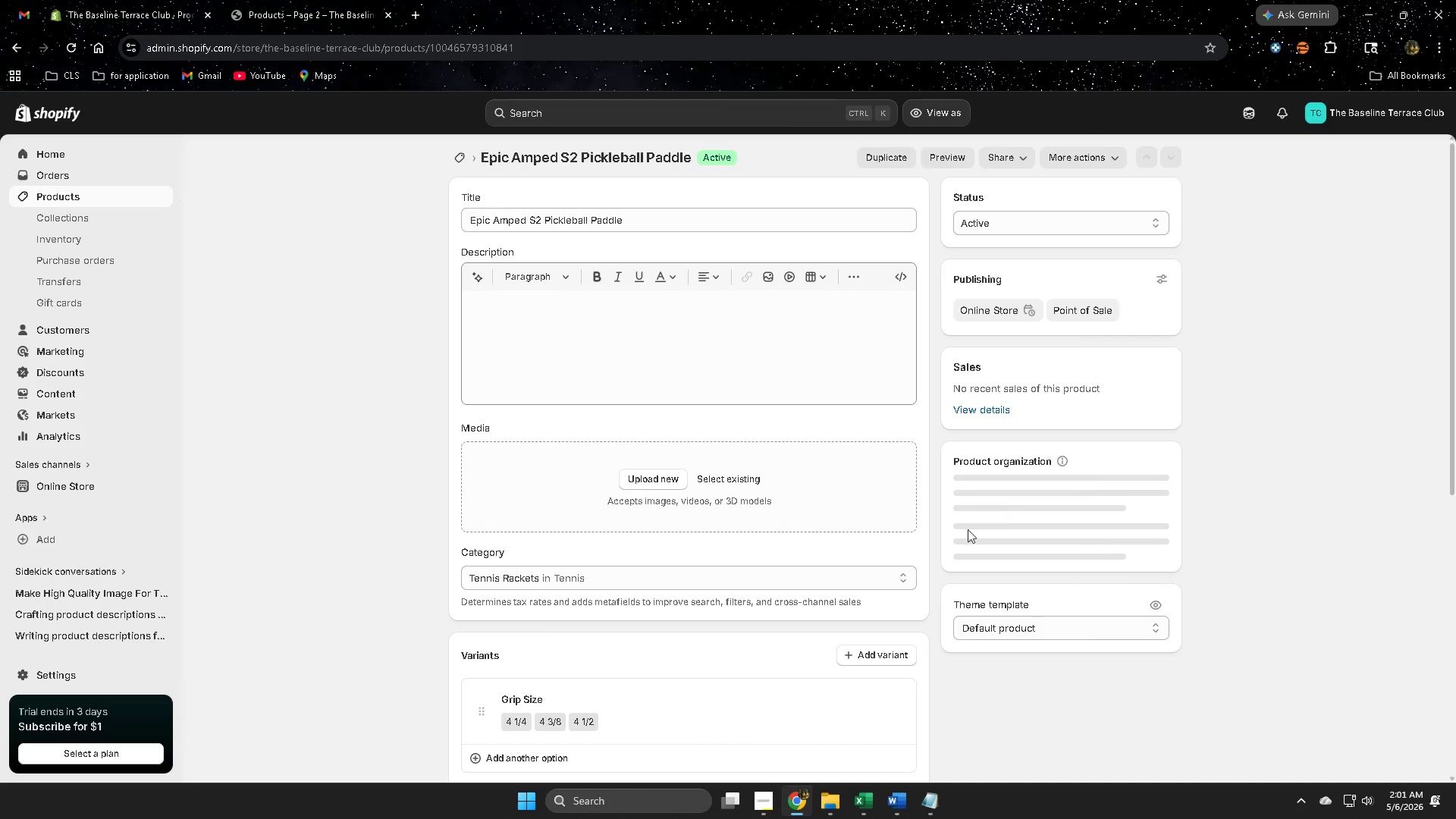 
scroll: coordinate [669, 526], scroll_direction: down, amount: 3.0
 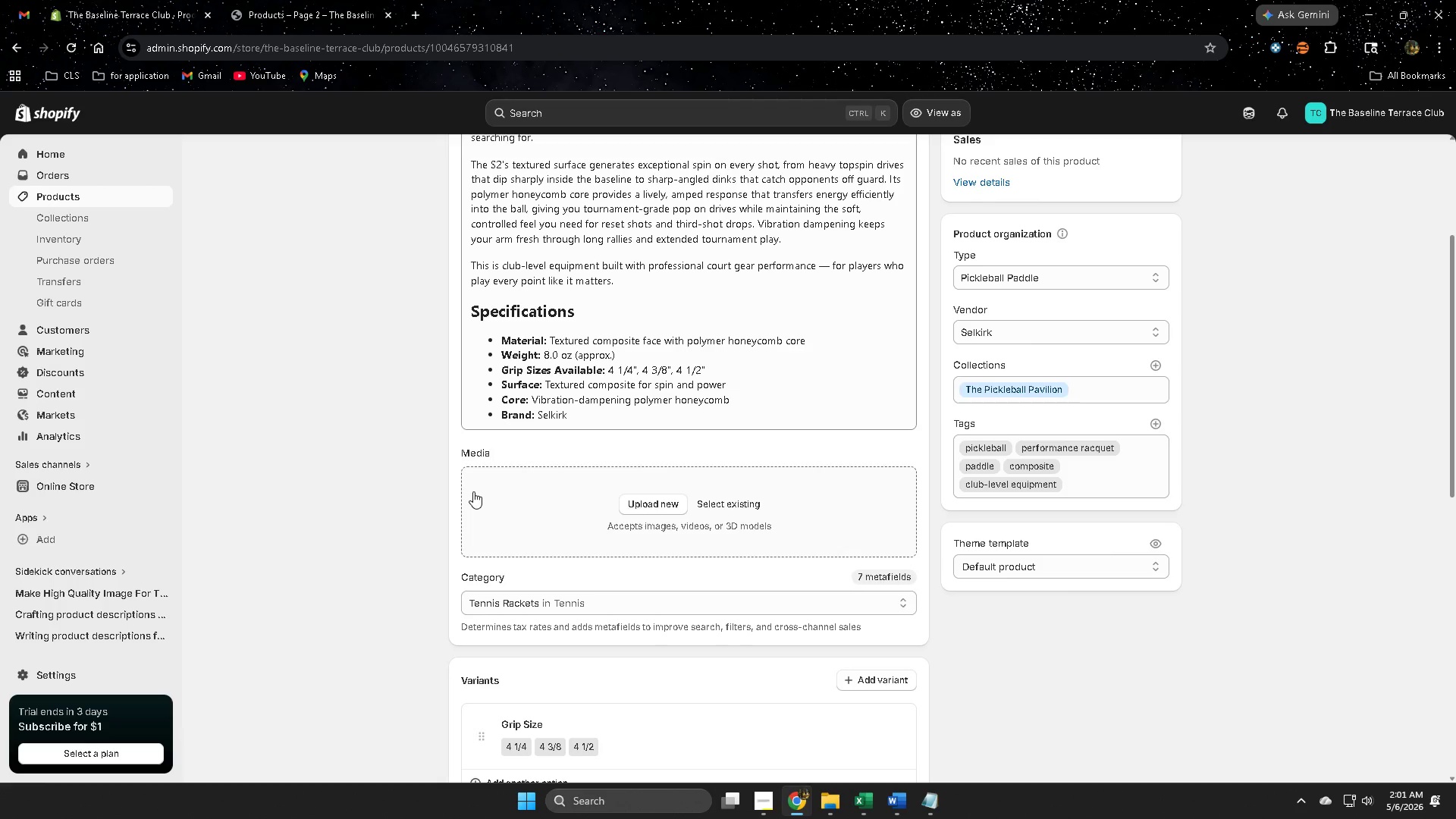 
scroll: coordinate [458, 469], scroll_direction: up, amount: 3.0
 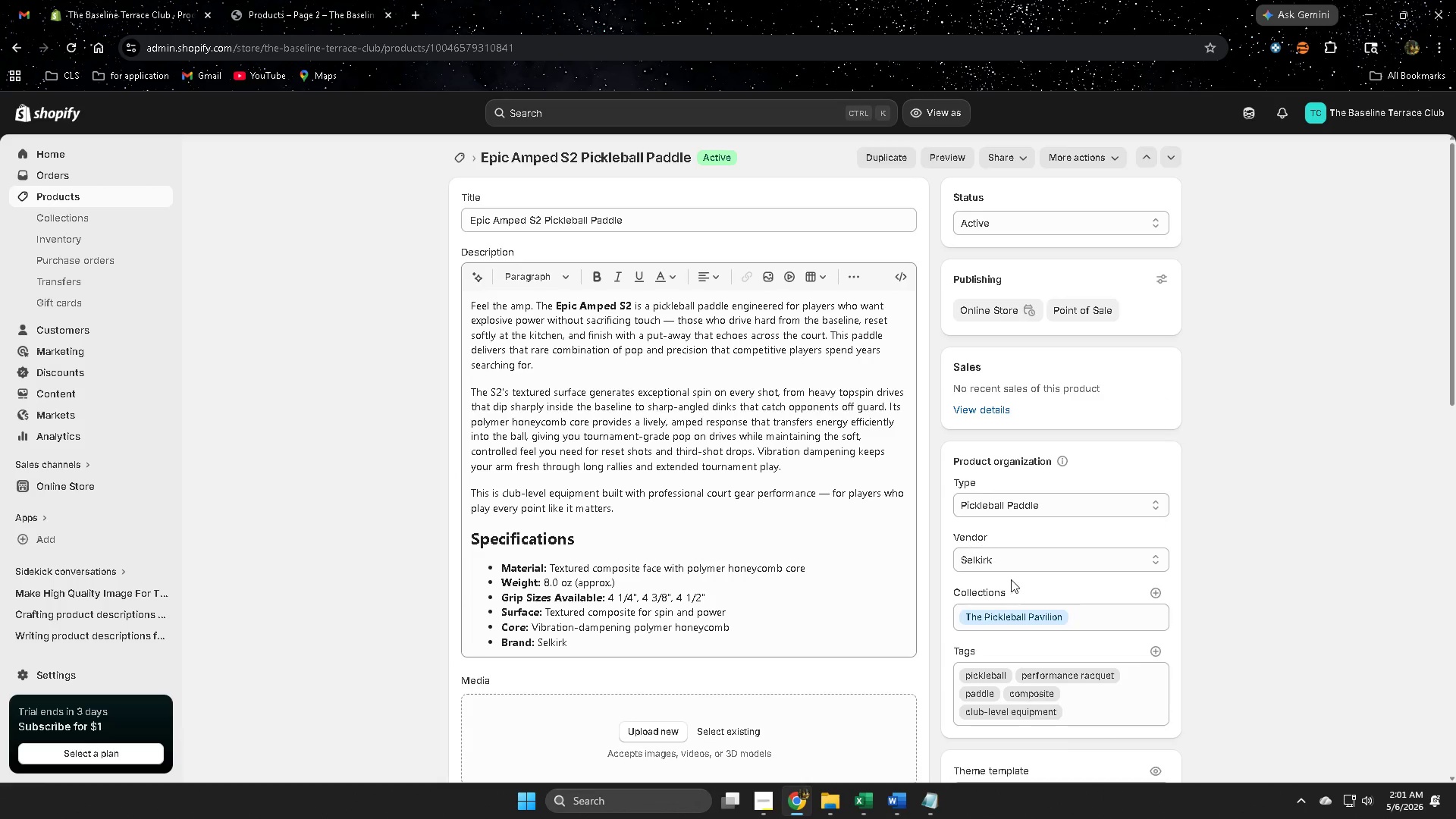 
scroll: coordinate [1178, 651], scroll_direction: down, amount: 13.0
 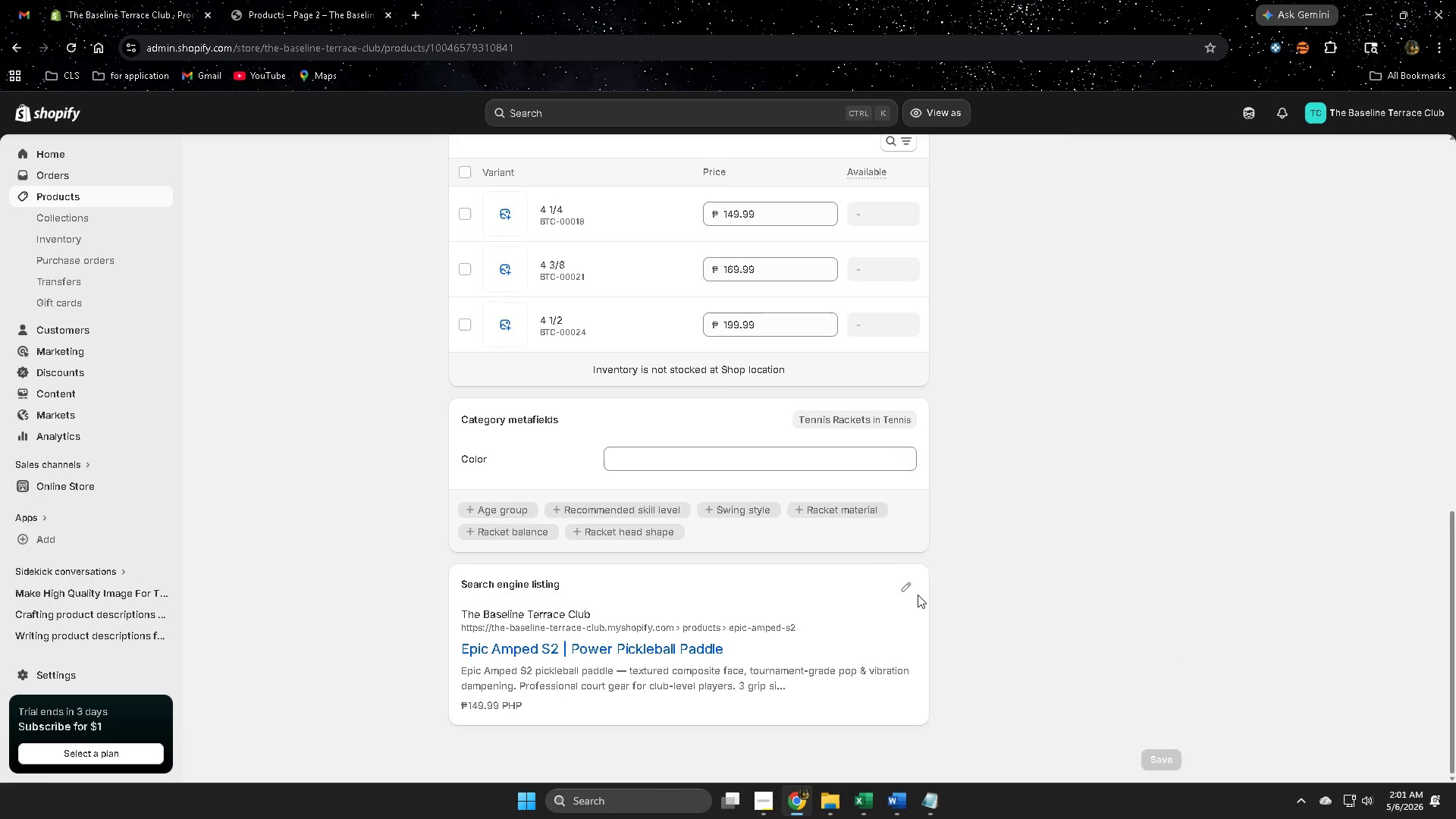 
left_click([906, 585])
 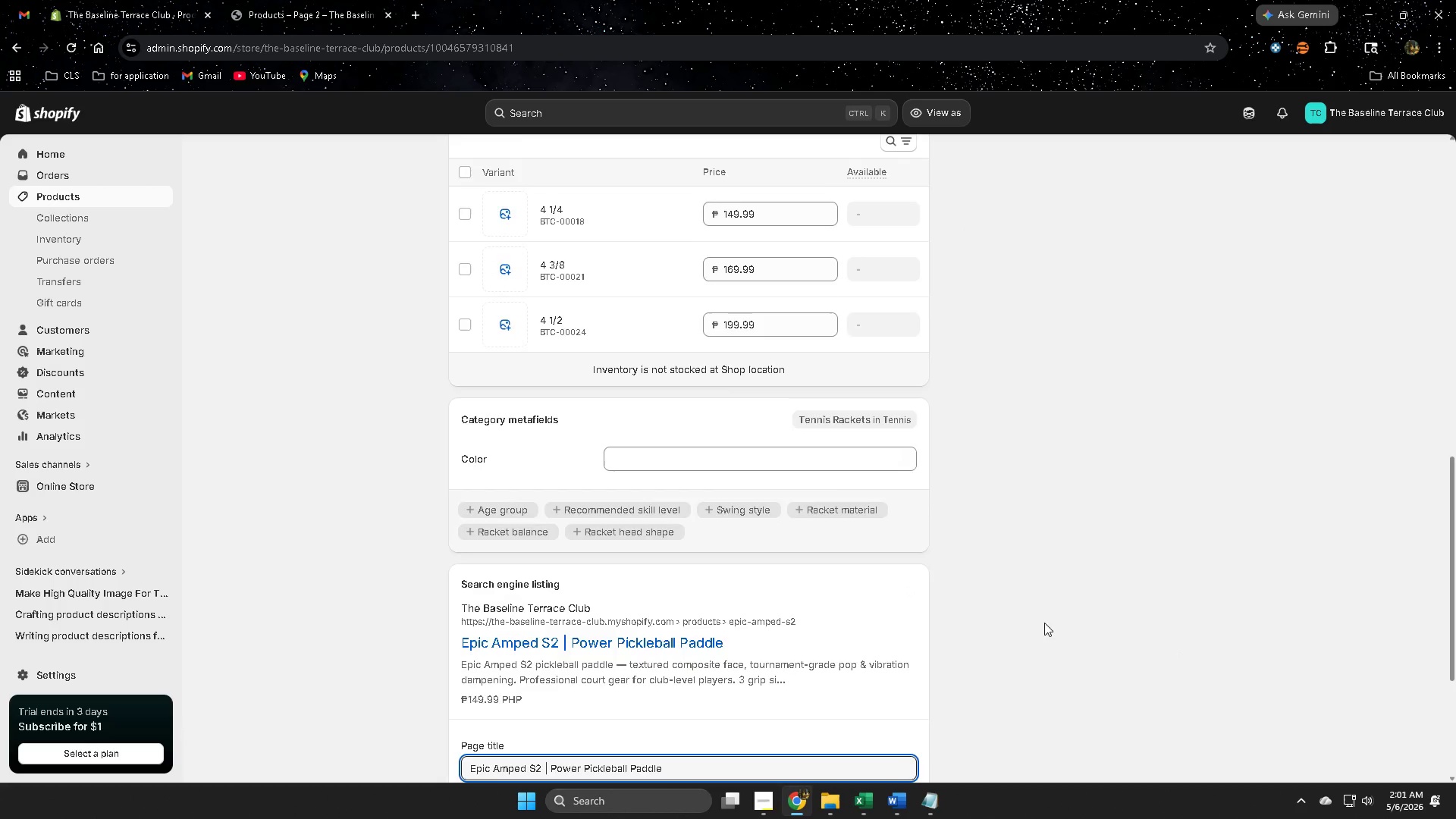 
scroll: coordinate [1100, 632], scroll_direction: down, amount: 3.0
 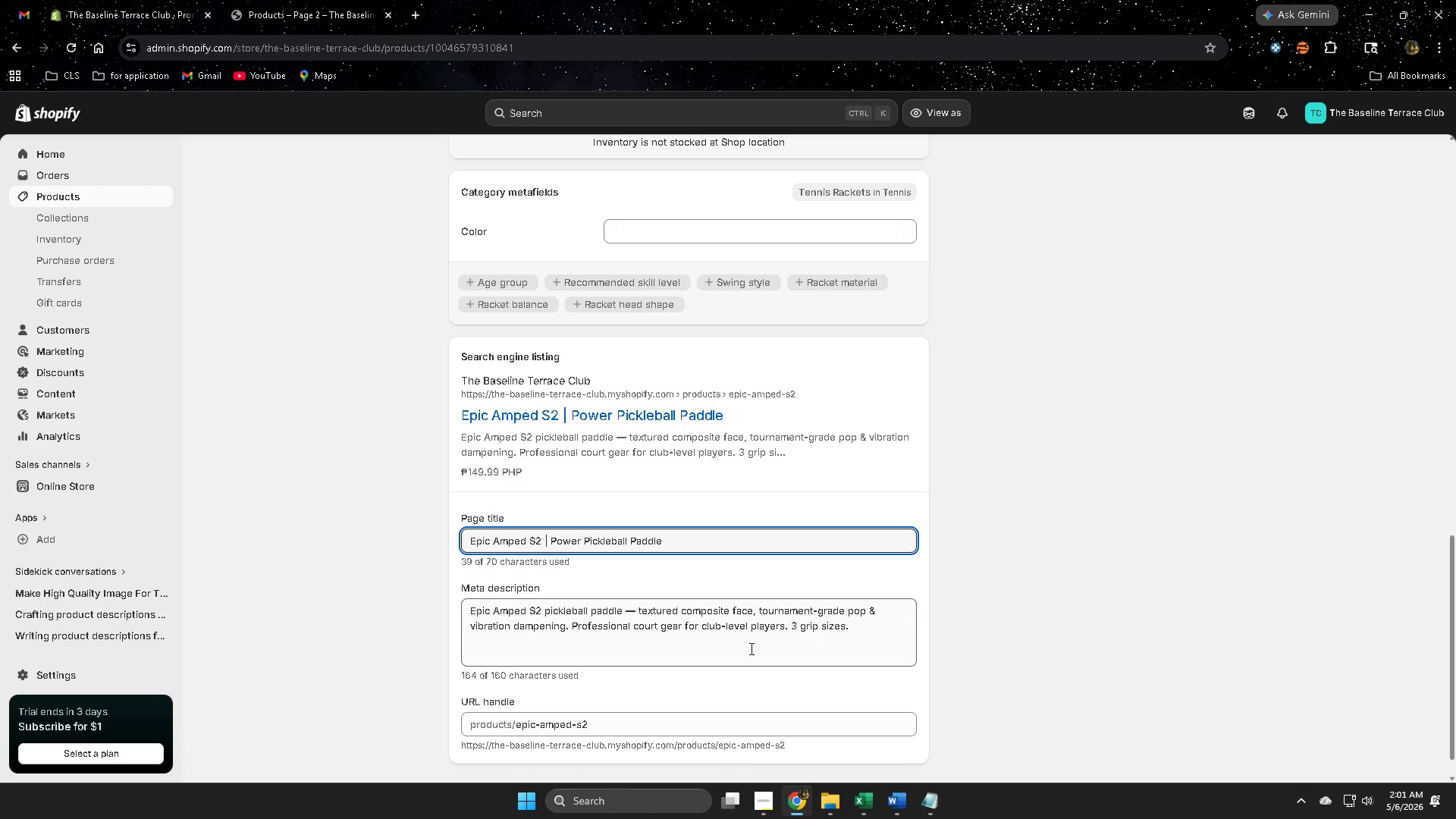 
left_click([876, 629])
 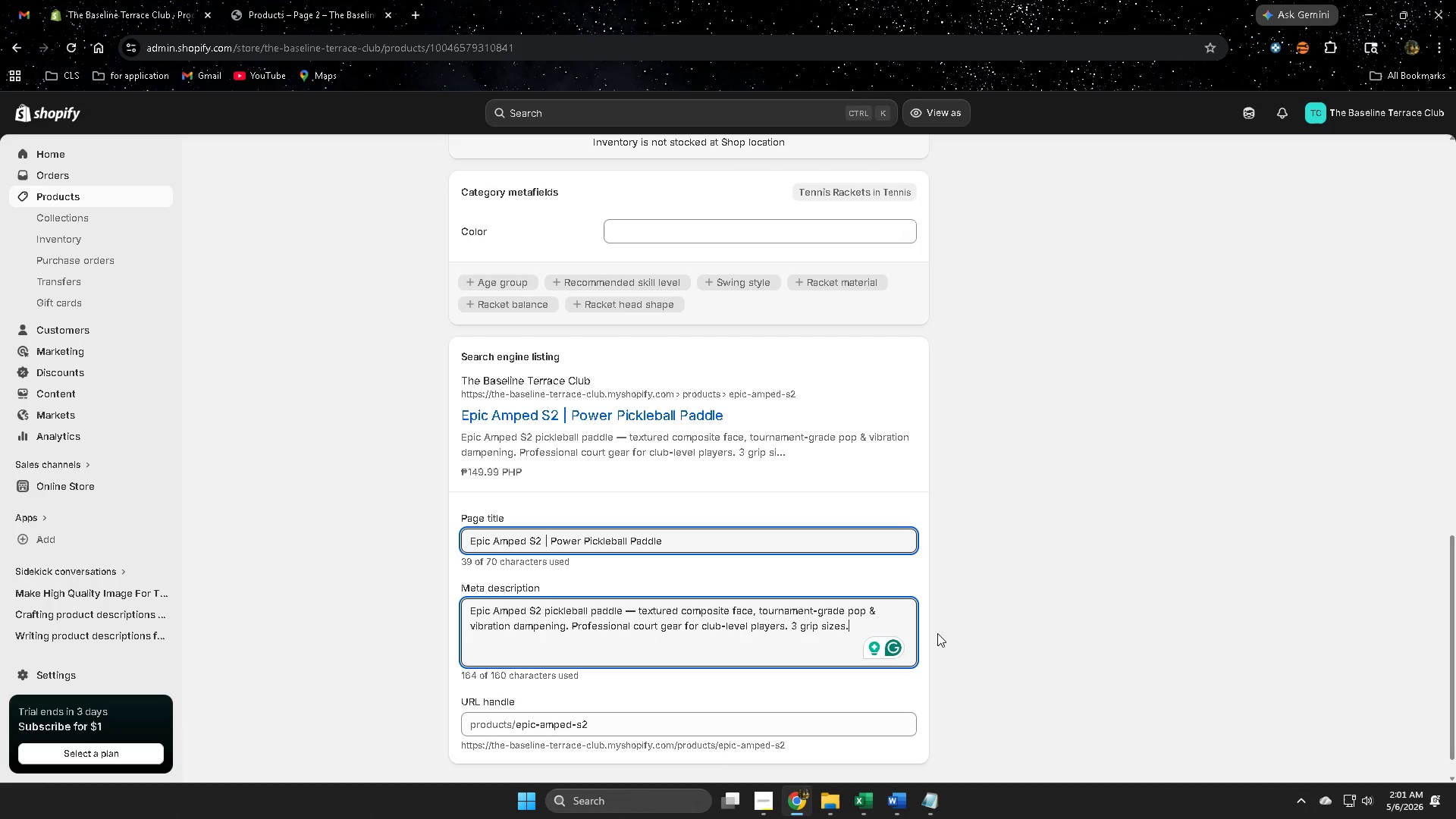 
left_click_drag(start_coordinate=[854, 626], to_coordinate=[793, 626])
 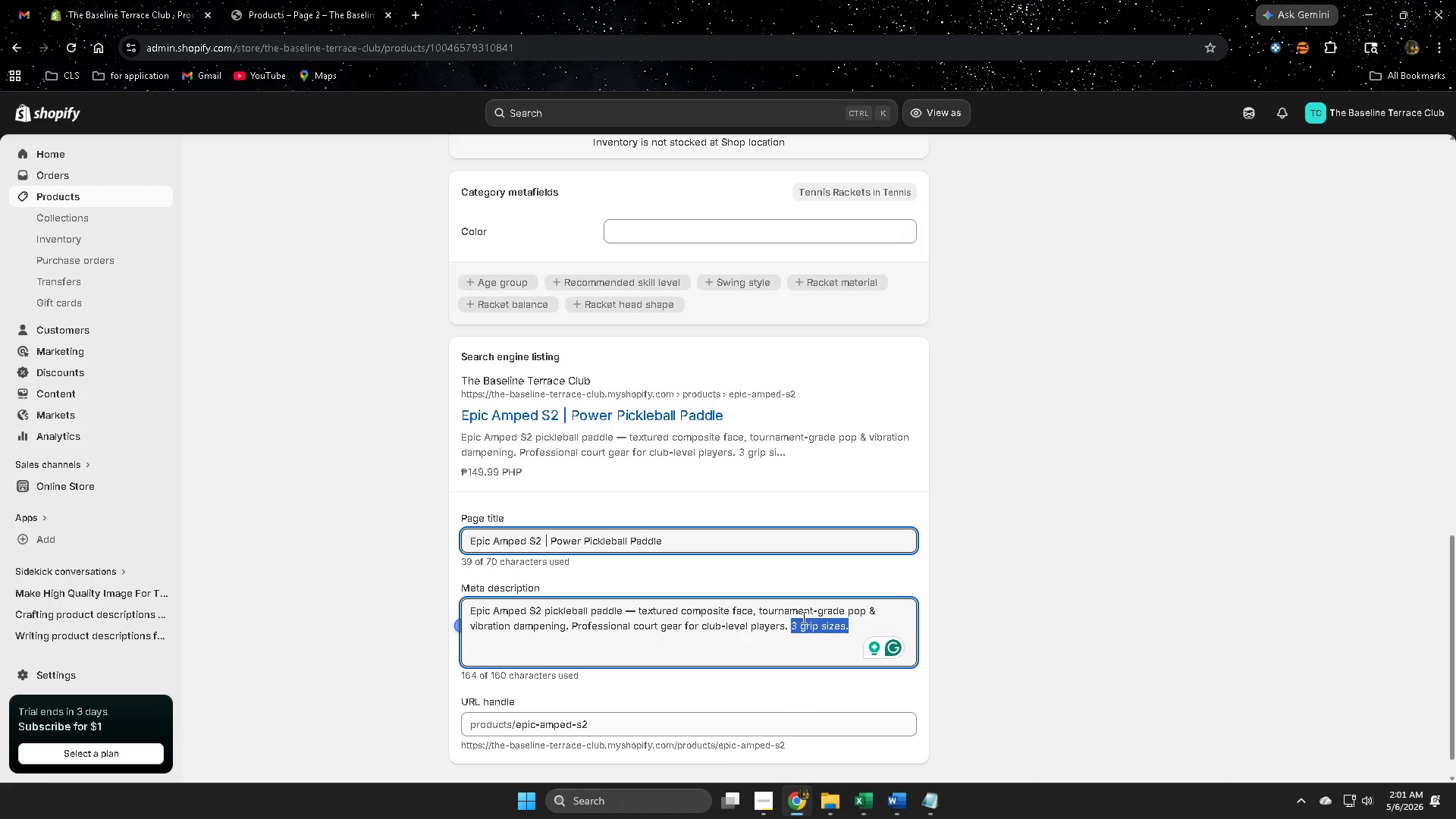 
key(Delete)
 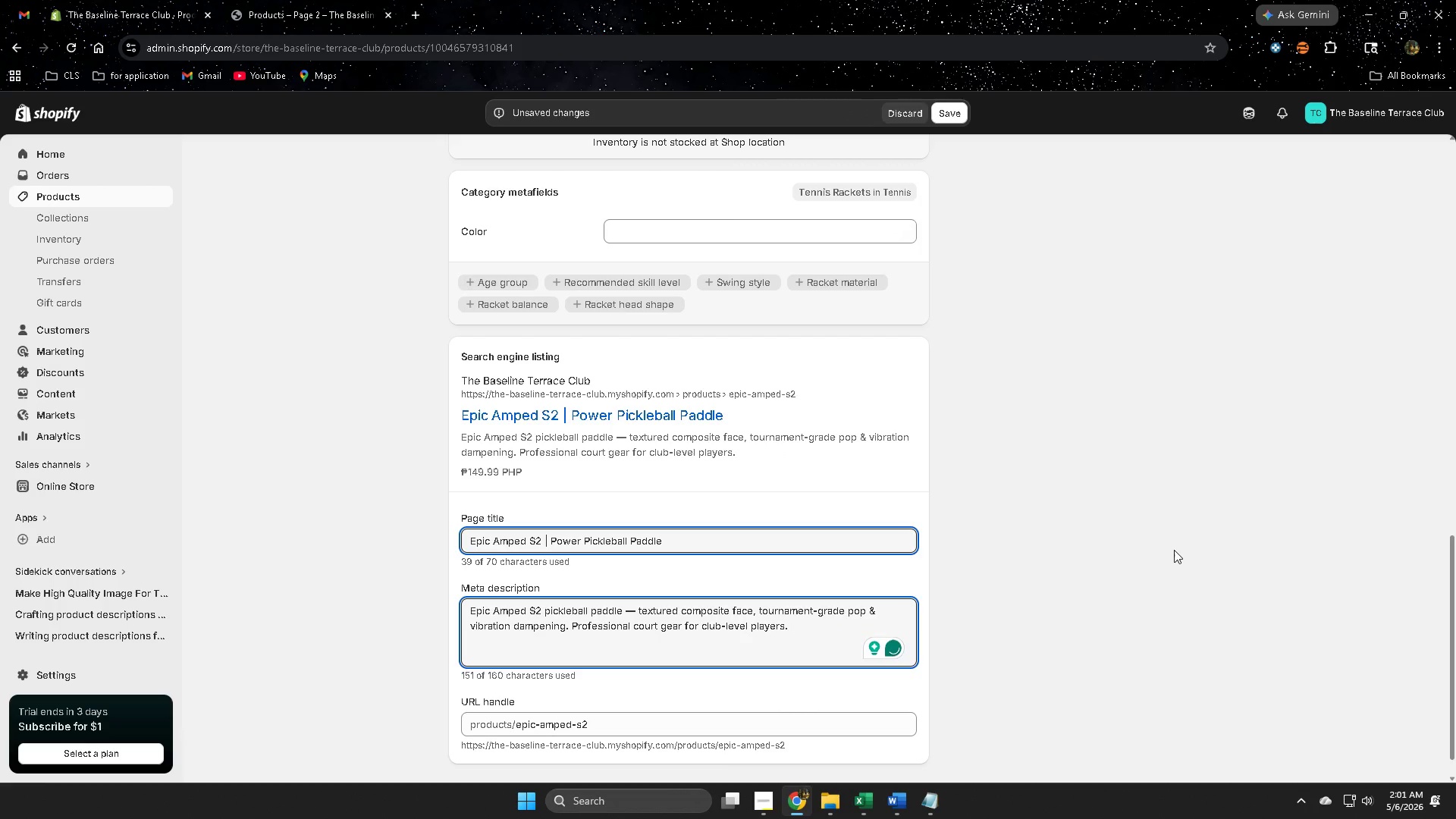 
left_click([1174, 550])
 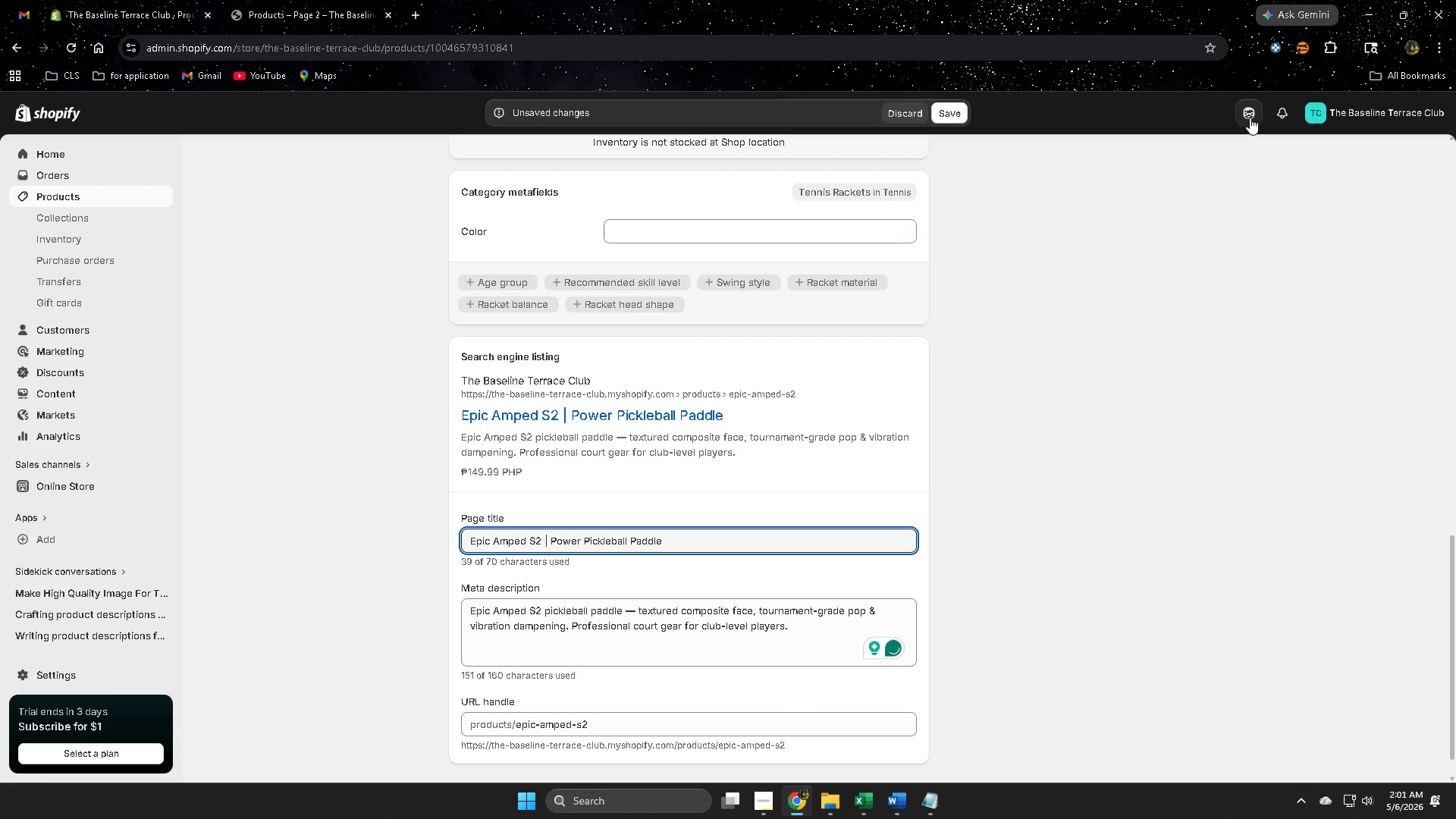 
left_click([1250, 118])
 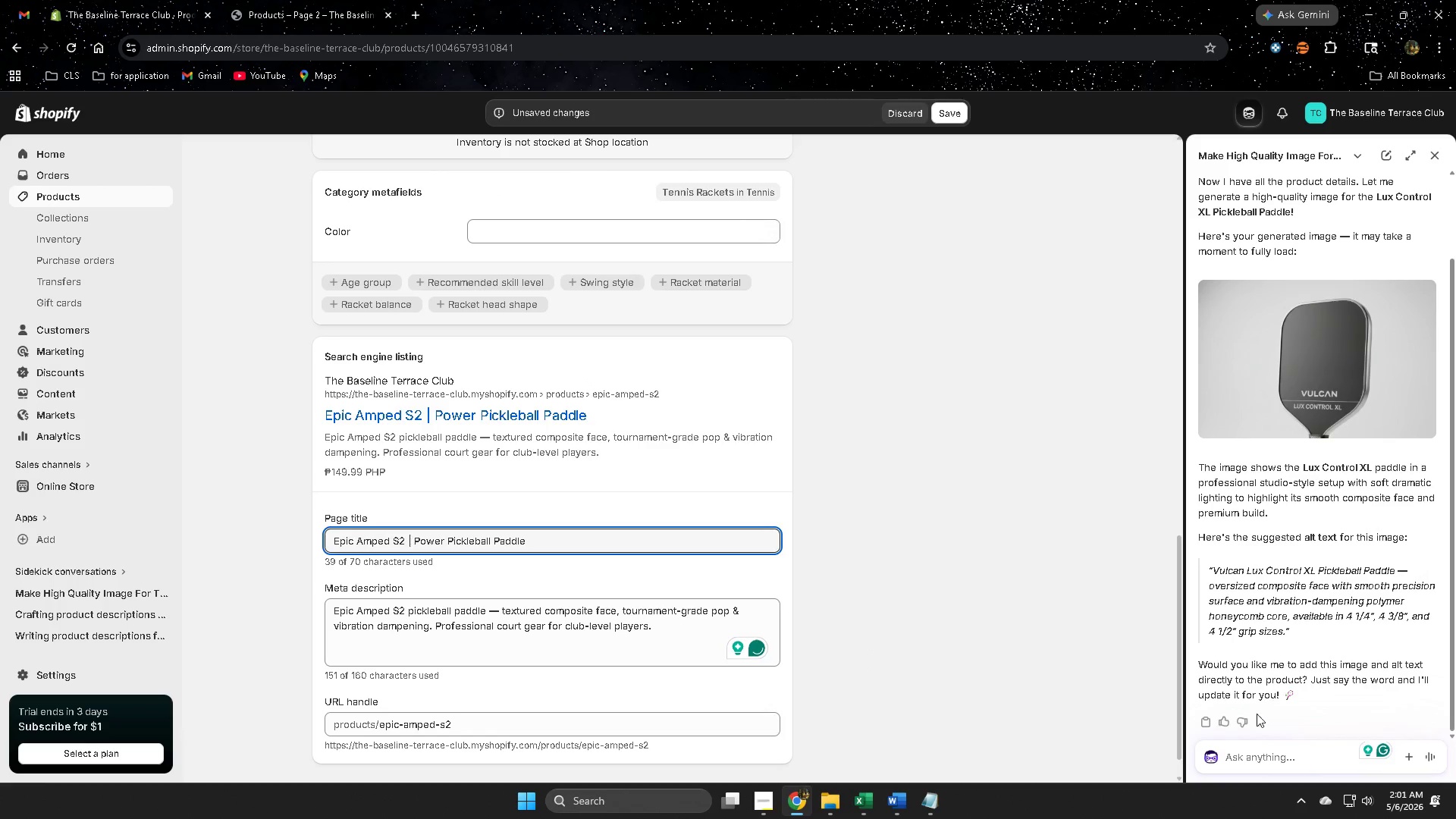 
left_click([1246, 758])
 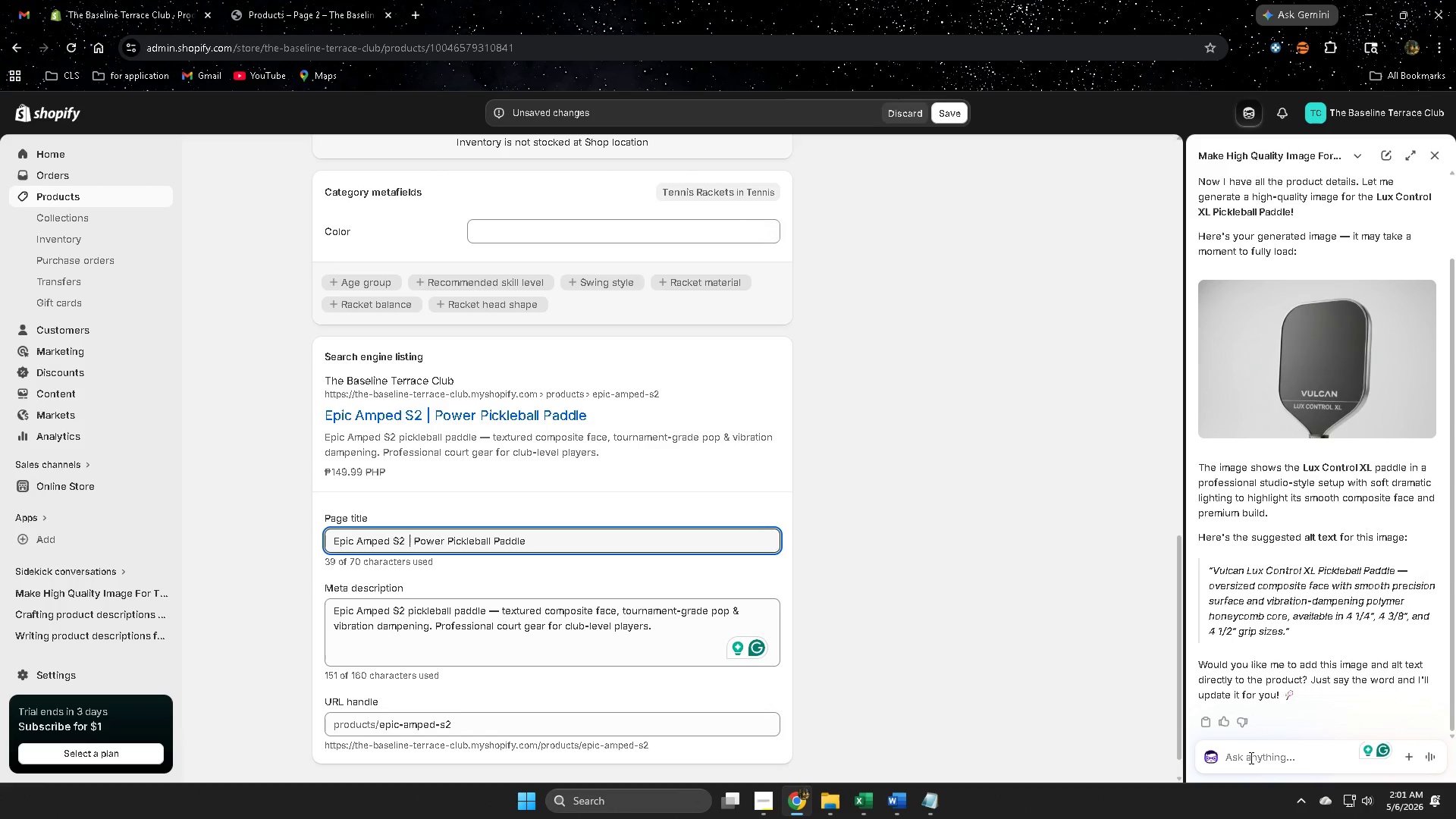 
type(next)
 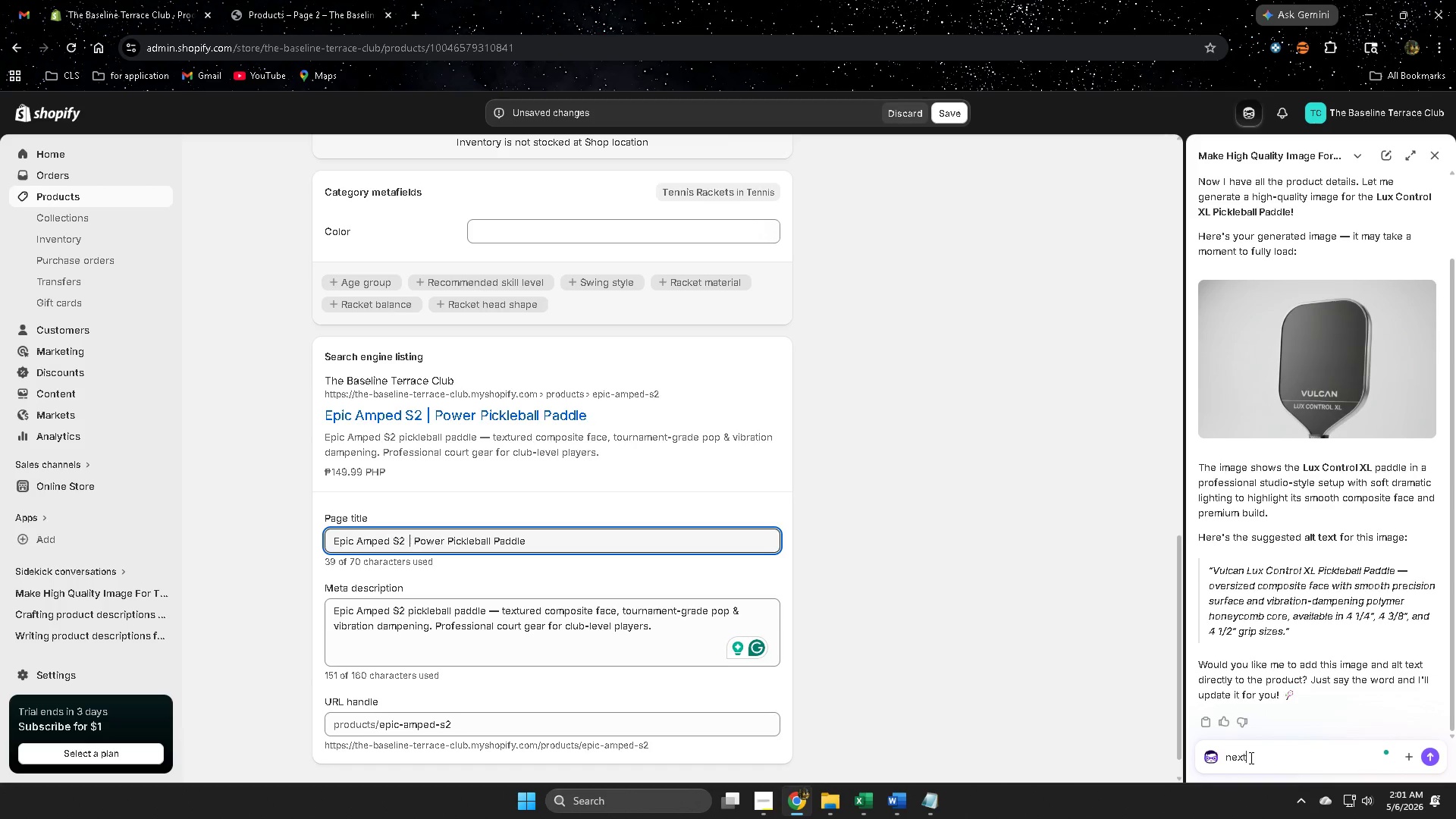 
key(Enter)
 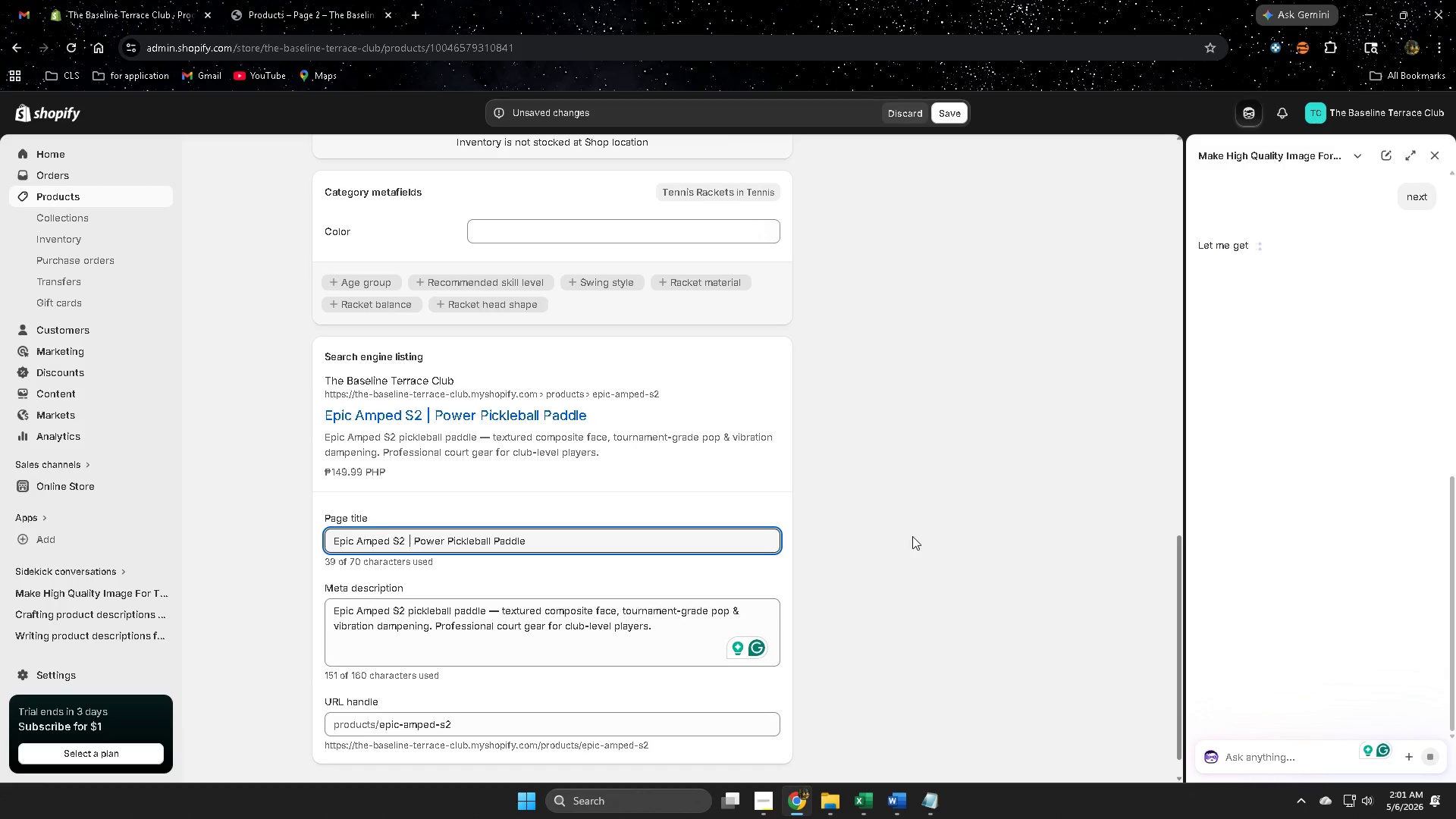 
scroll: coordinate [909, 540], scroll_direction: up, amount: 2.0
 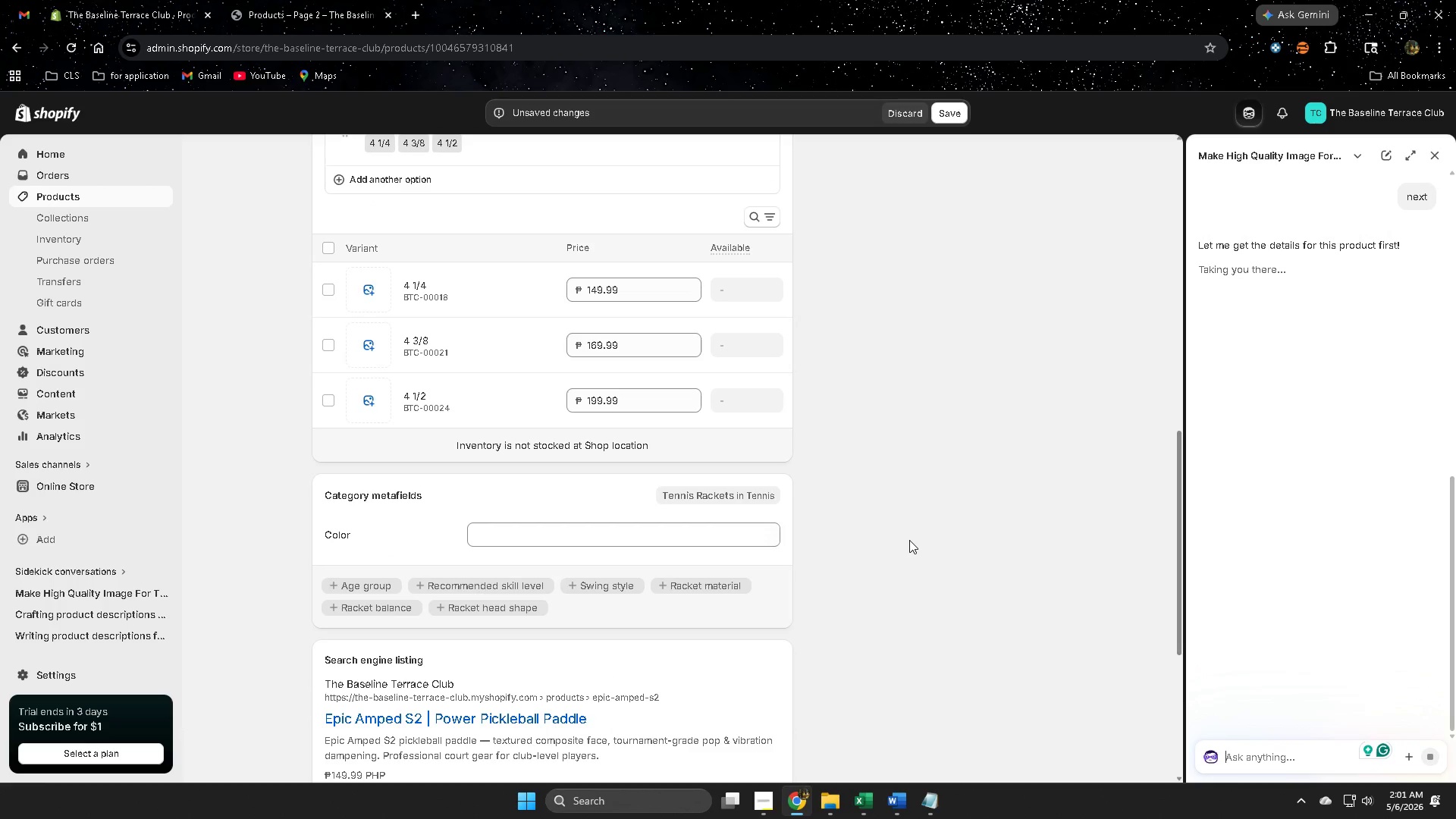 
scroll: coordinate [912, 537], scroll_direction: down, amount: 2.0
 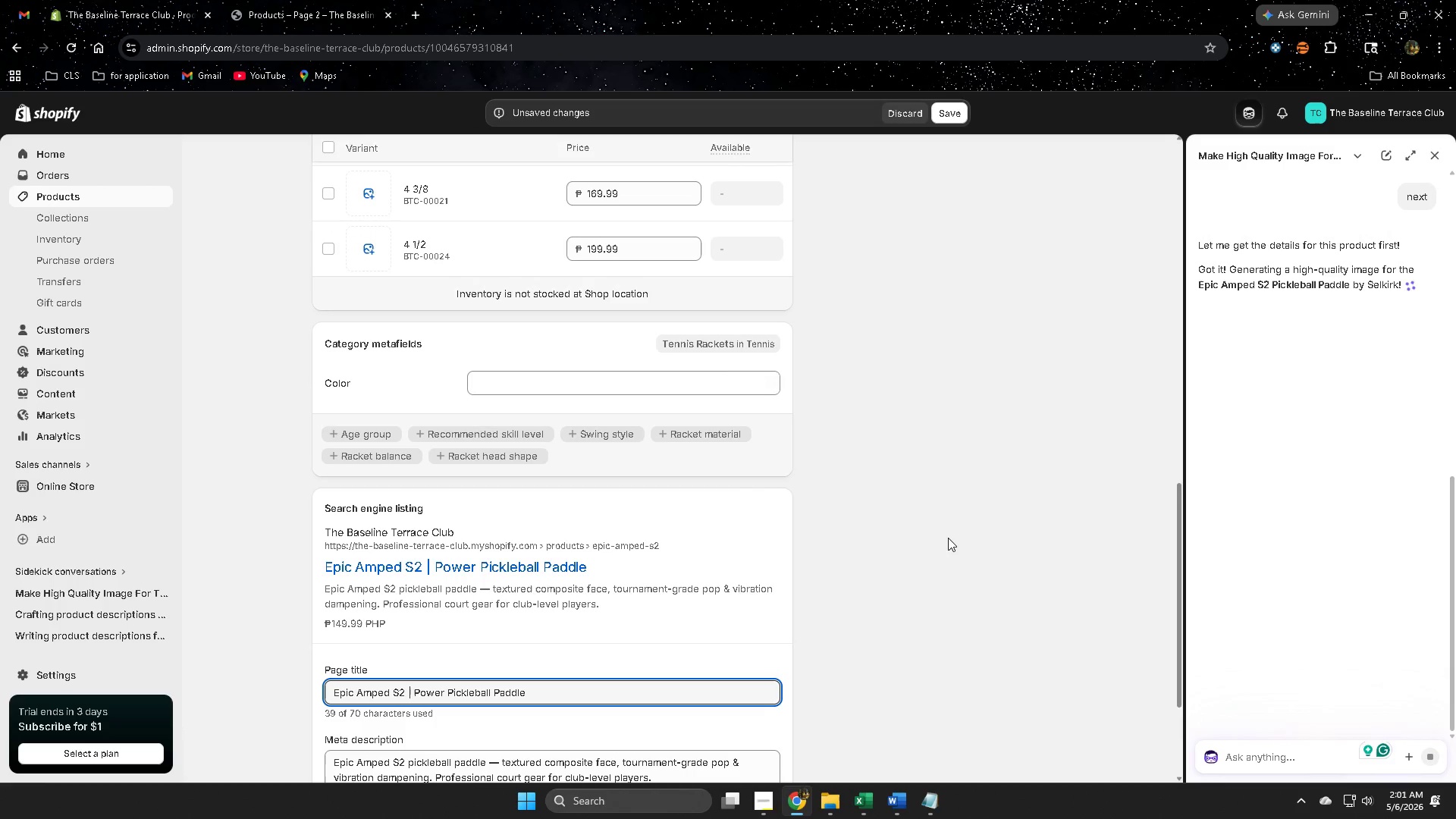 
scroll: coordinate [949, 538], scroll_direction: up, amount: 11.0
 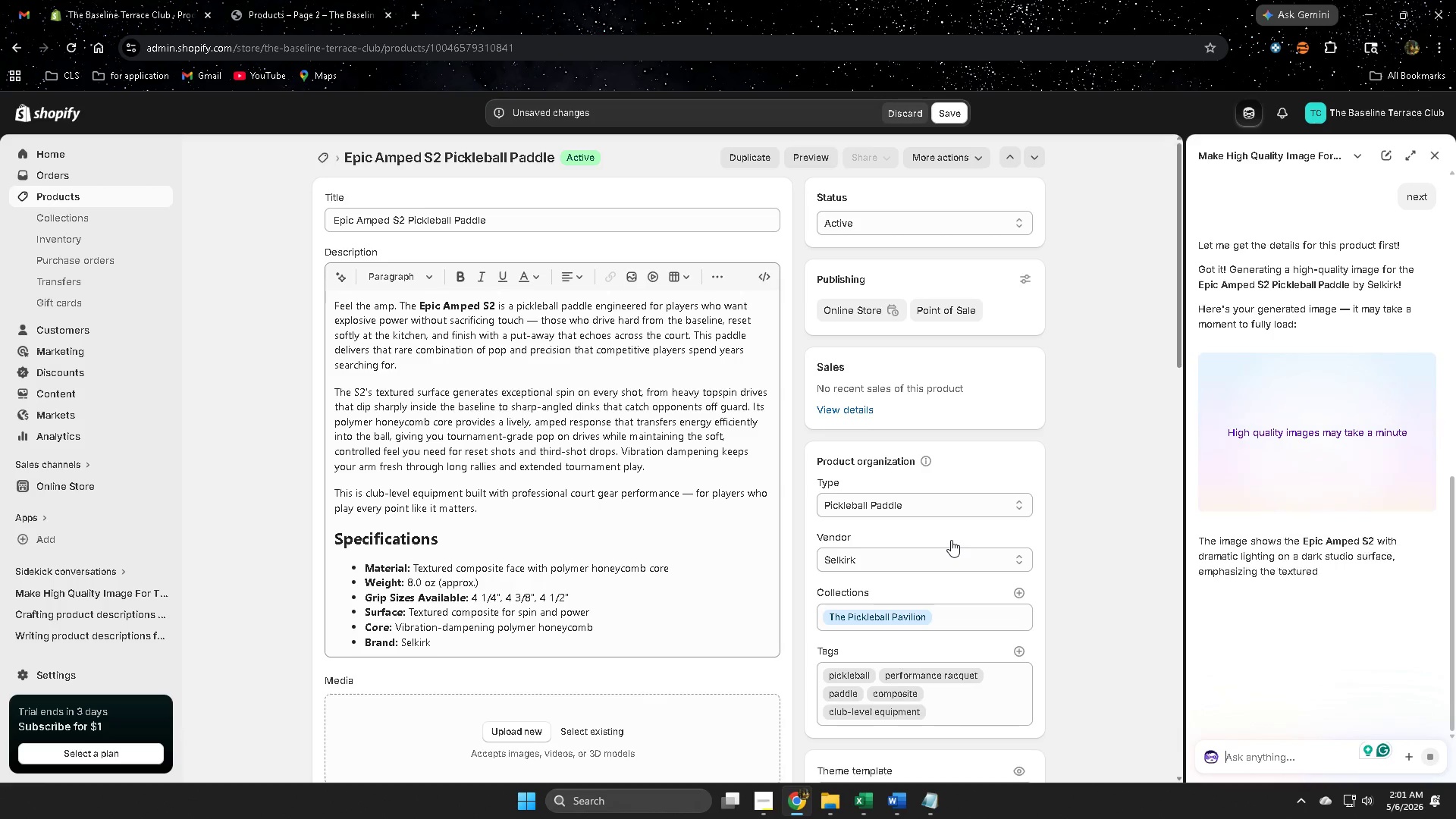 
wait(11.92)
 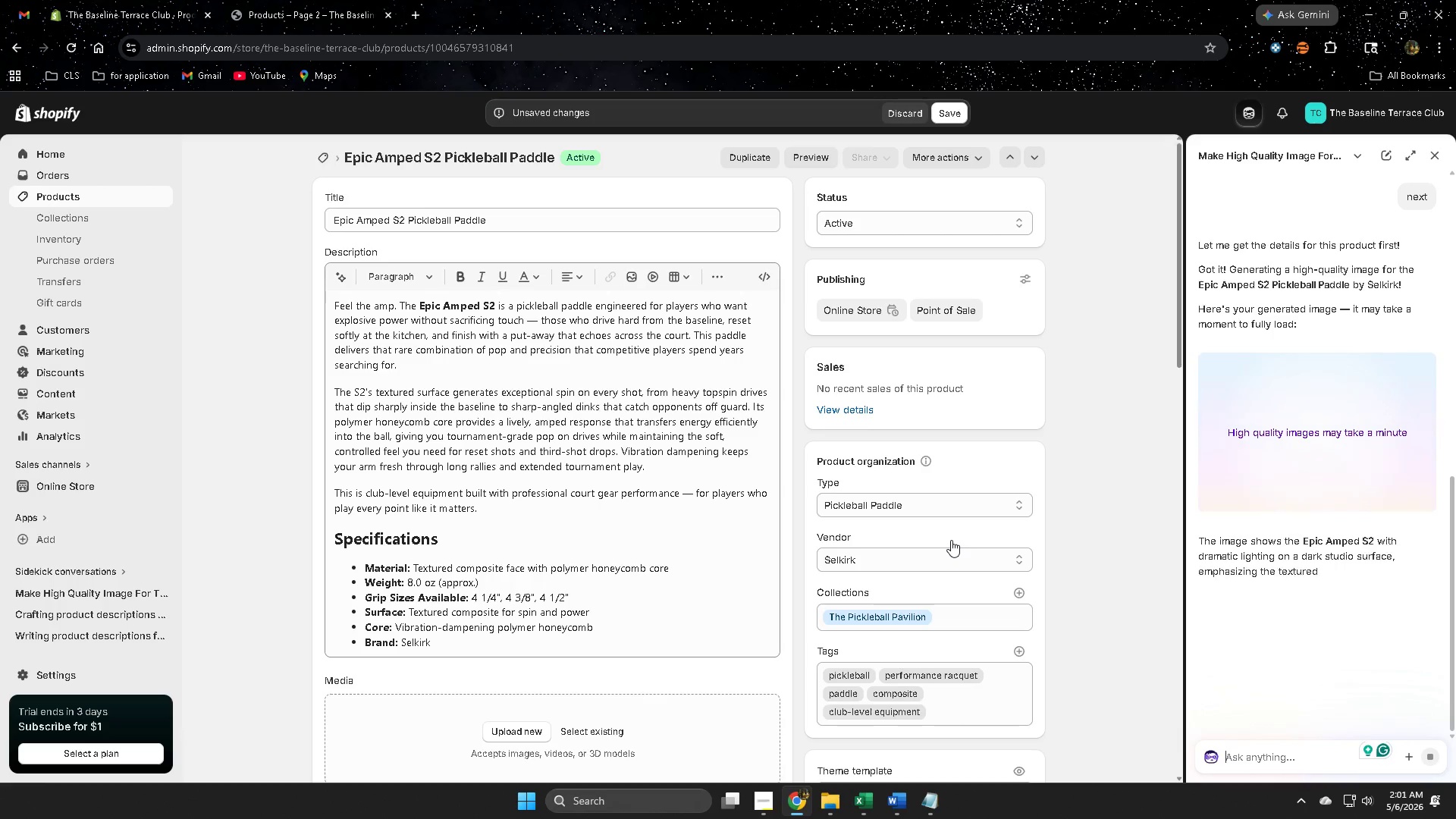 
scroll: coordinate [1283, 519], scroll_direction: down, amount: 3.0
 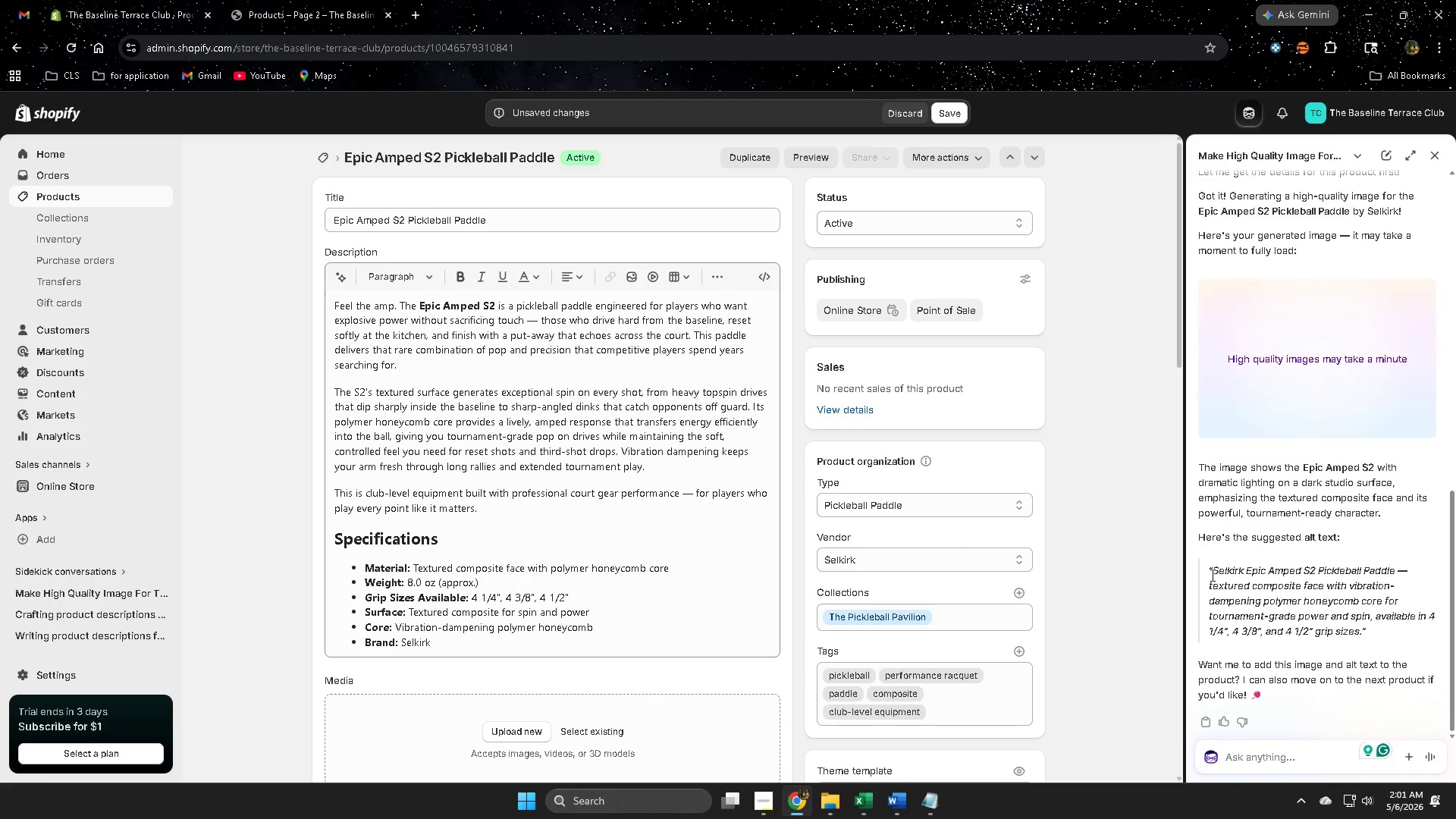 
left_click([1222, 571])
 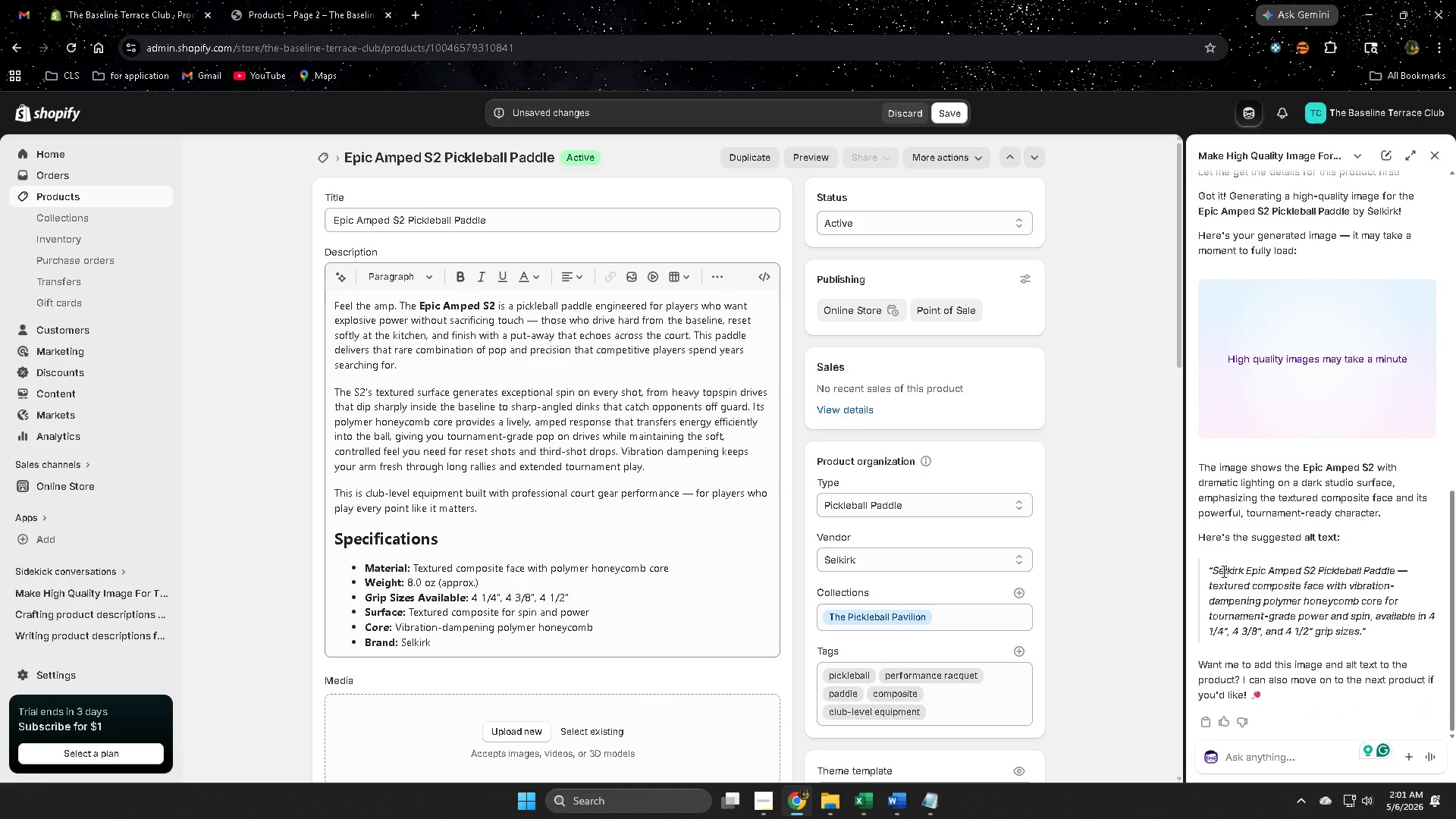 
left_click_drag(start_coordinate=[1222, 571], to_coordinate=[1343, 629])
 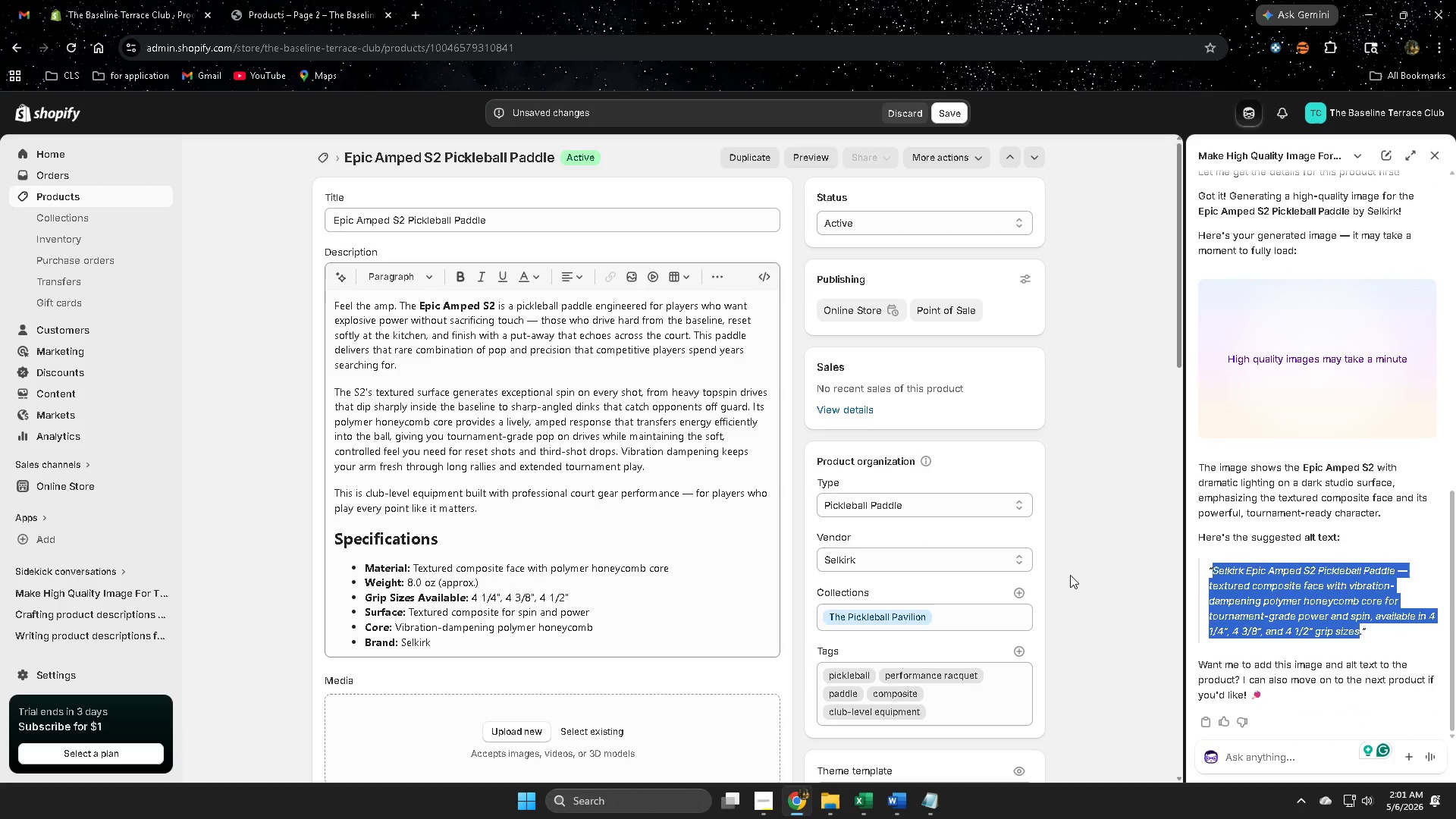 
key(Control+C)
 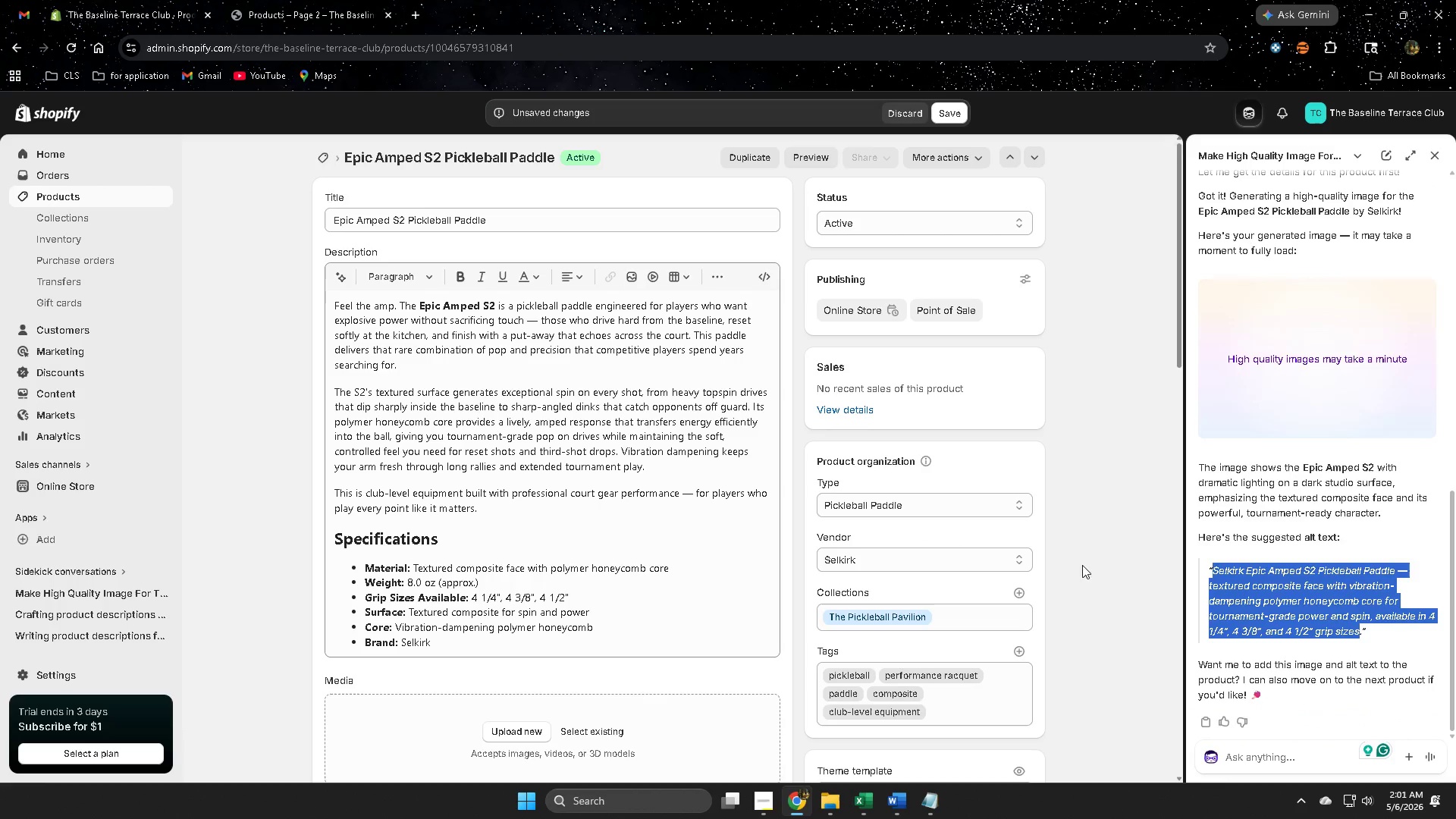 
scroll: coordinate [1074, 511], scroll_direction: down, amount: 7.0
 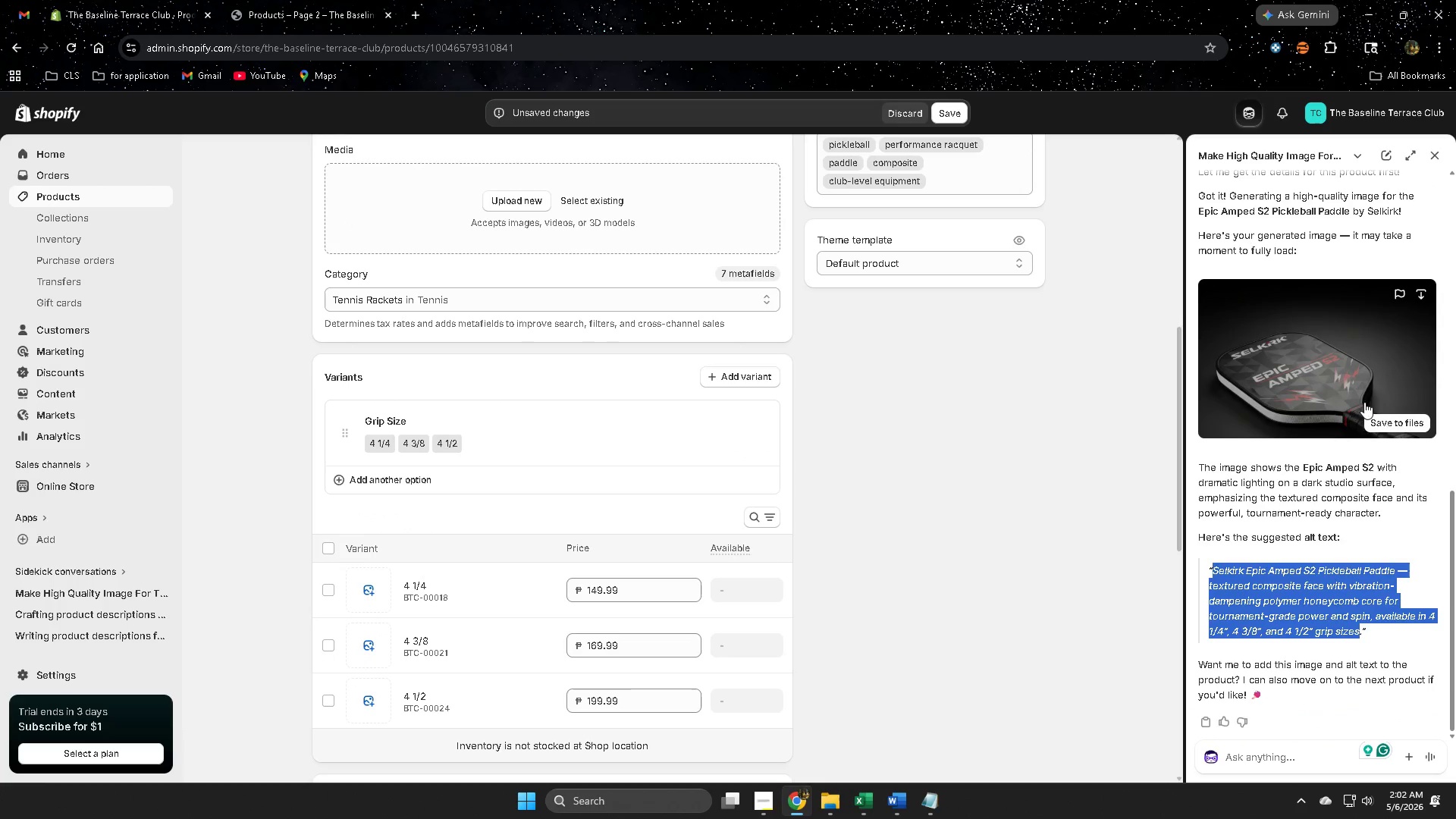 
left_click([1383, 422])
 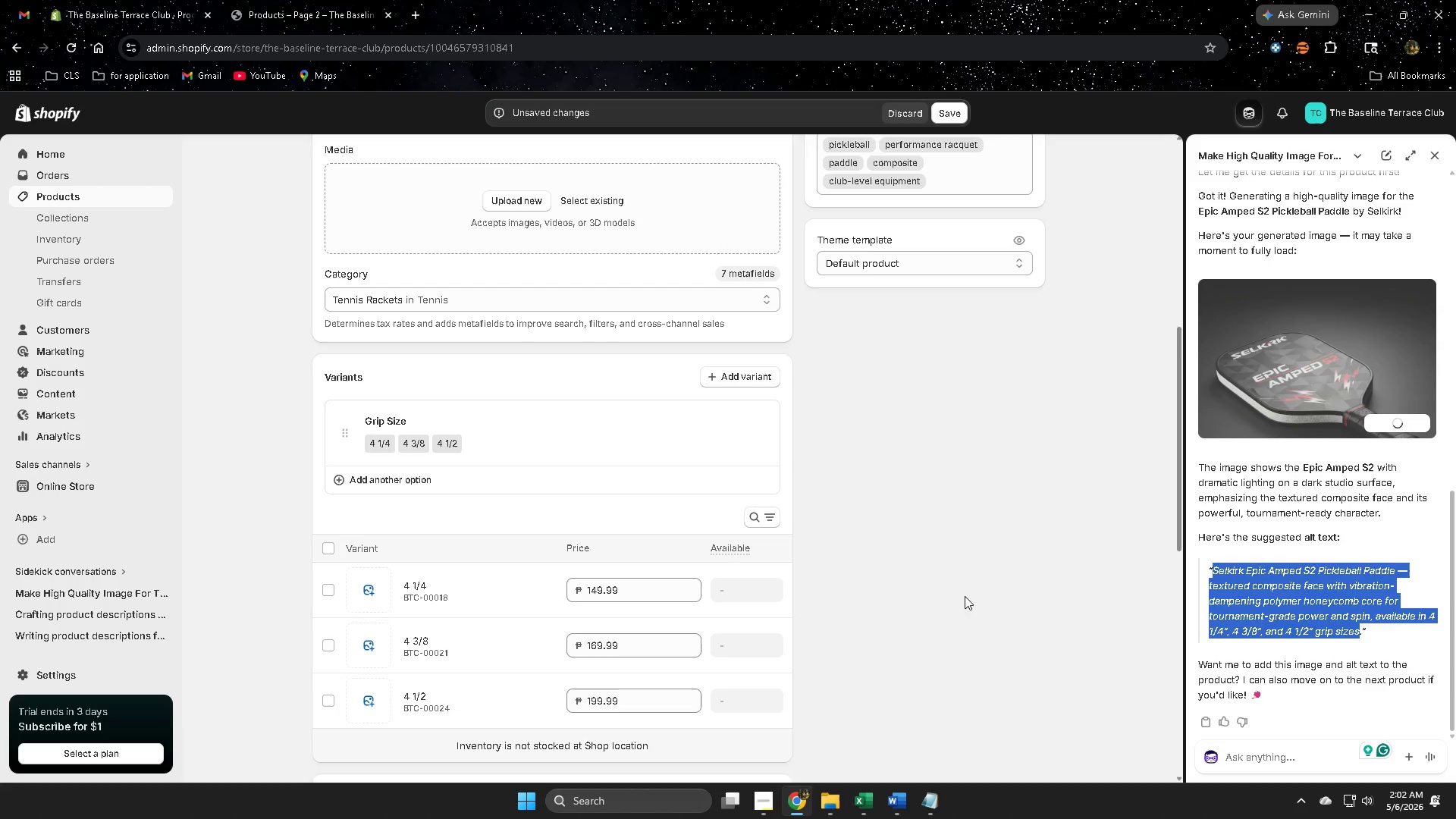 
scroll: coordinate [965, 592], scroll_direction: up, amount: 5.0
 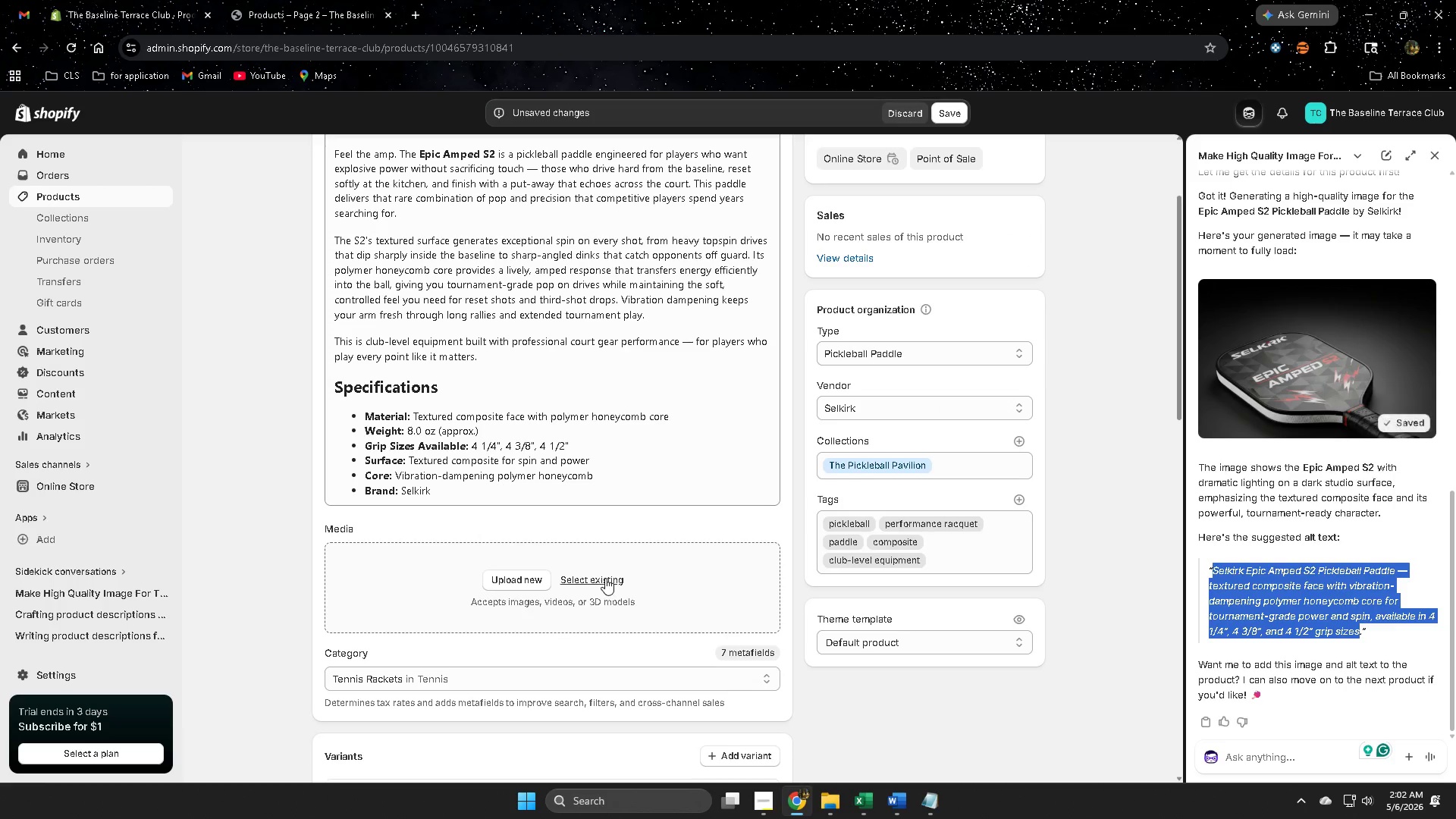 
left_click([605, 578])
 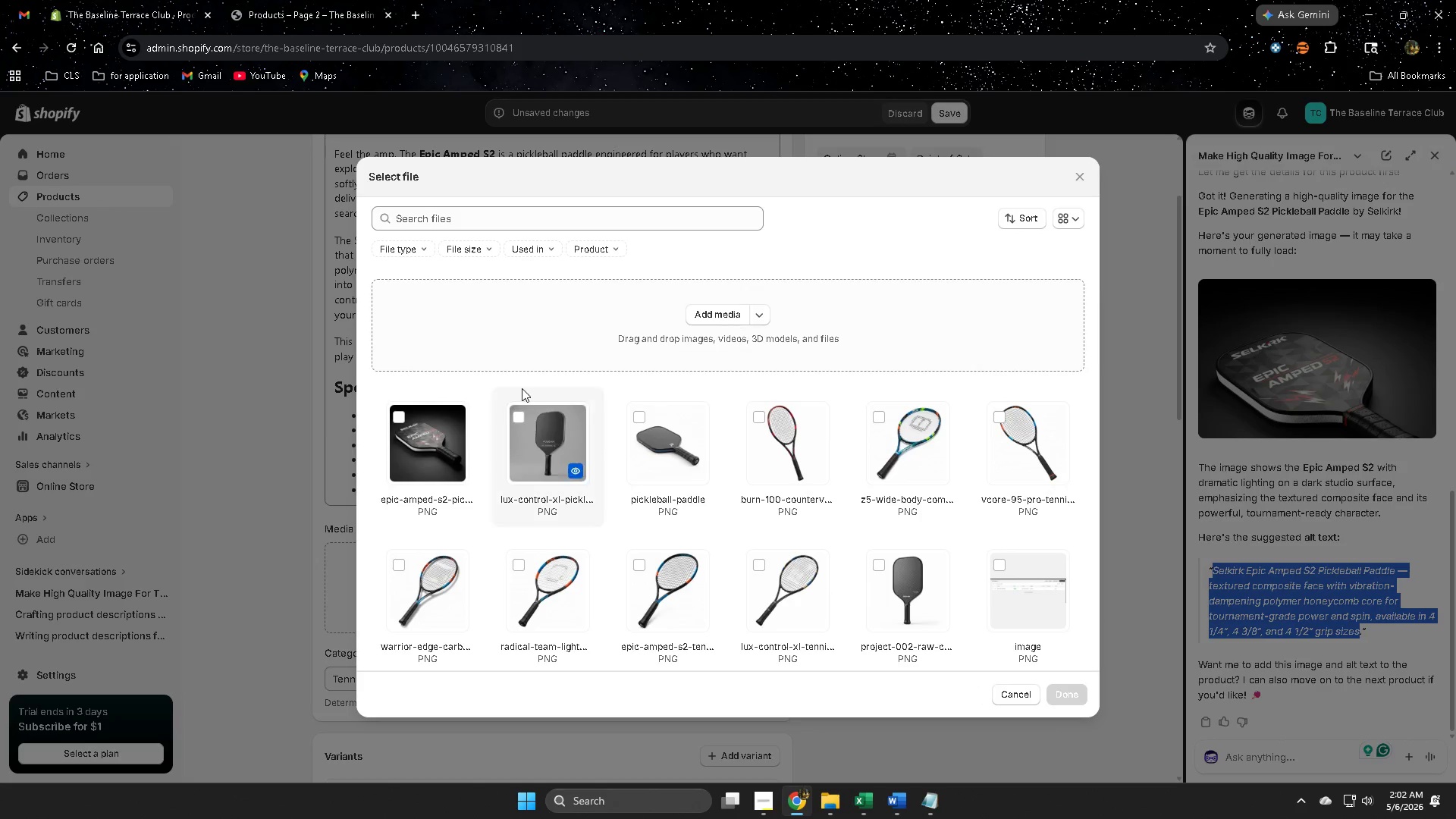 
left_click([396, 417])
 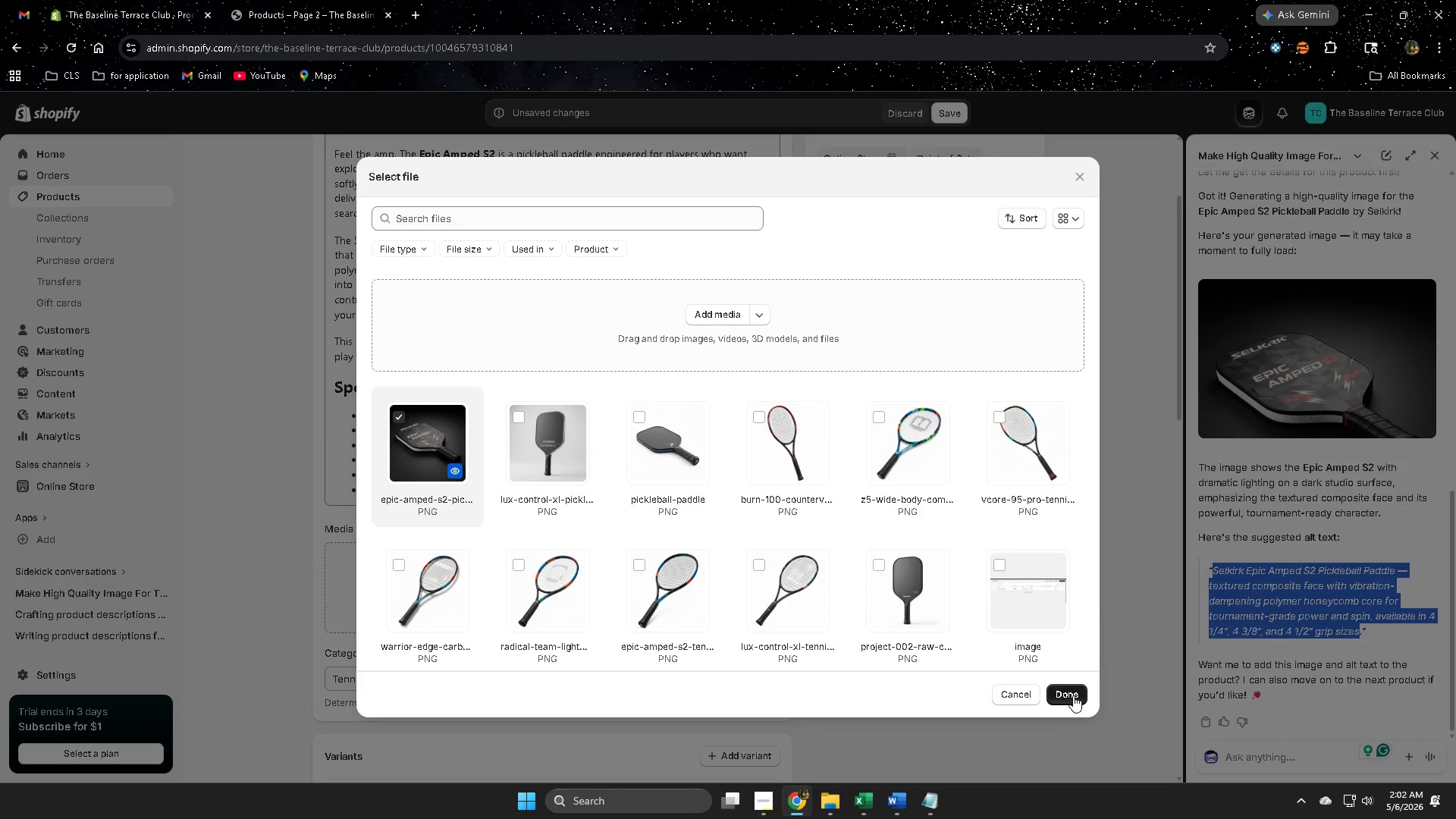 
left_click([1073, 695])
 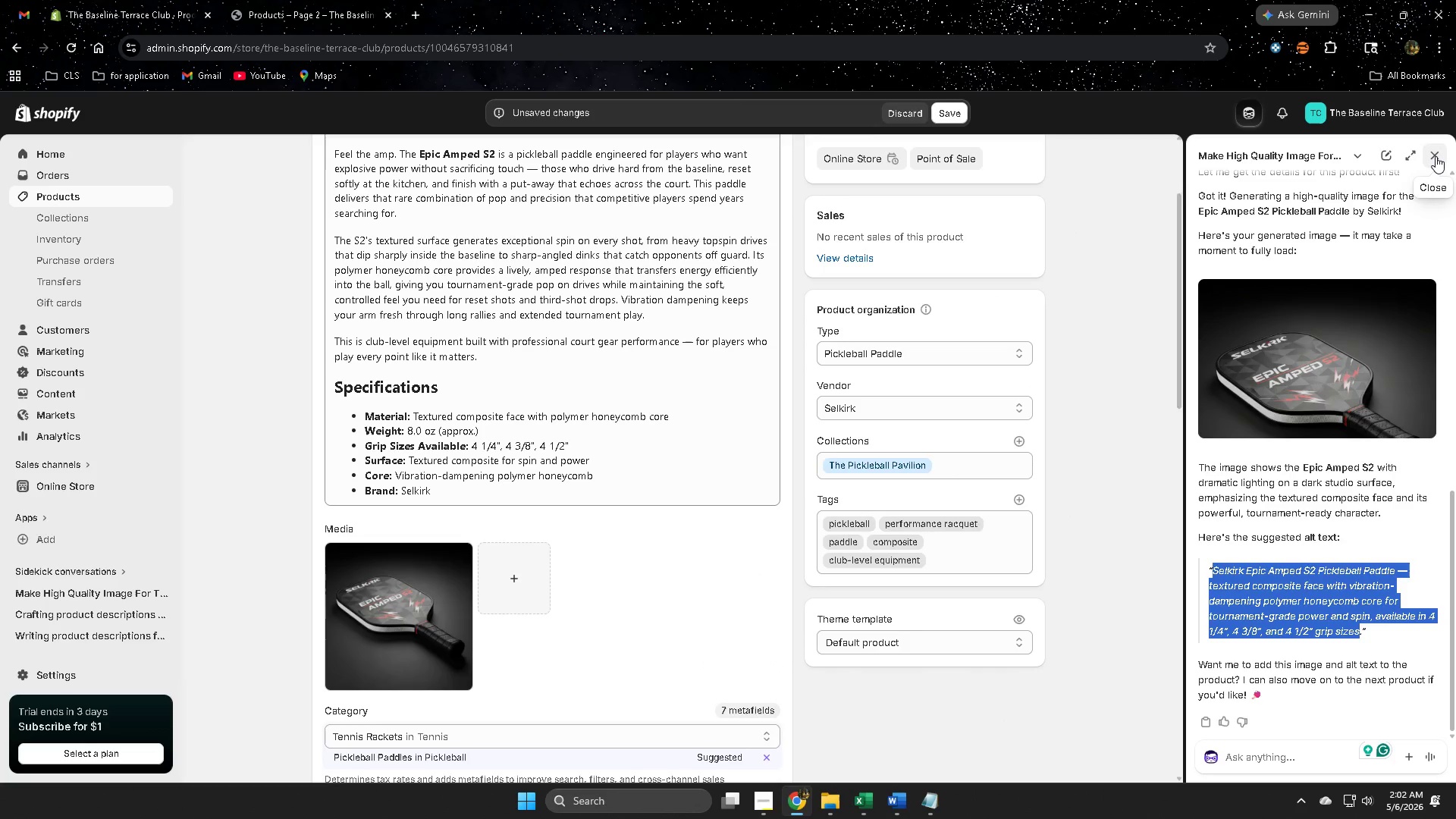 
left_click([1436, 156])
 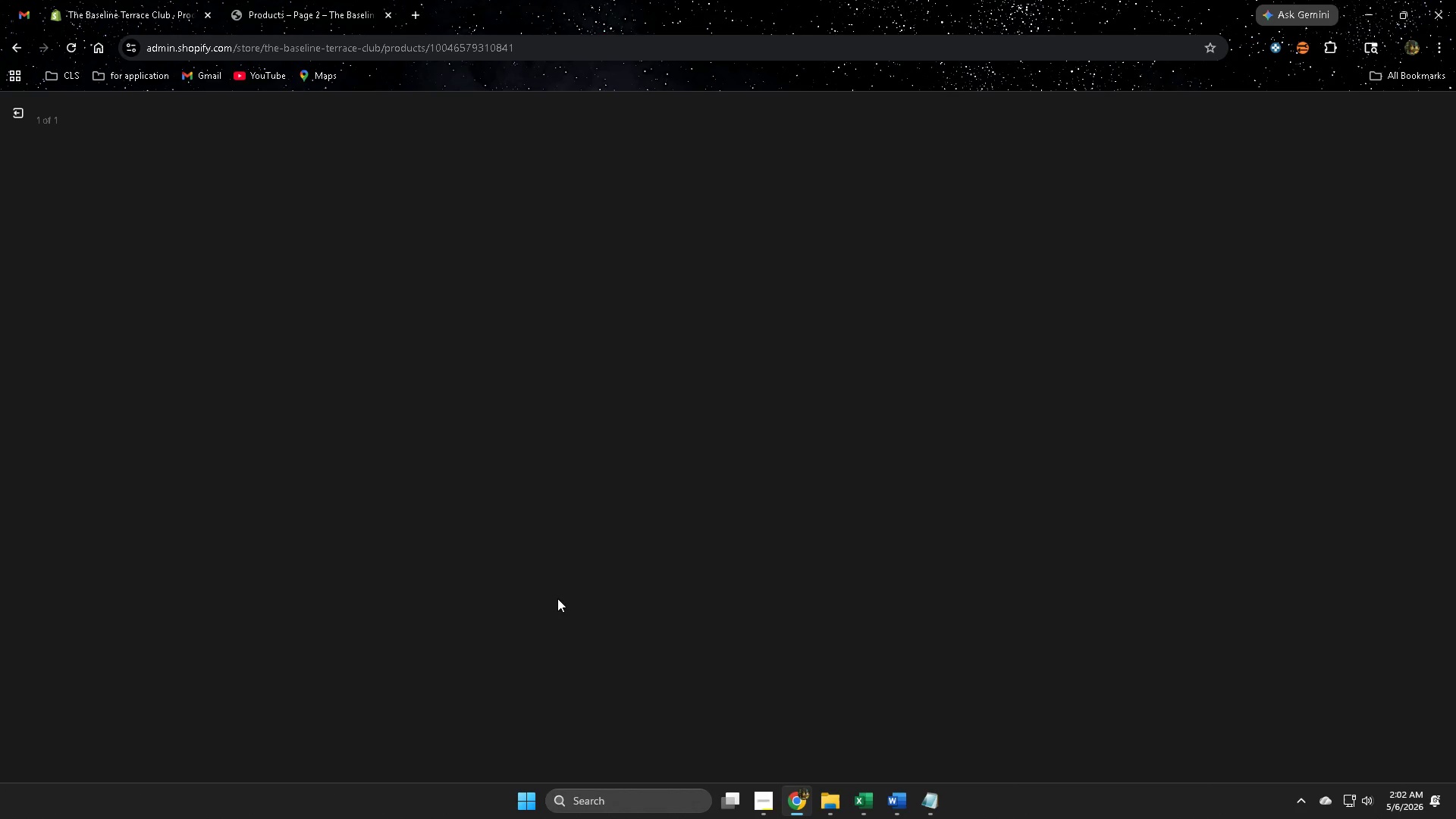 
mouse_move([1102, 512])
 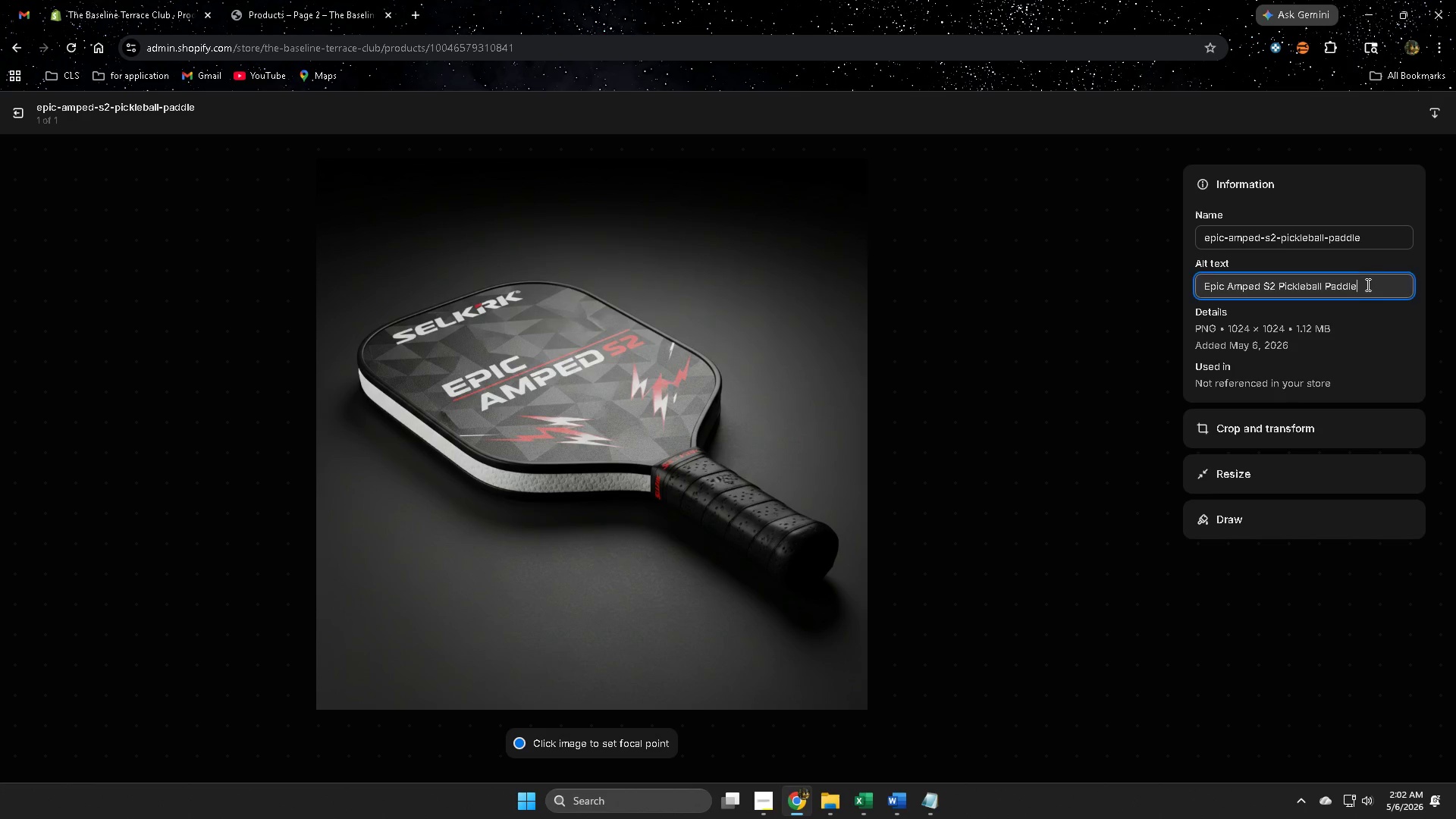 
double_click([1367, 284])
 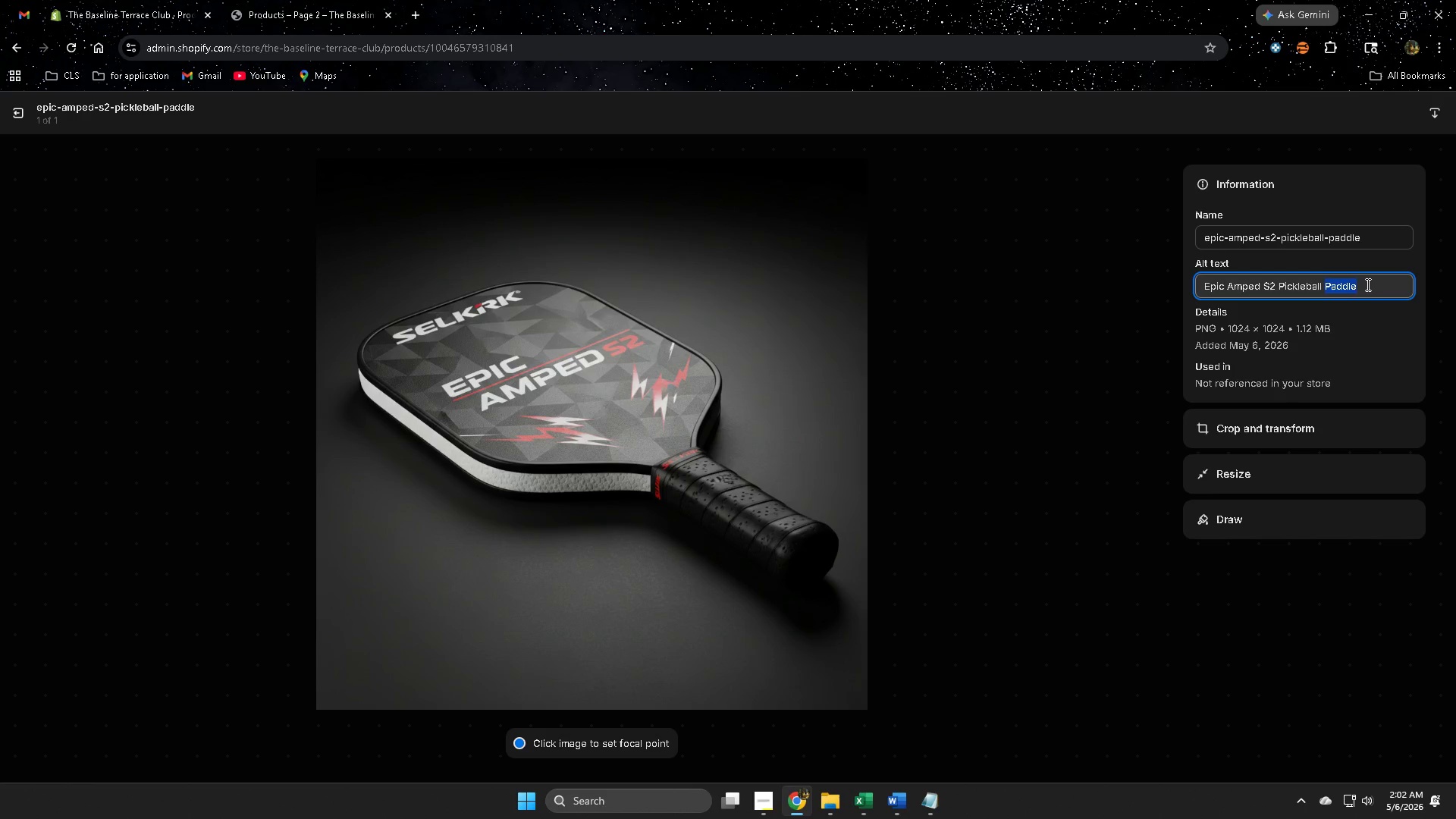 
triple_click([1367, 284])
 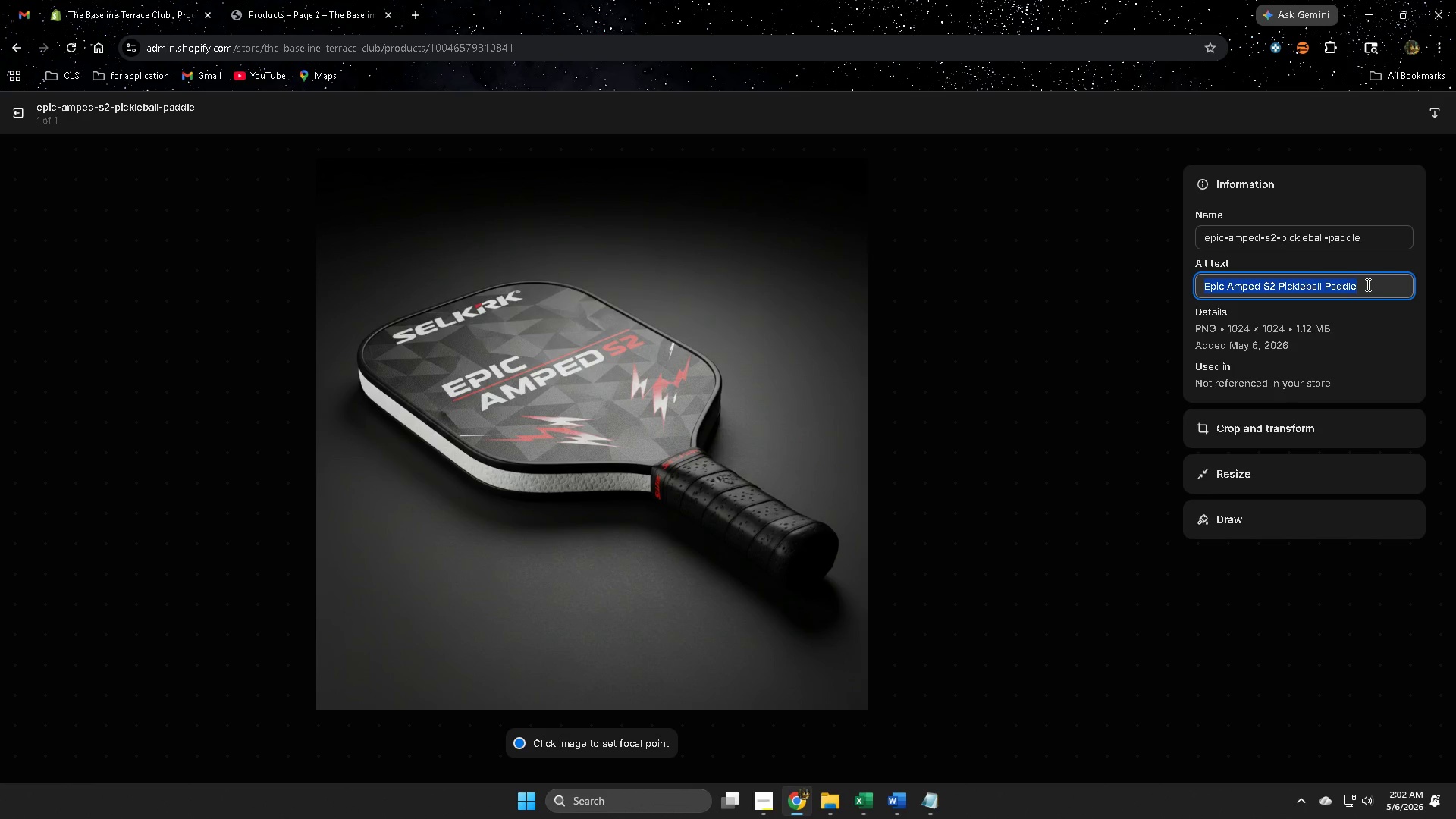 
key(Control+V)
 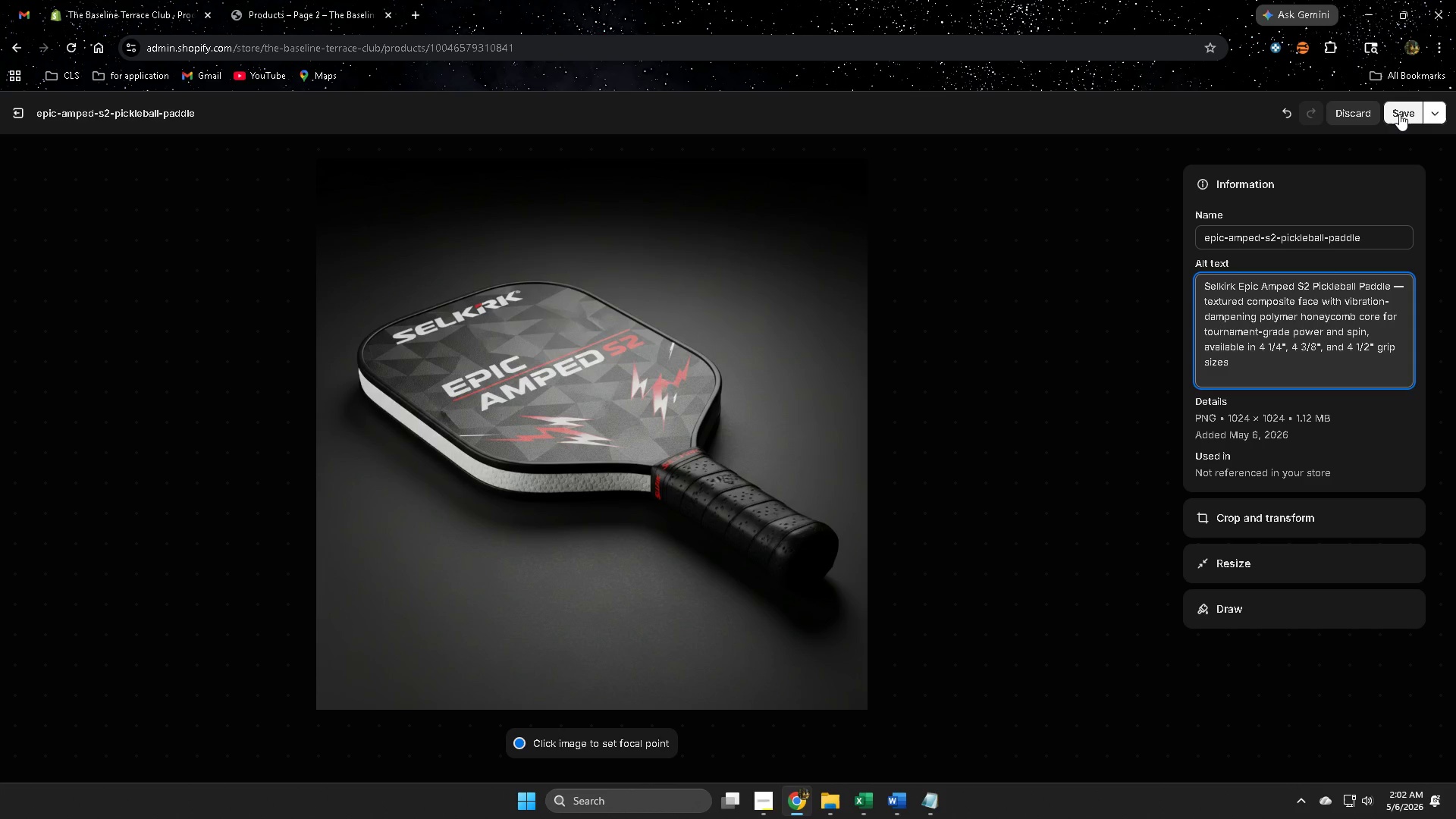 
left_click([1399, 114])
 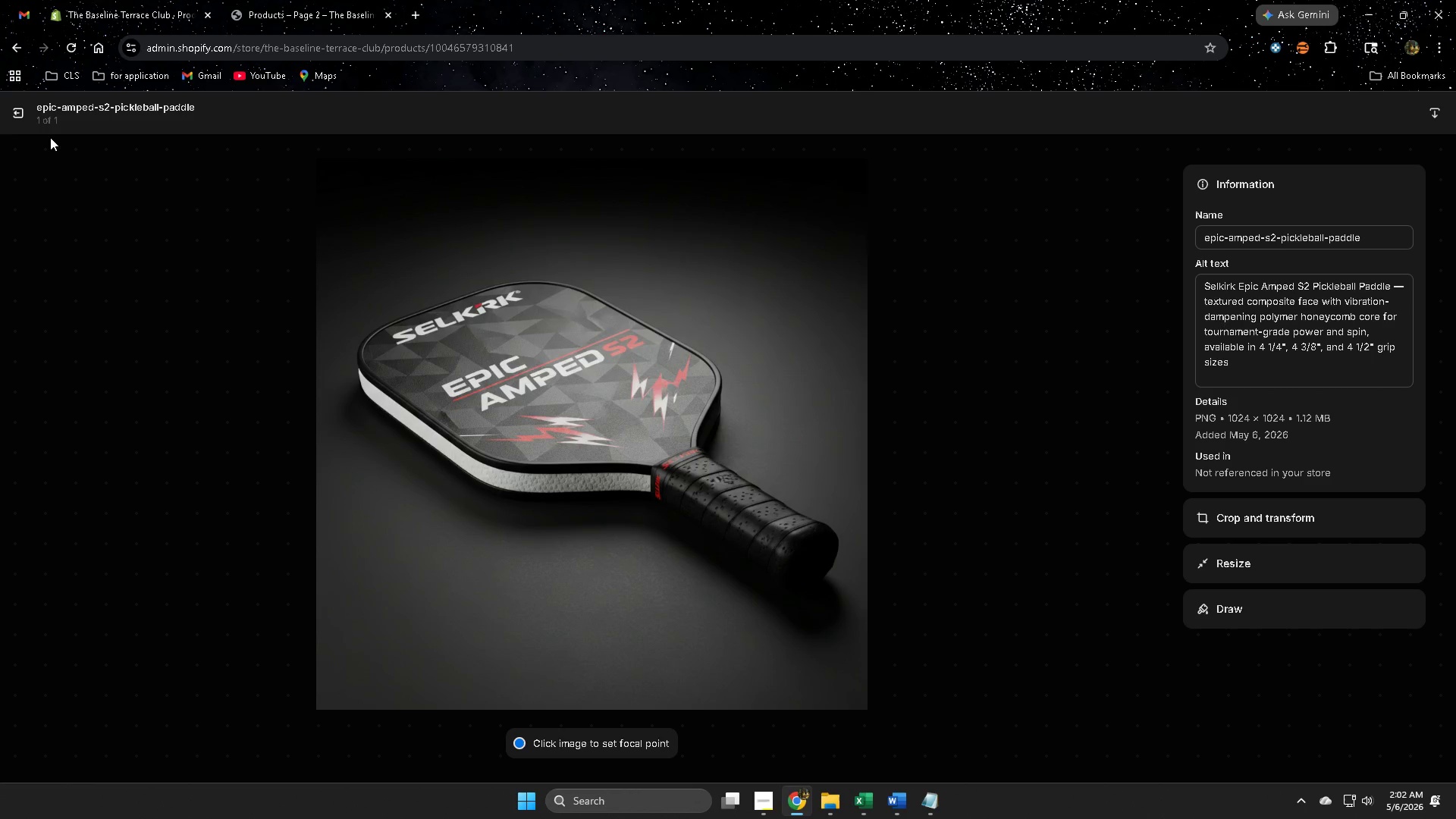 
left_click([20, 115])
 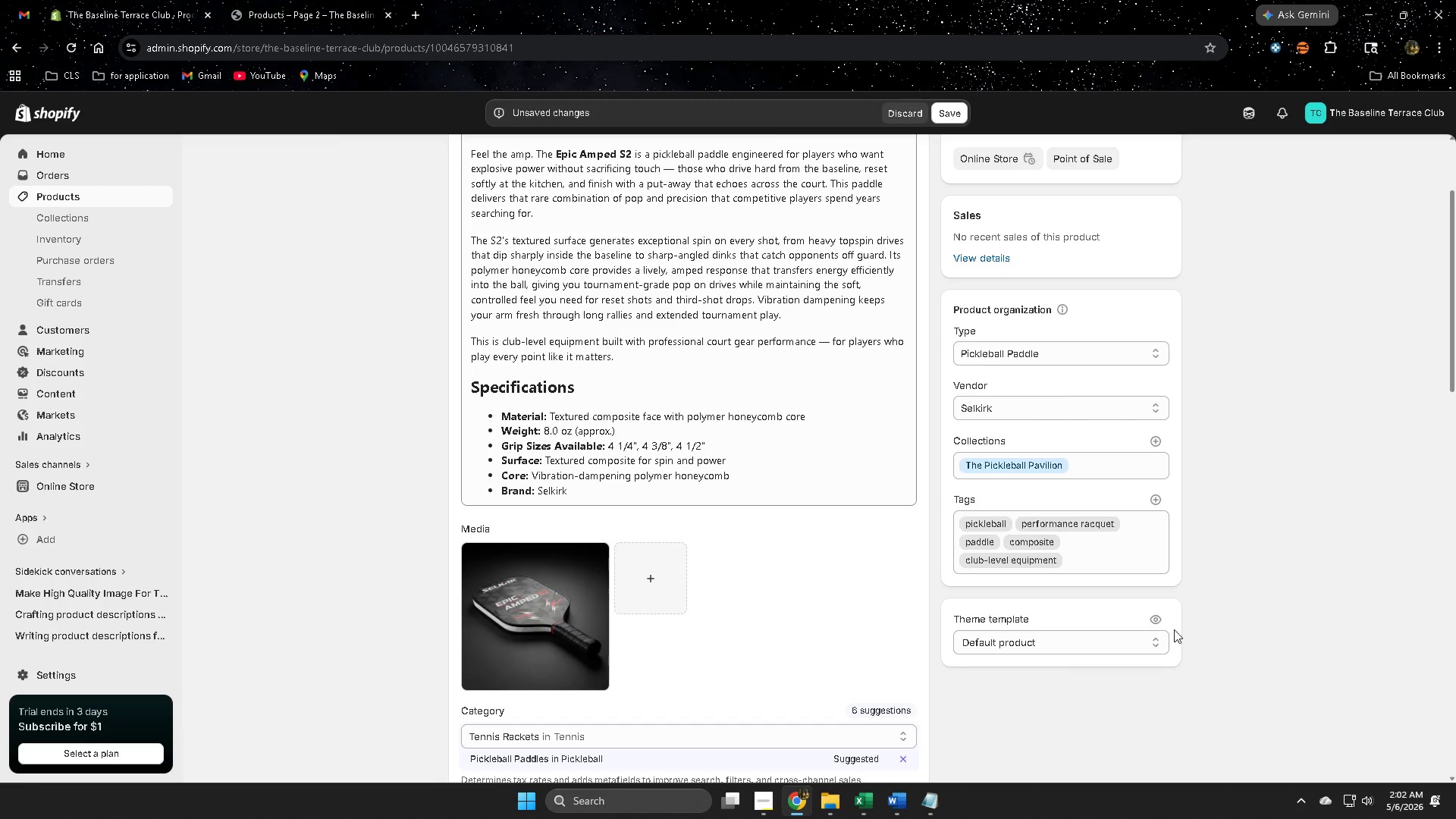 
scroll: coordinate [1146, 566], scroll_direction: down, amount: 17.0
 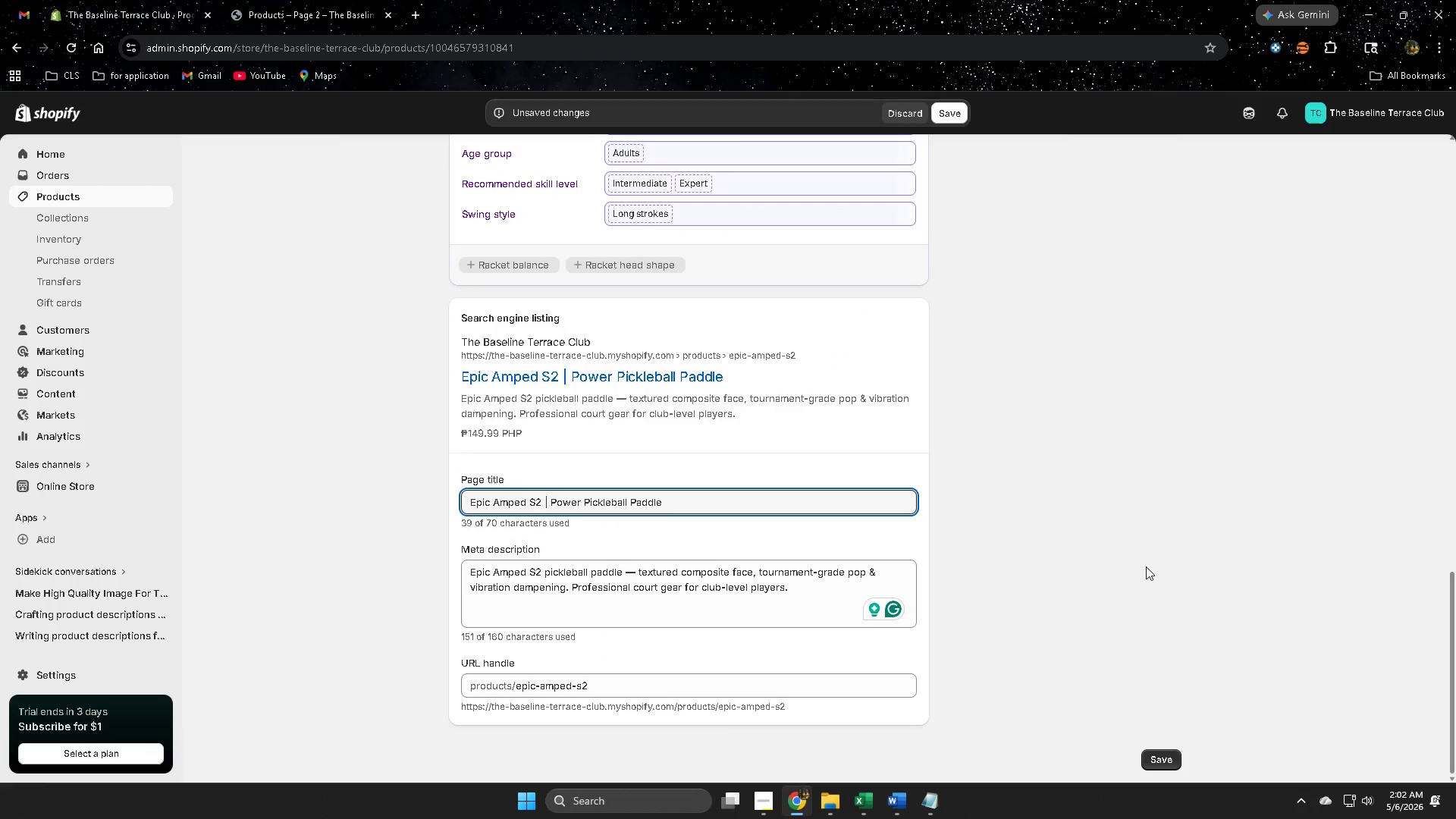 
scroll: coordinate [1147, 566], scroll_direction: up, amount: 4.0
 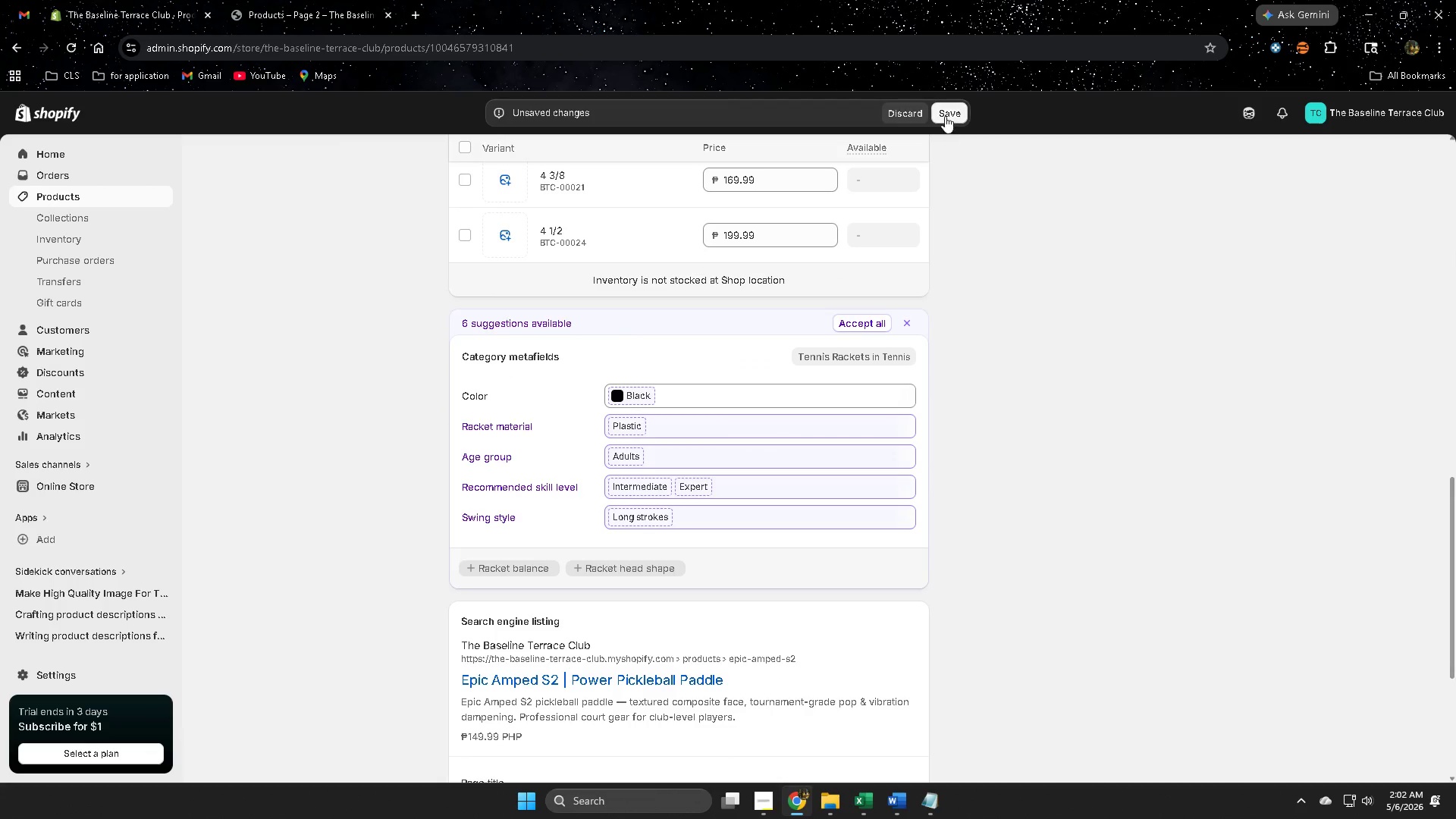 
left_click([945, 115])
 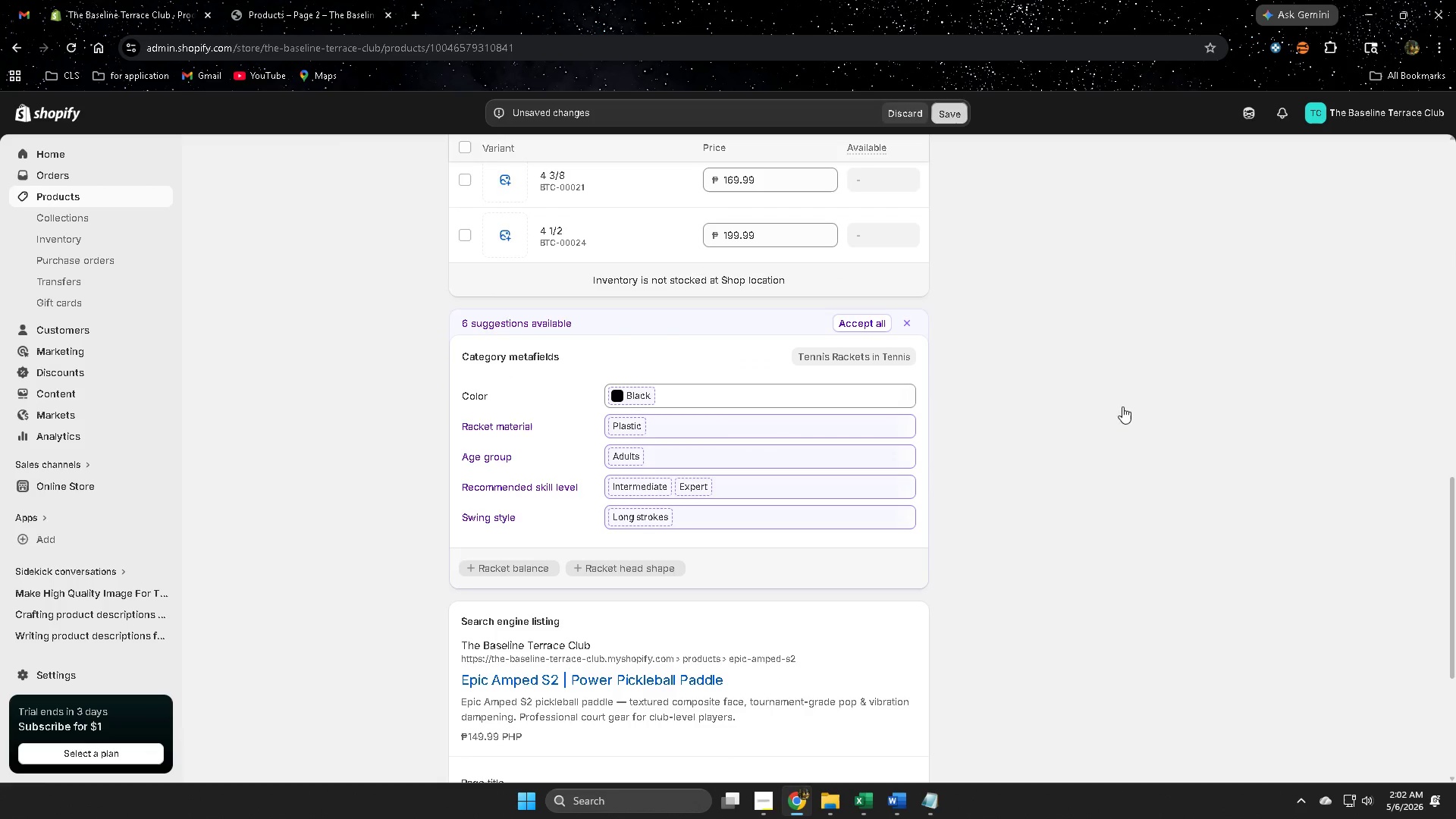 
scroll: coordinate [1101, 548], scroll_direction: up, amount: 19.0
 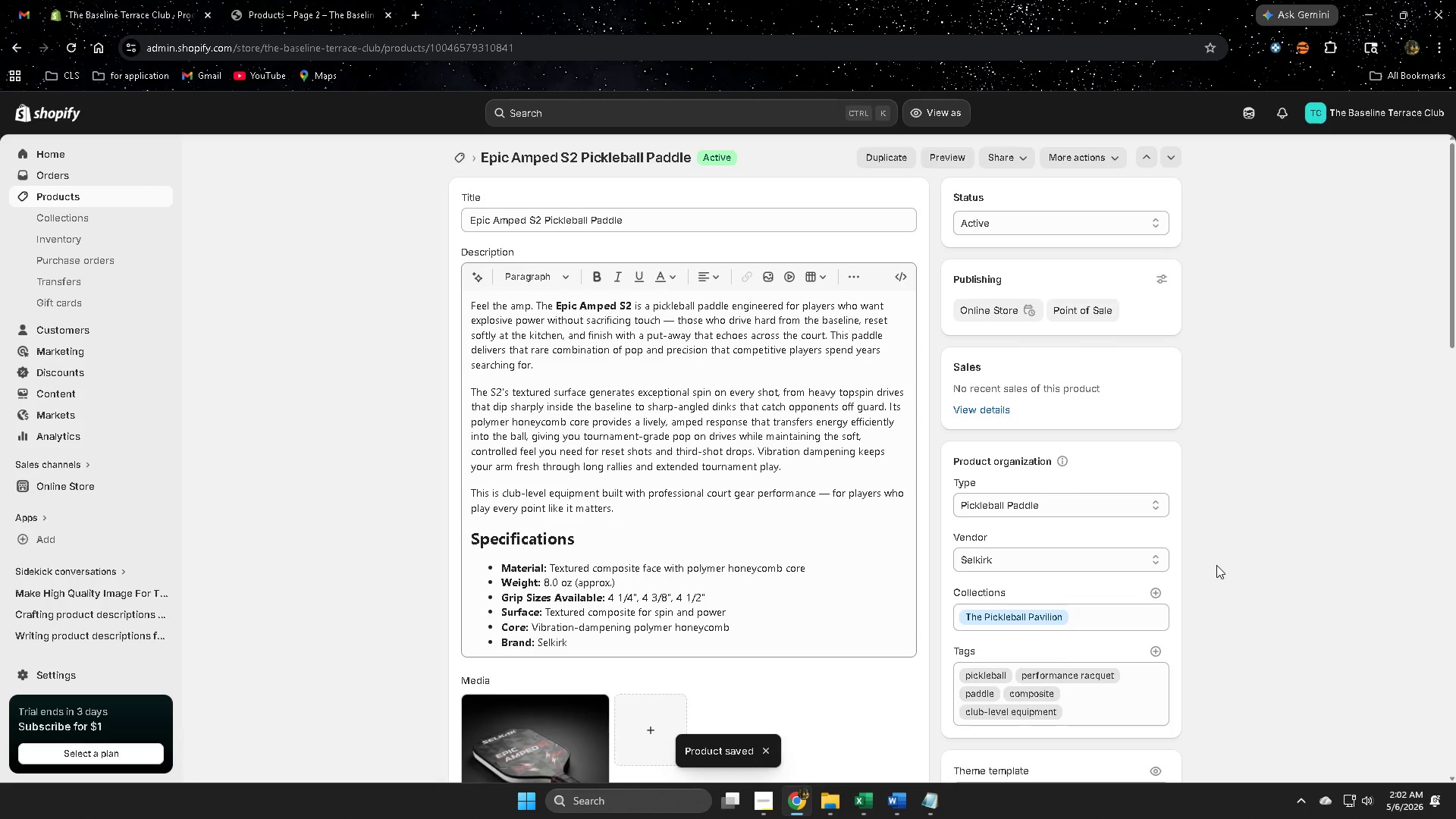 
wait(5.69)
 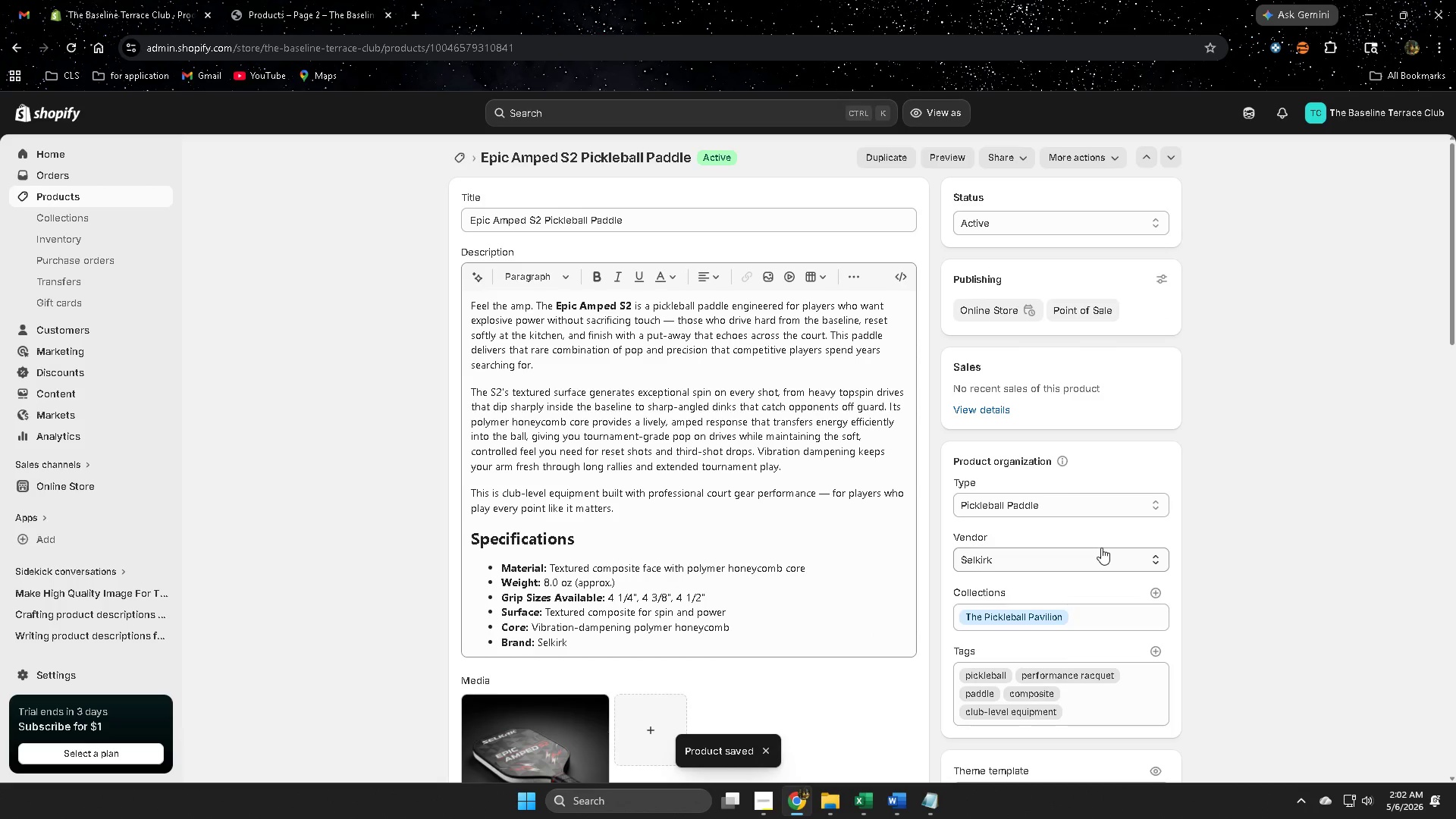 
scroll: coordinate [1199, 564], scroll_direction: up, amount: 1.0
 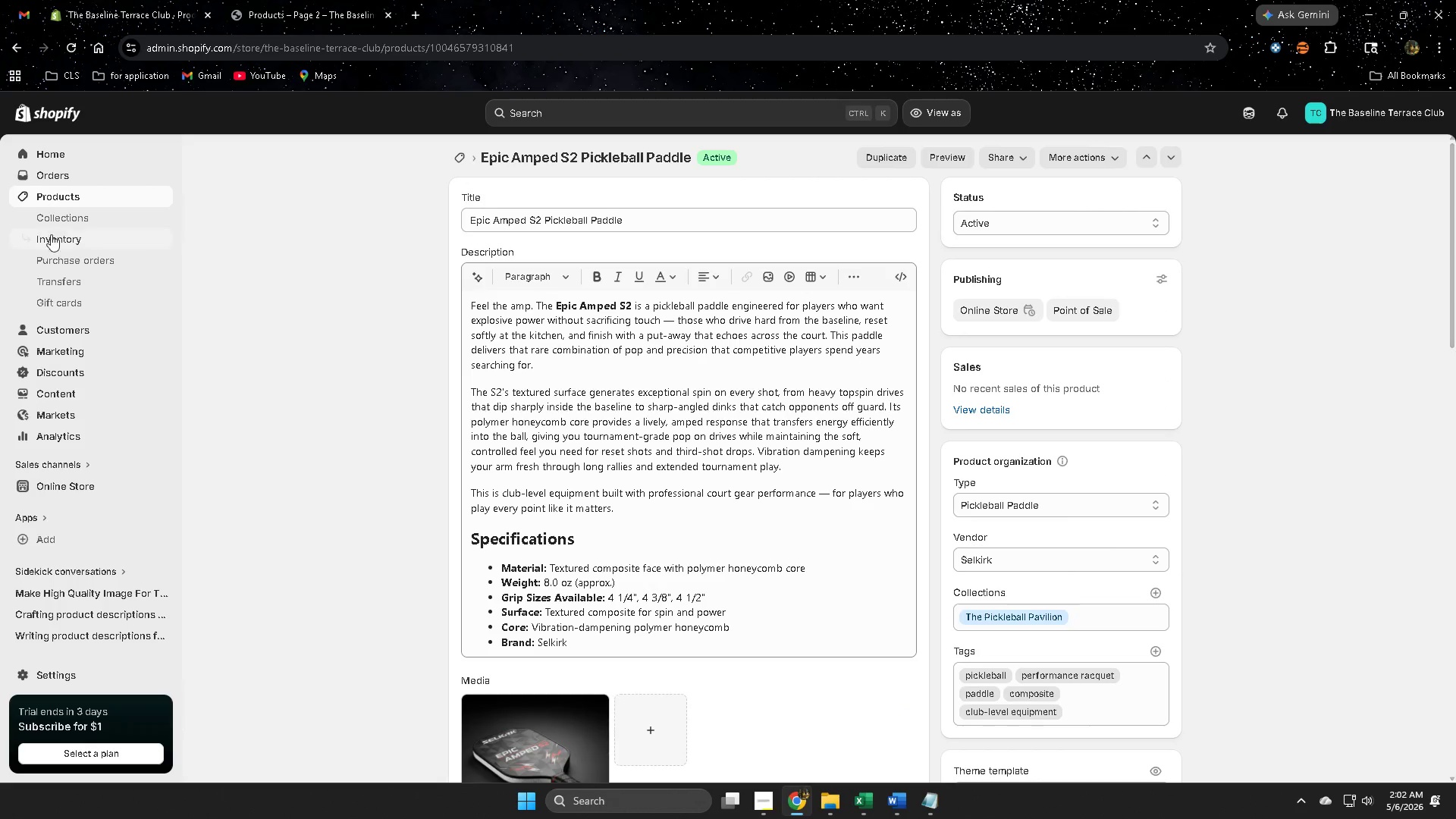 
left_click([78, 199])
 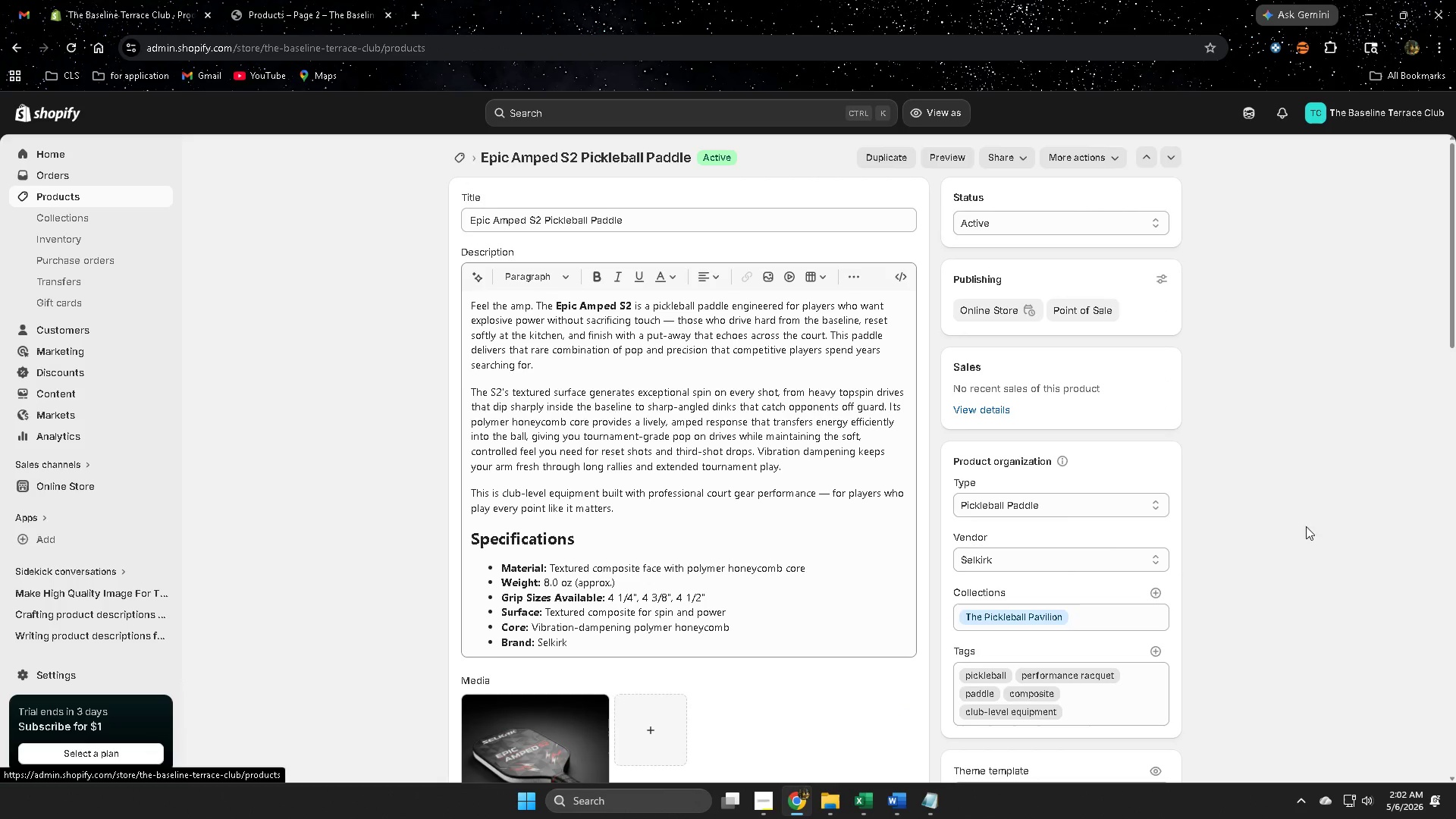 
mouse_move([1194, 514])
 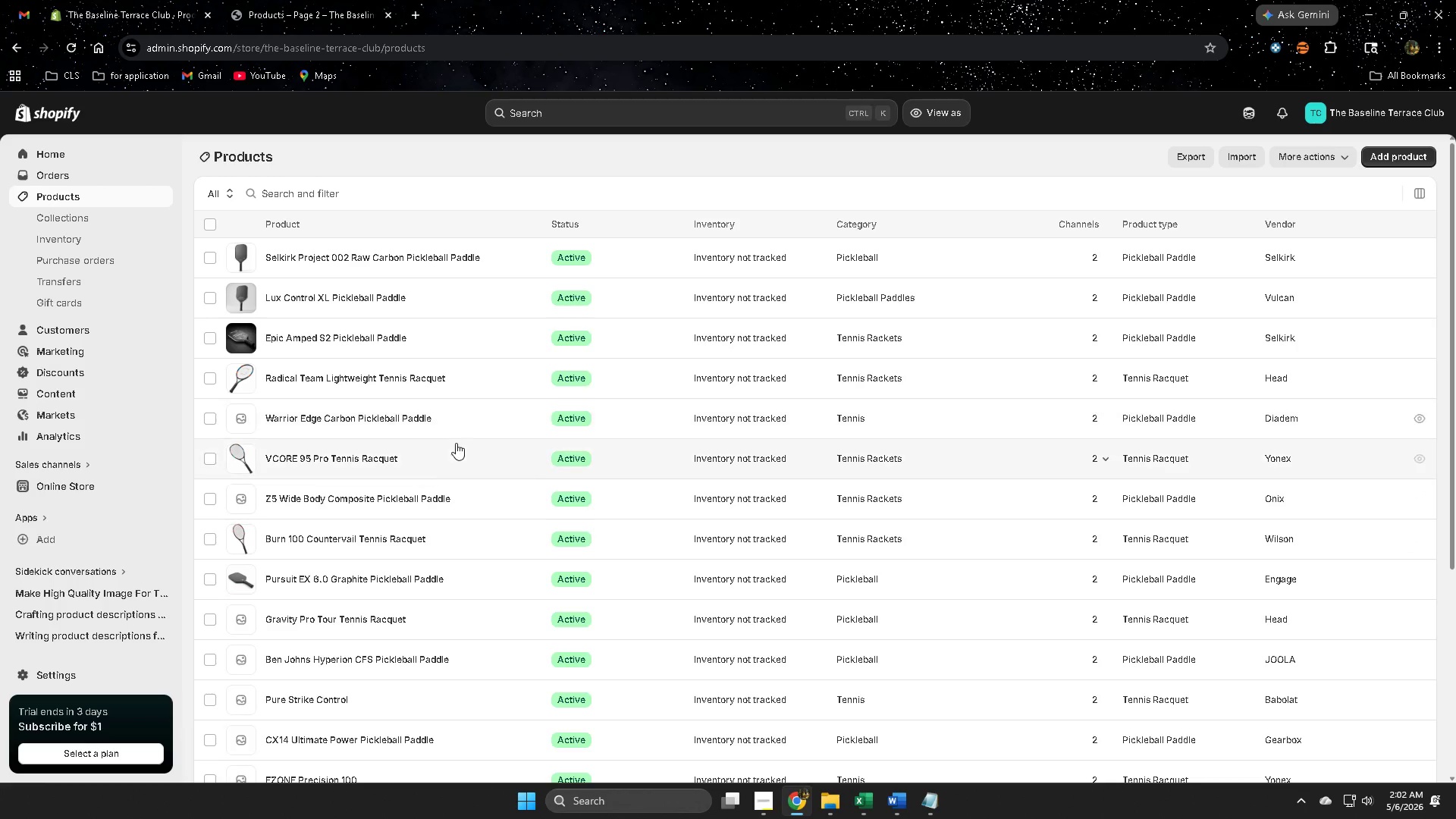 
left_click([460, 419])
 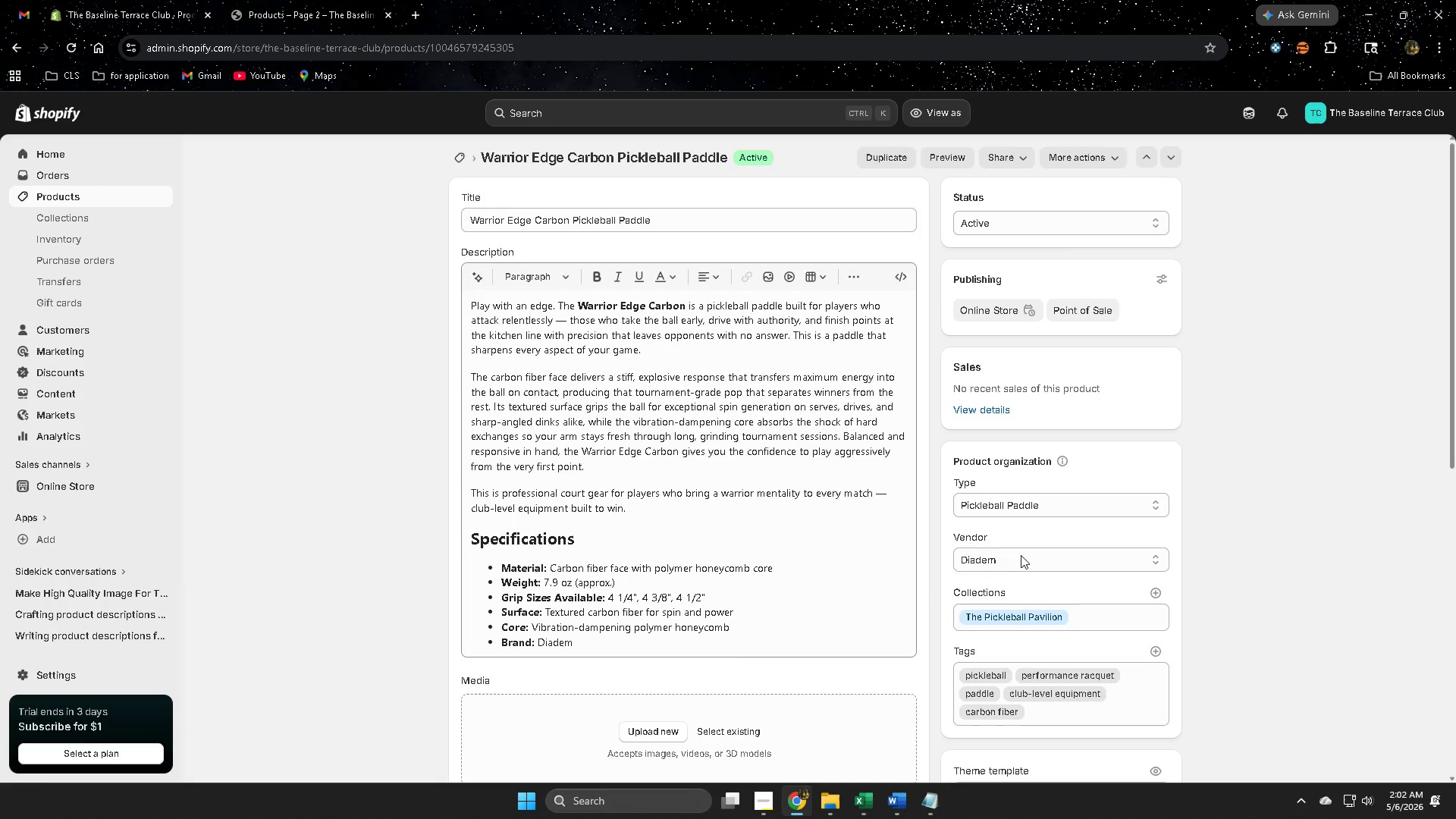 
scroll: coordinate [861, 523], scroll_direction: up, amount: 1.0
 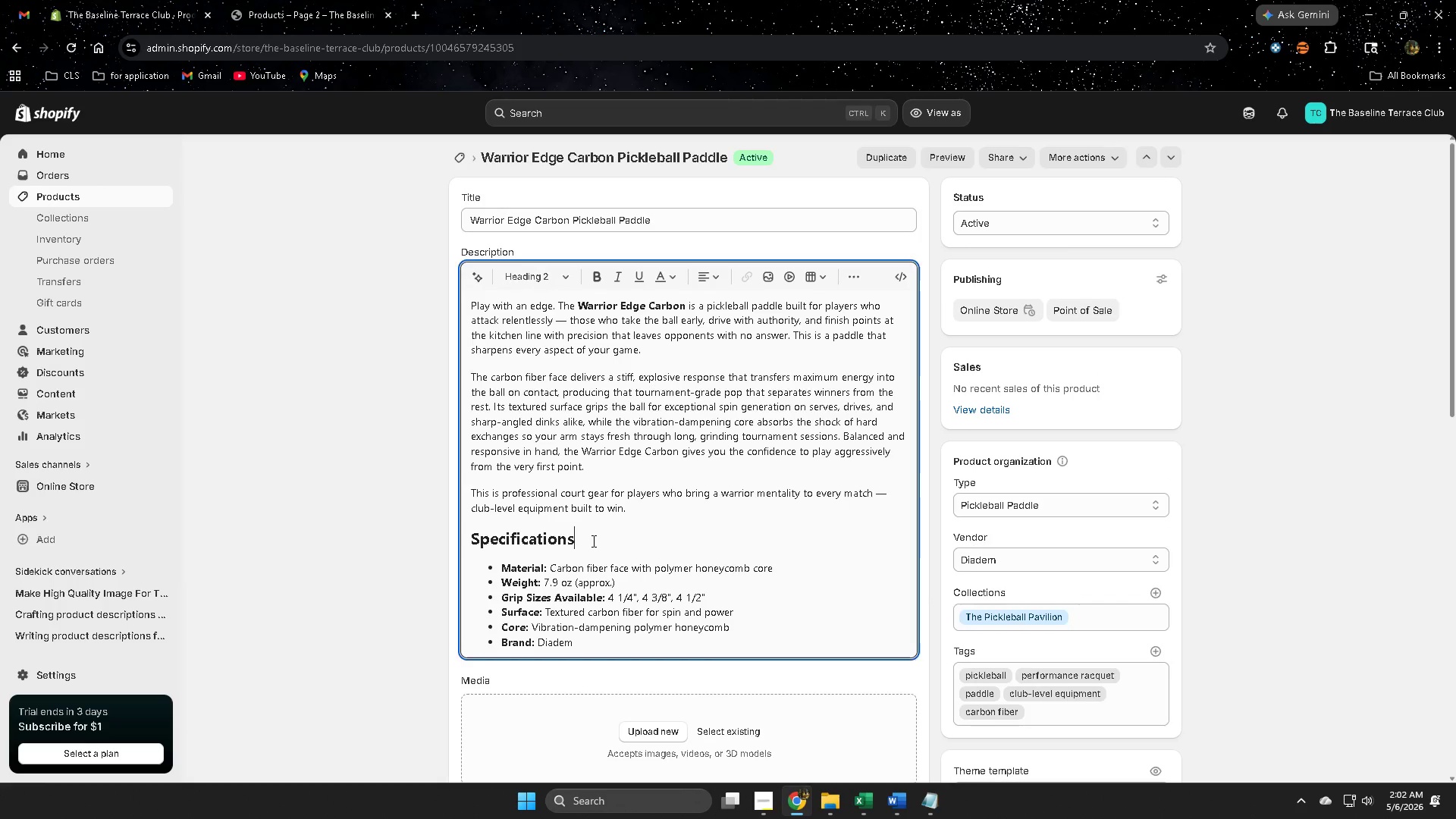 
left_click_drag(start_coordinate=[592, 541], to_coordinate=[511, 535])
 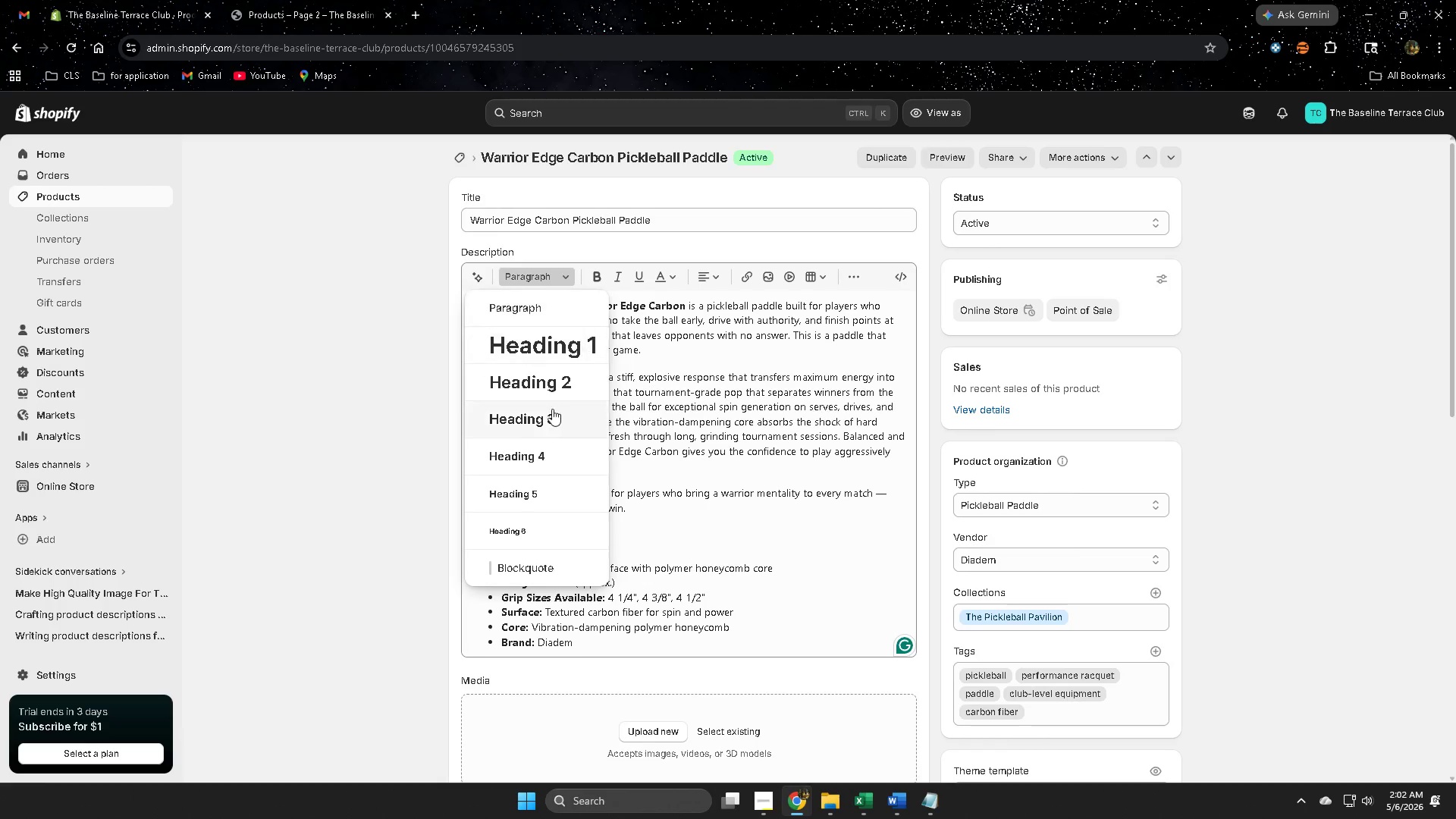 
left_click([544, 459])
 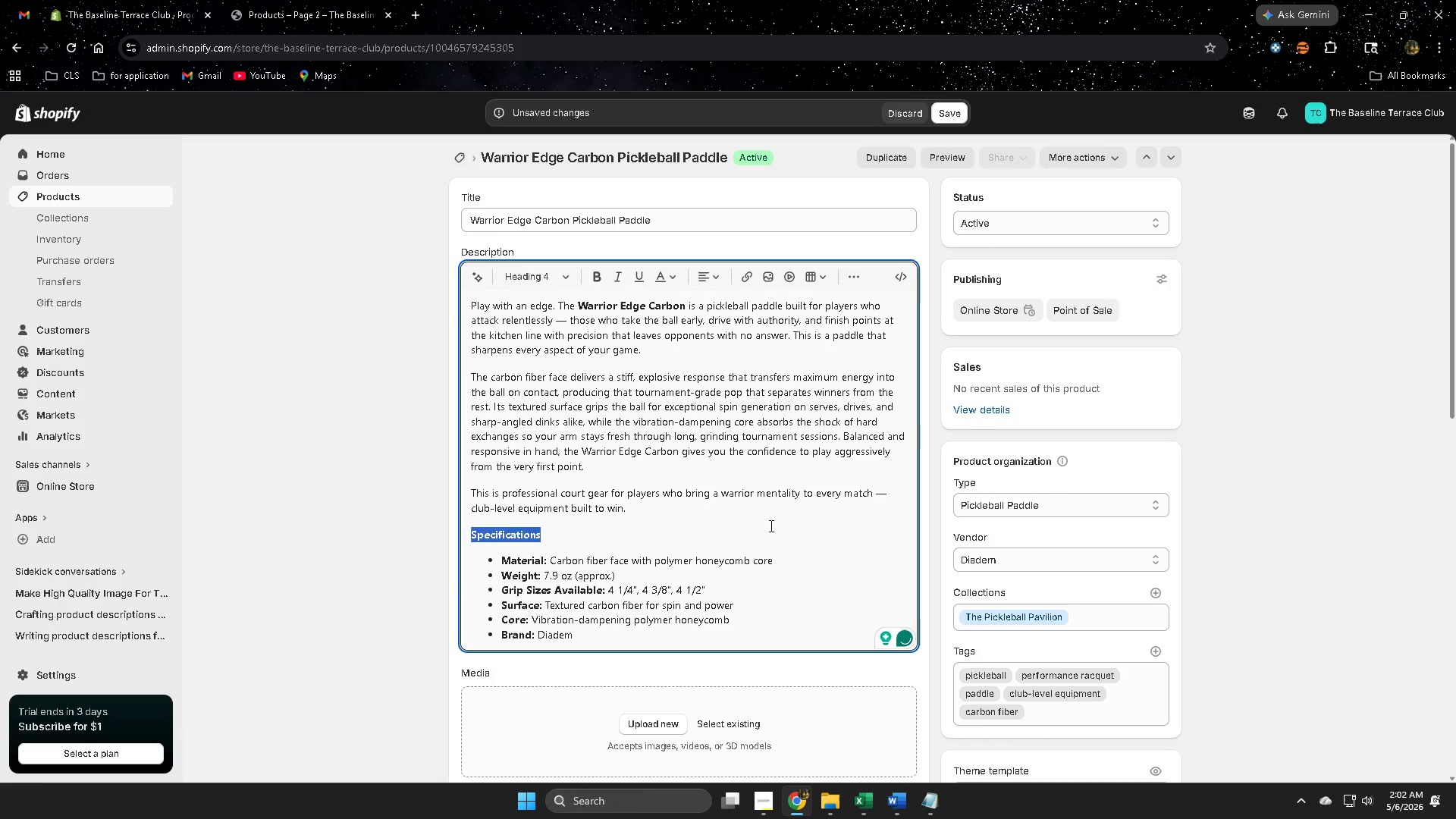 
left_click([780, 526])
 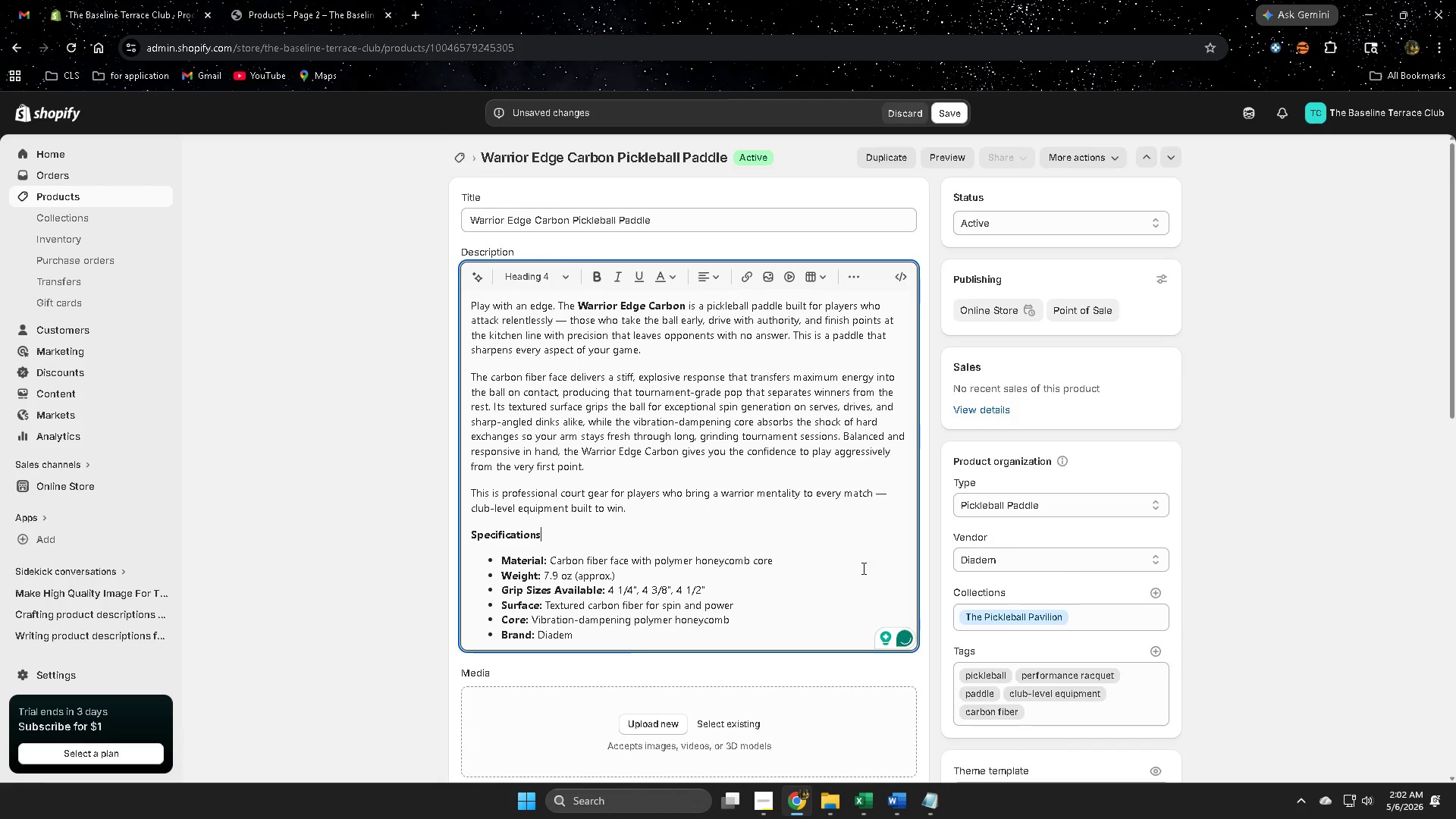 
scroll: coordinate [941, 592], scroll_direction: down, amount: 16.0
 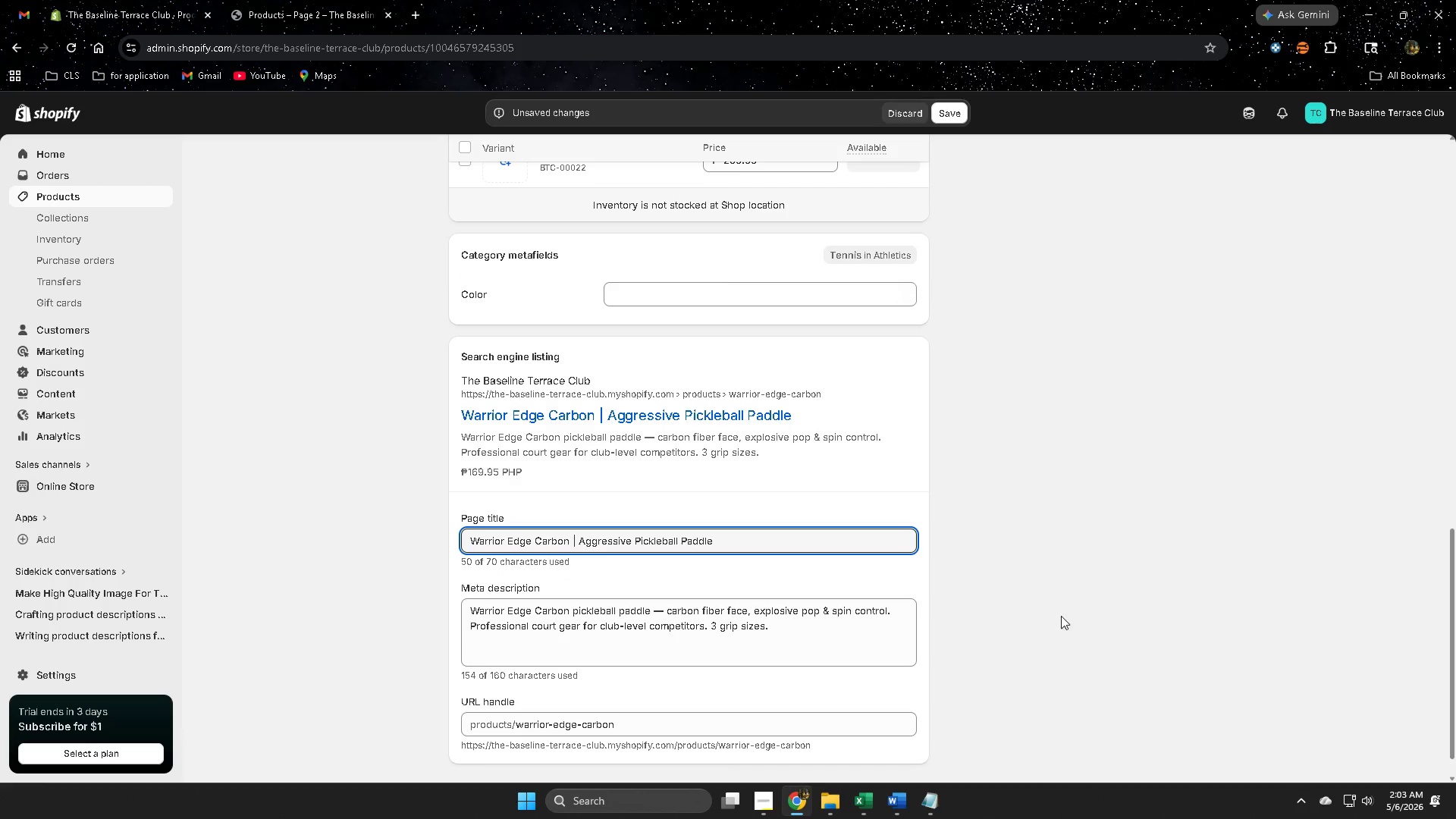 
scroll: coordinate [1062, 617], scroll_direction: up, amount: 11.0
 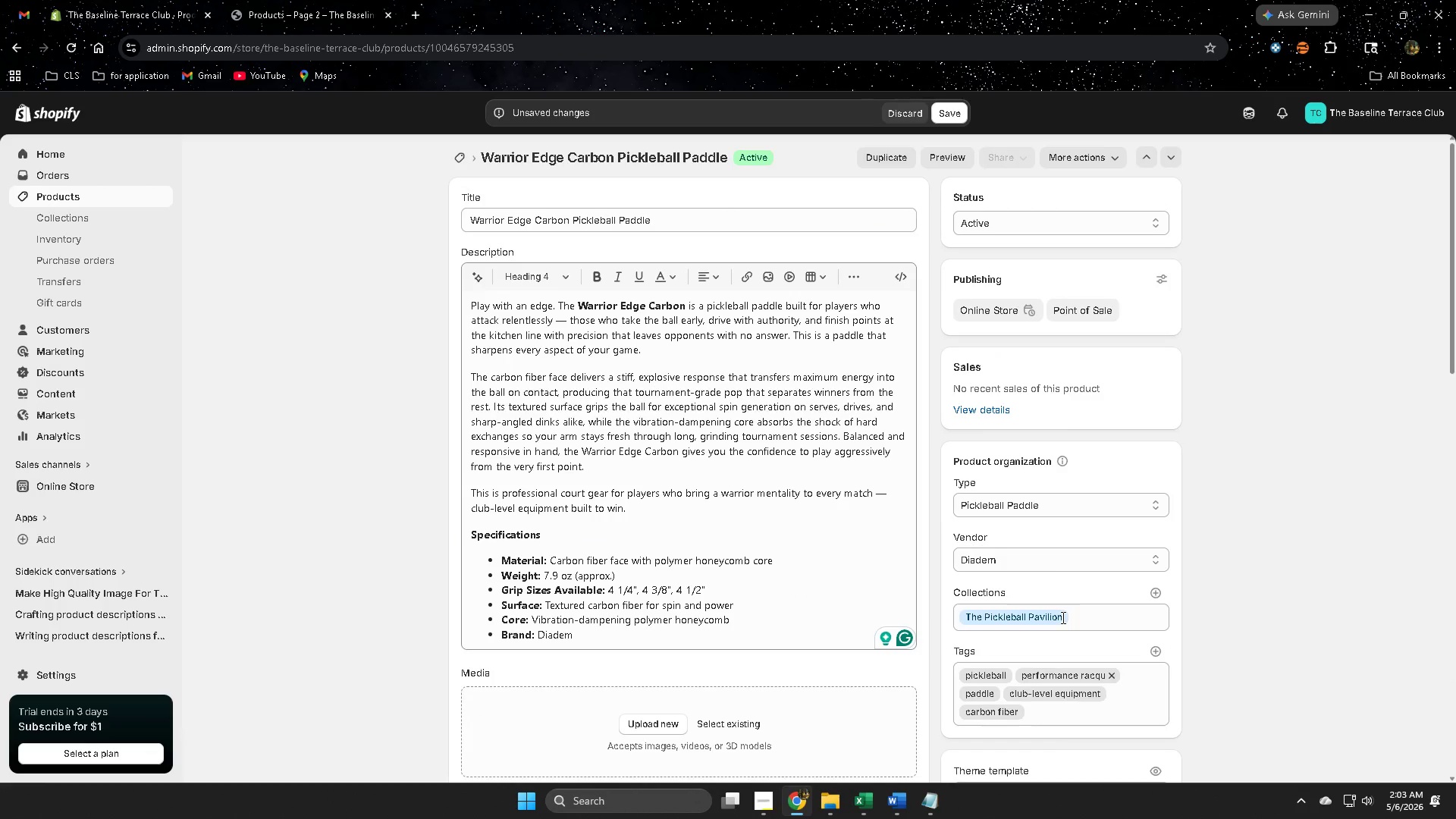 
scroll: coordinate [757, 595], scroll_direction: down, amount: 6.0
 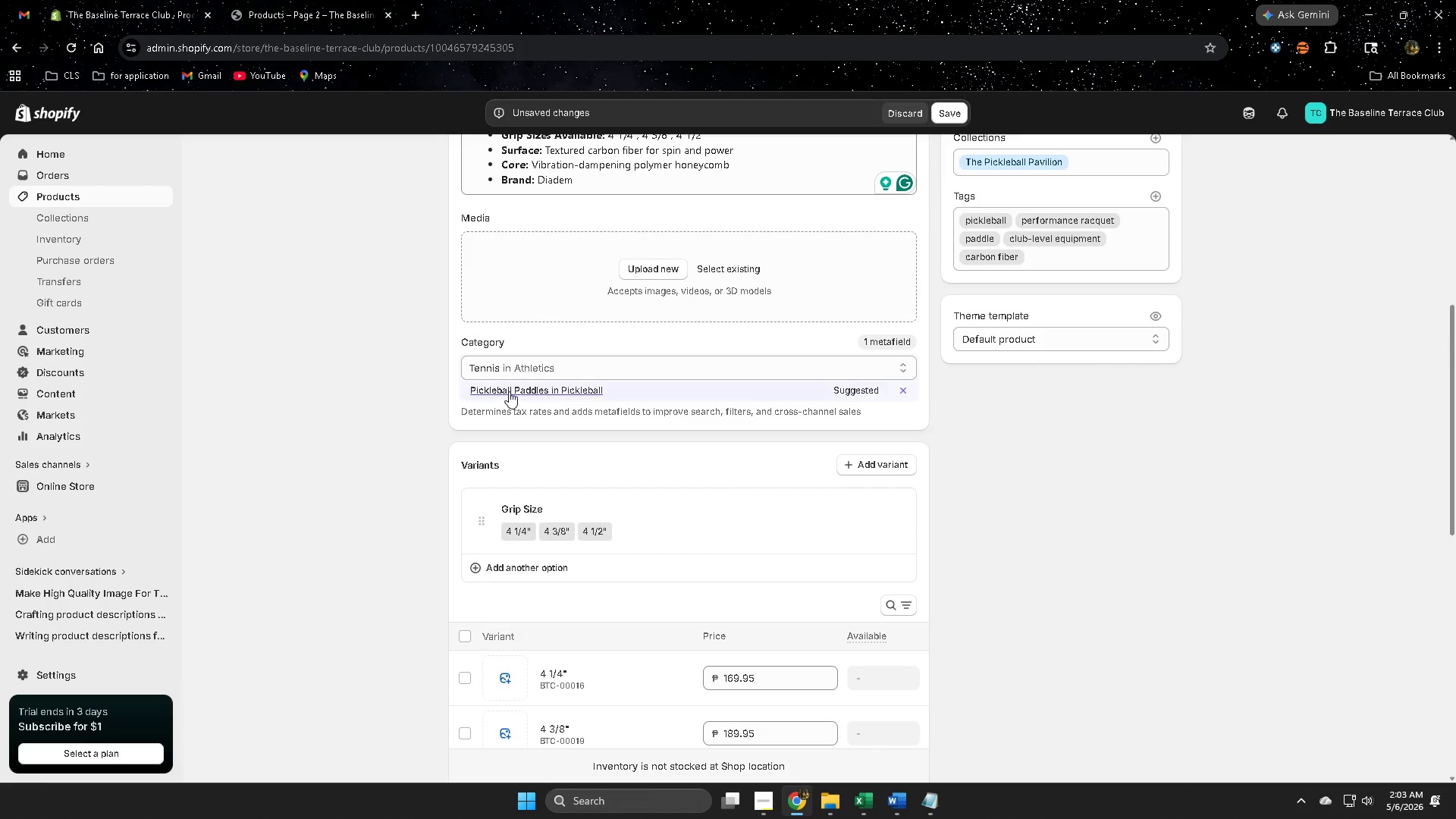 
left_click([509, 391])
 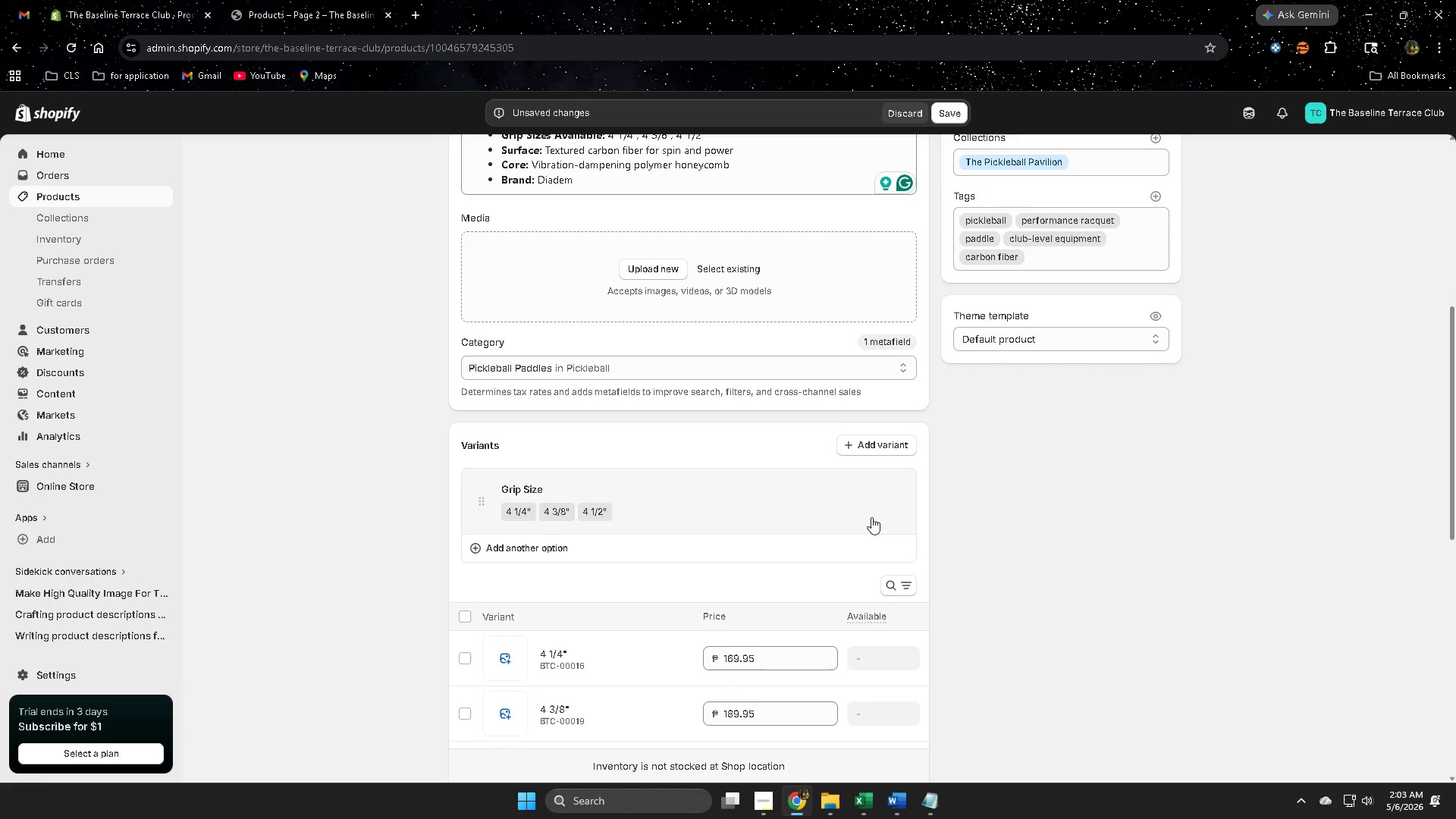 
left_click([1084, 576])
 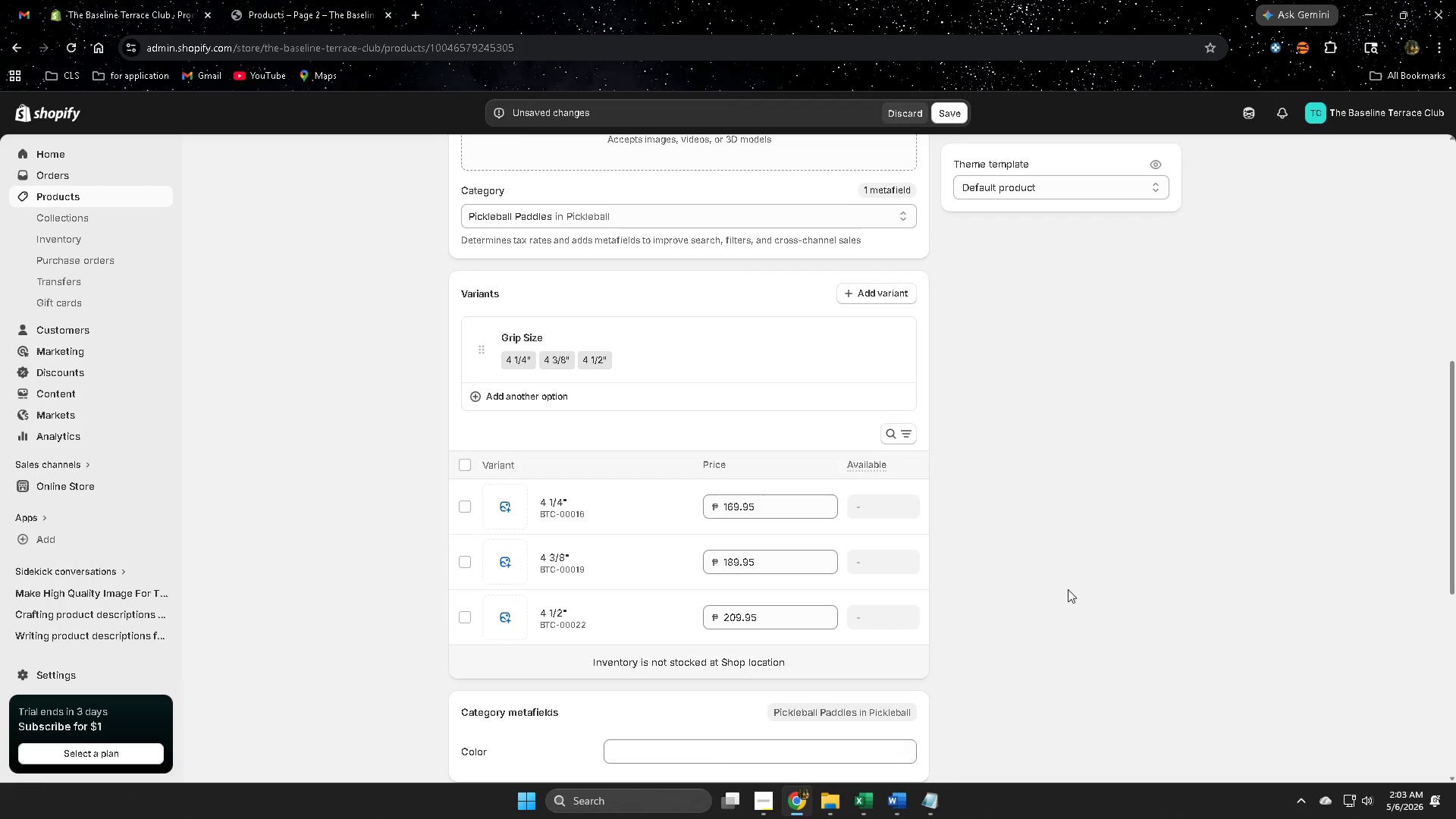 
scroll: coordinate [1051, 602], scroll_direction: down, amount: 2.0
 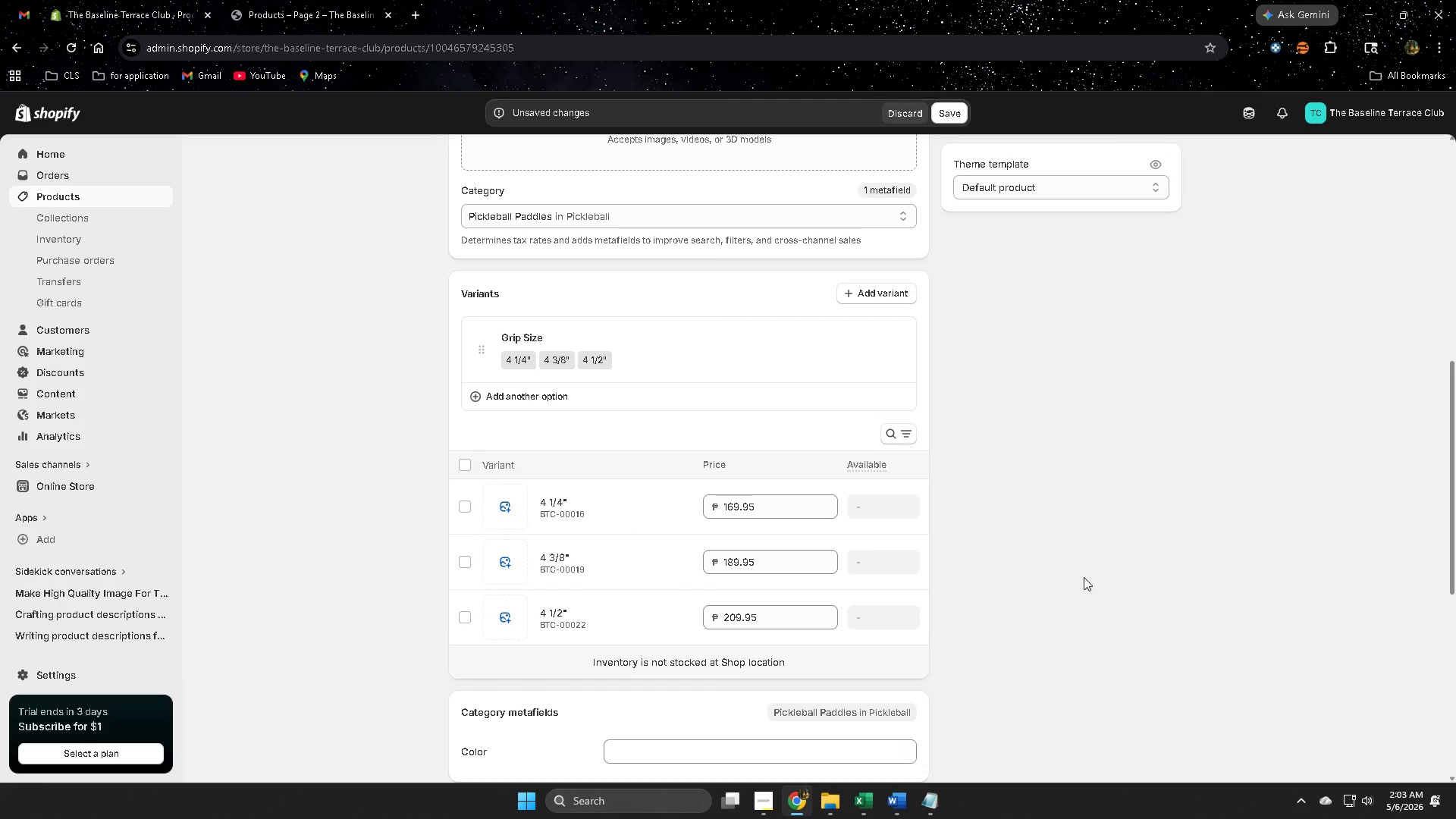 
scroll: coordinate [1068, 589], scroll_direction: none, amount: 0.0
 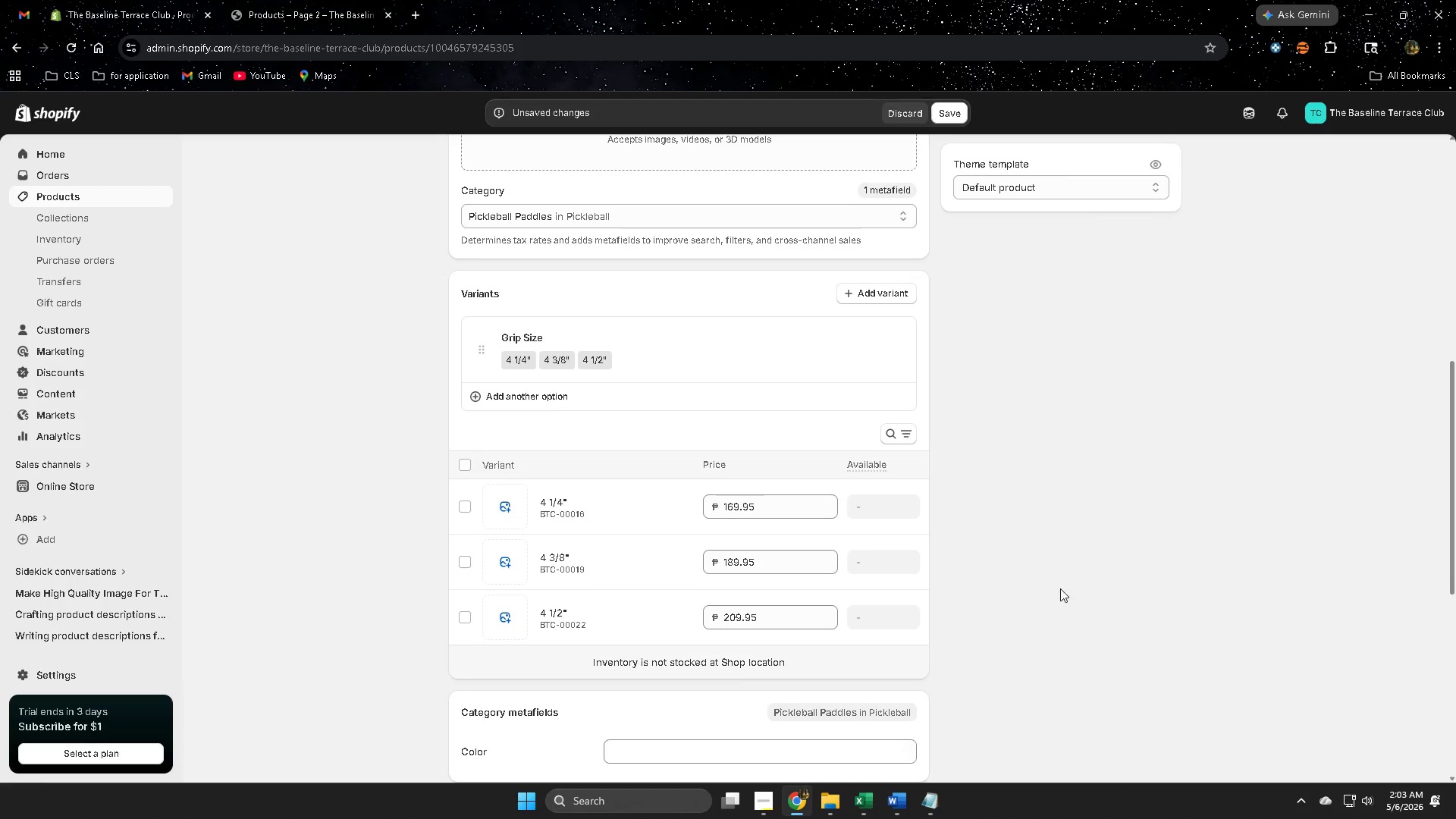 
scroll: coordinate [1066, 579], scroll_direction: up, amount: 13.0
 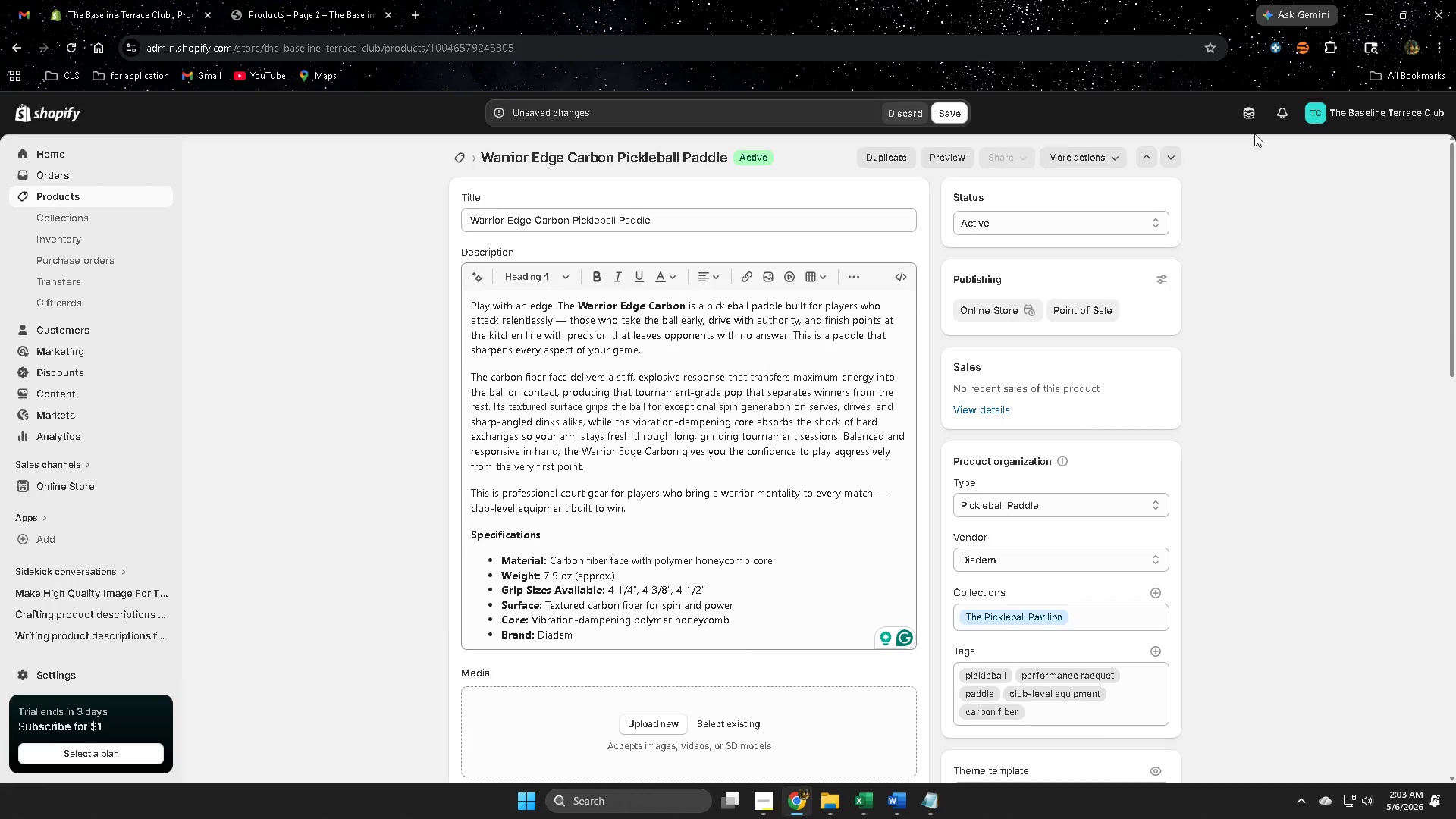 
left_click([1250, 118])
 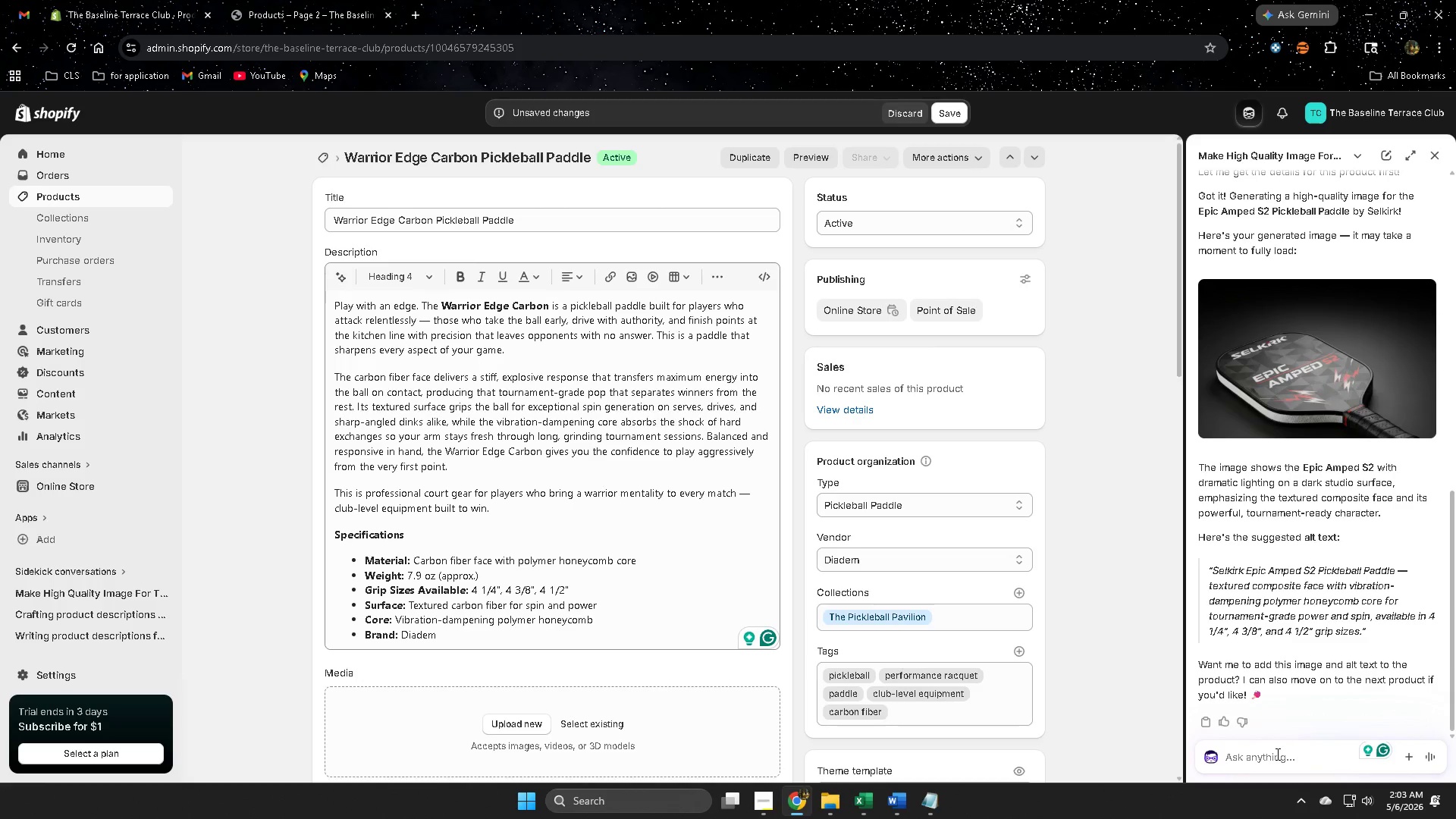 
type(next)
 